 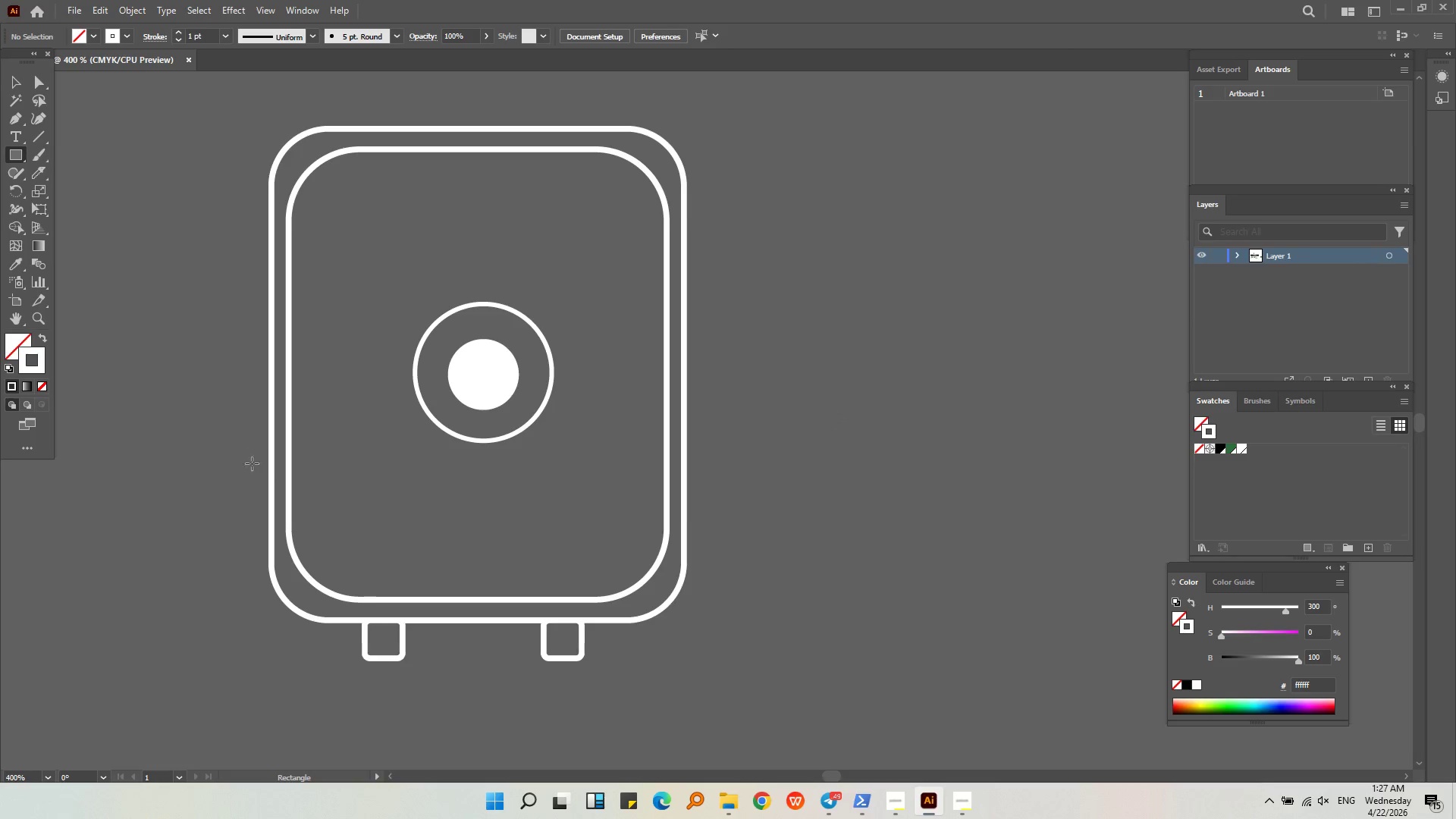 
left_click_drag(start_coordinate=[290, 522], to_coordinate=[312, 475])
 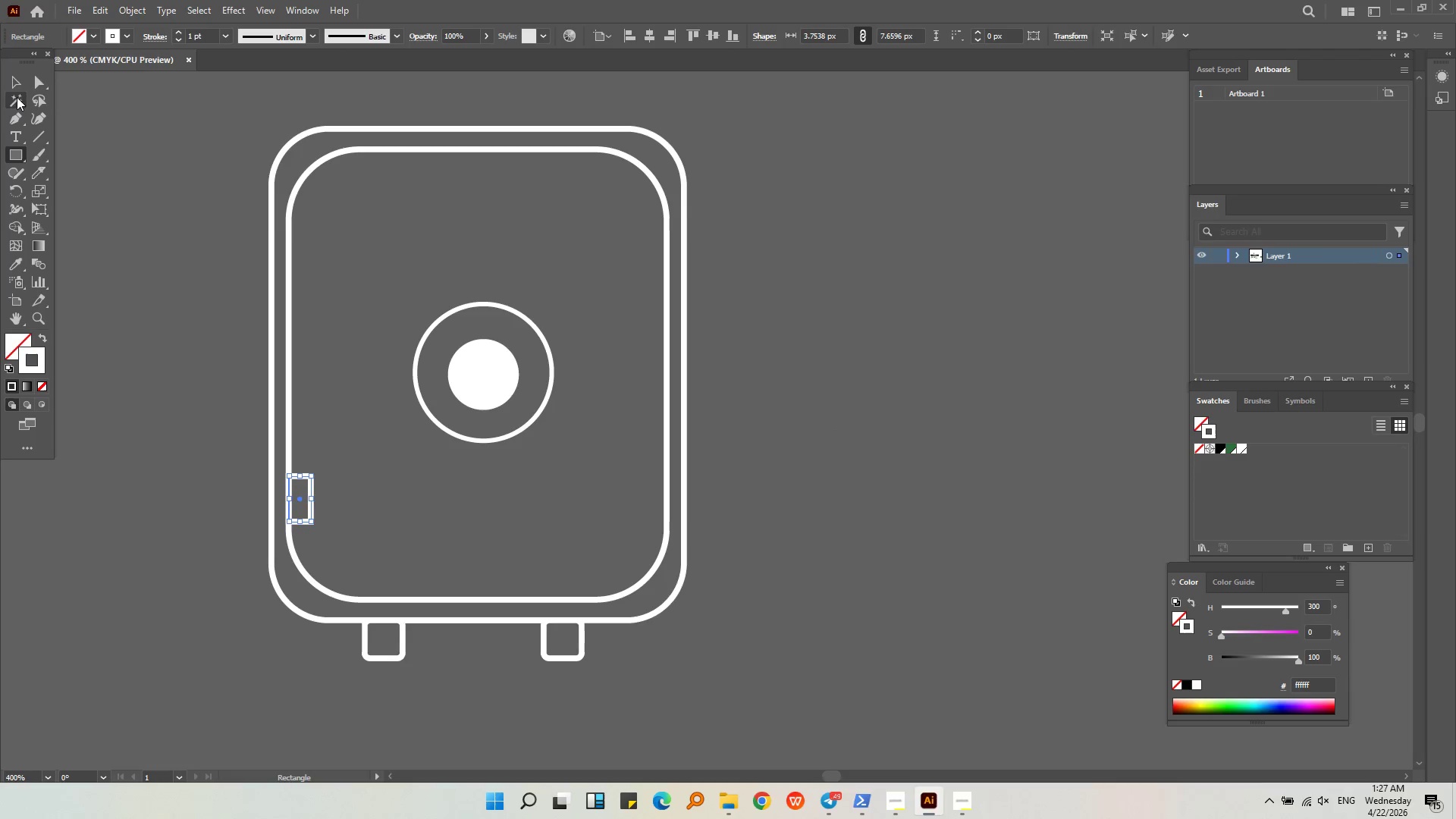 
left_click([16, 83])
 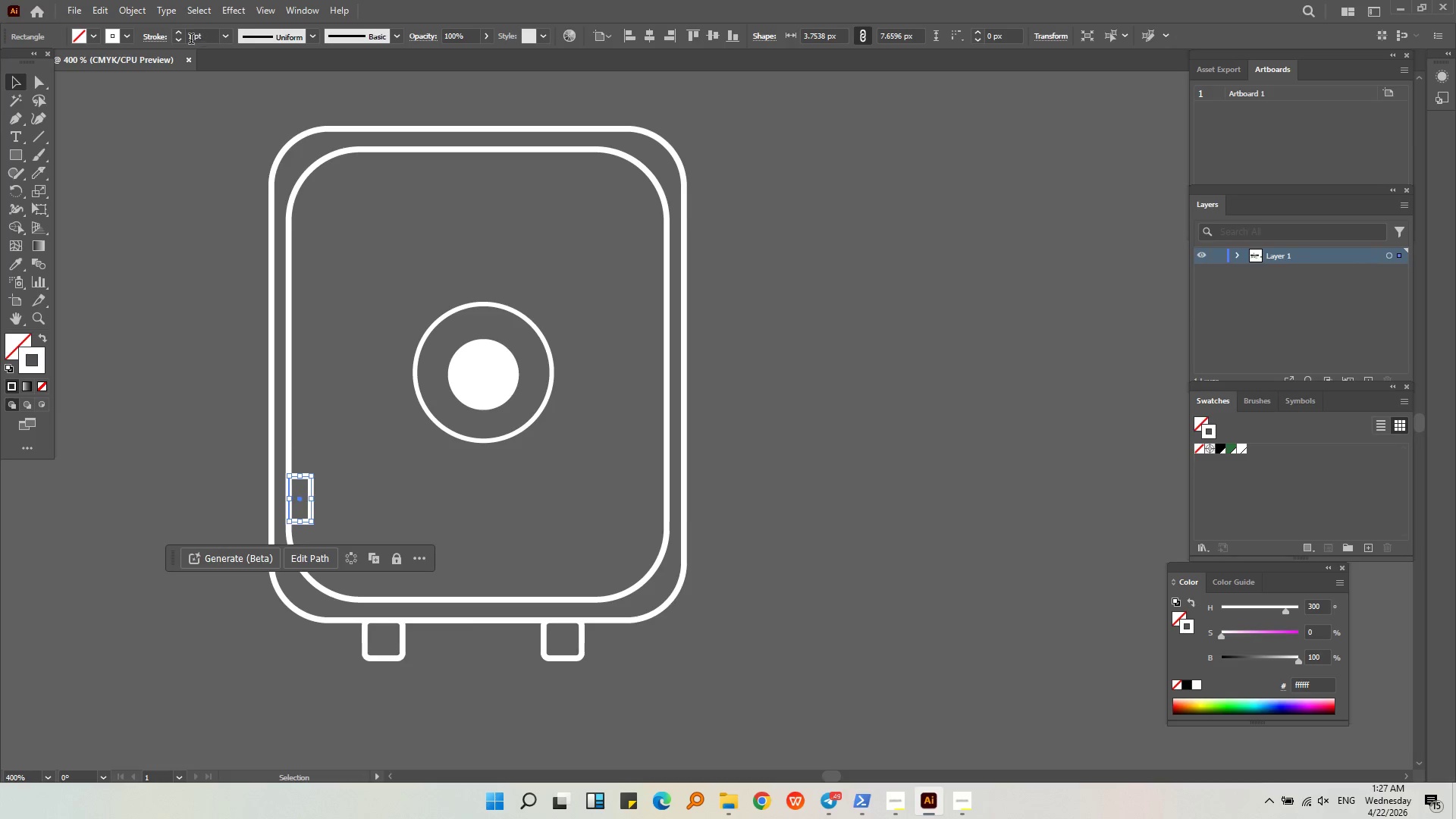 
left_click([181, 40])
 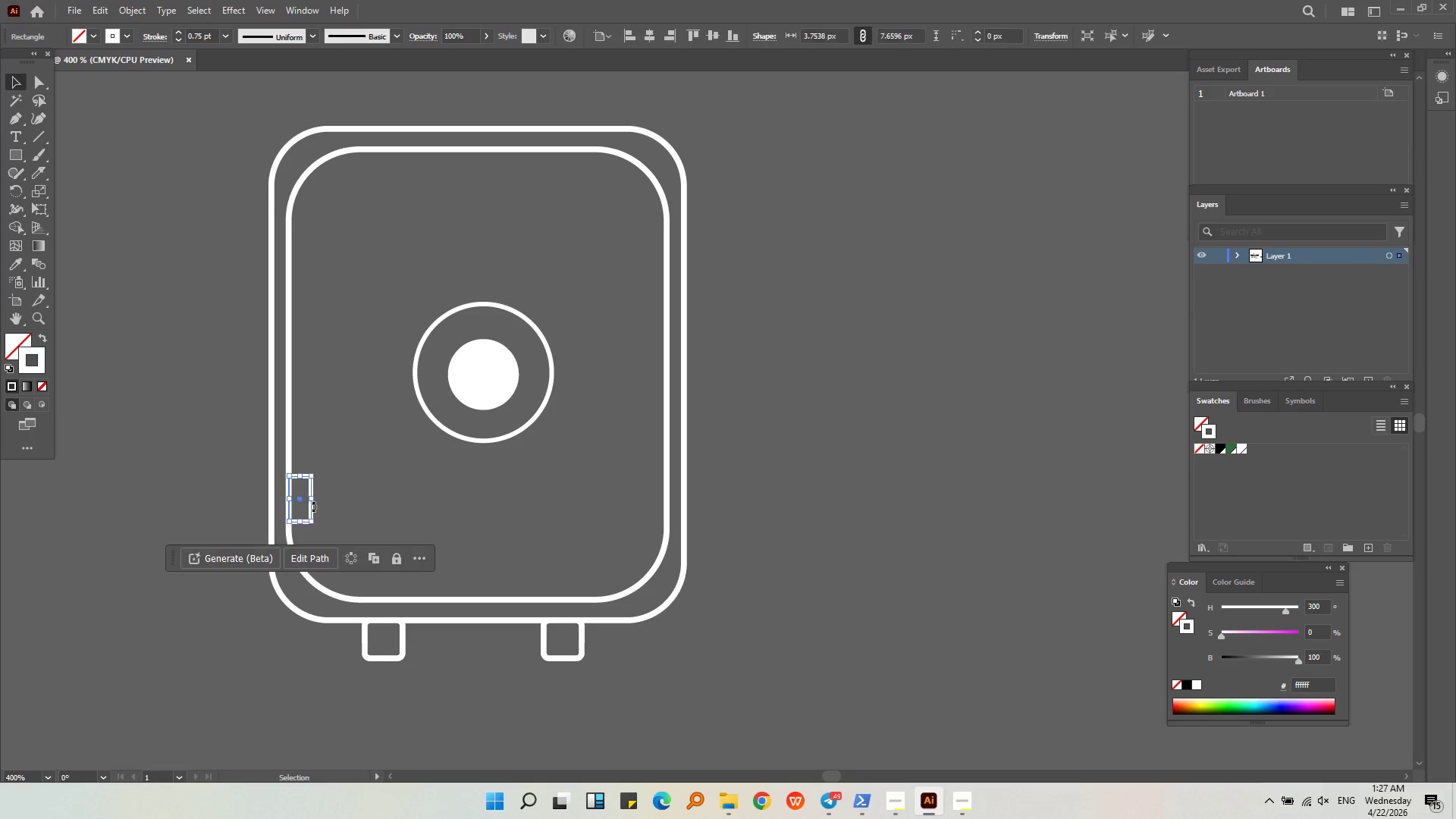 
left_click_drag(start_coordinate=[313, 509], to_coordinate=[329, 314])
 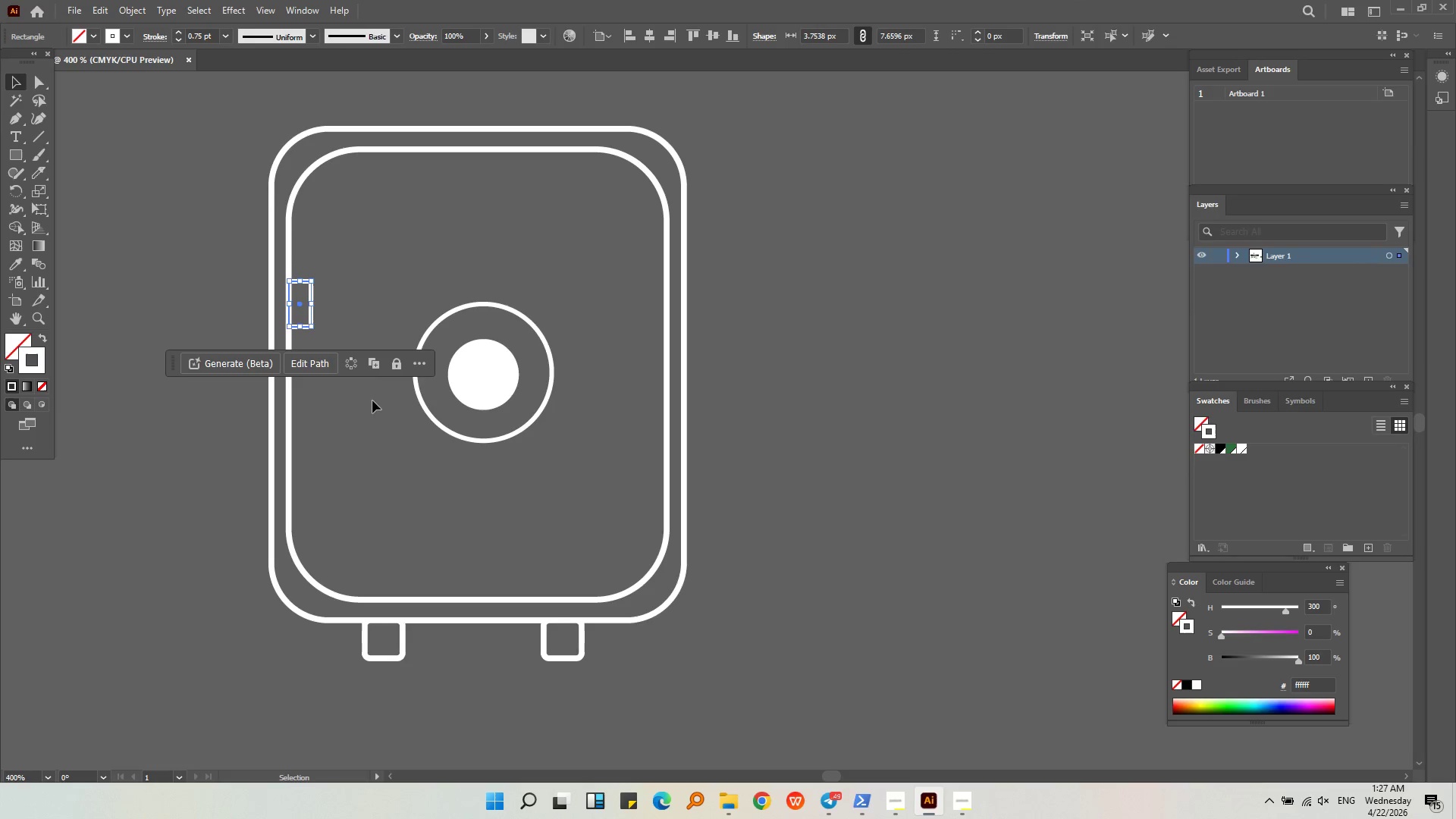 
hold_key(key=ShiftLeft, duration=1.39)
 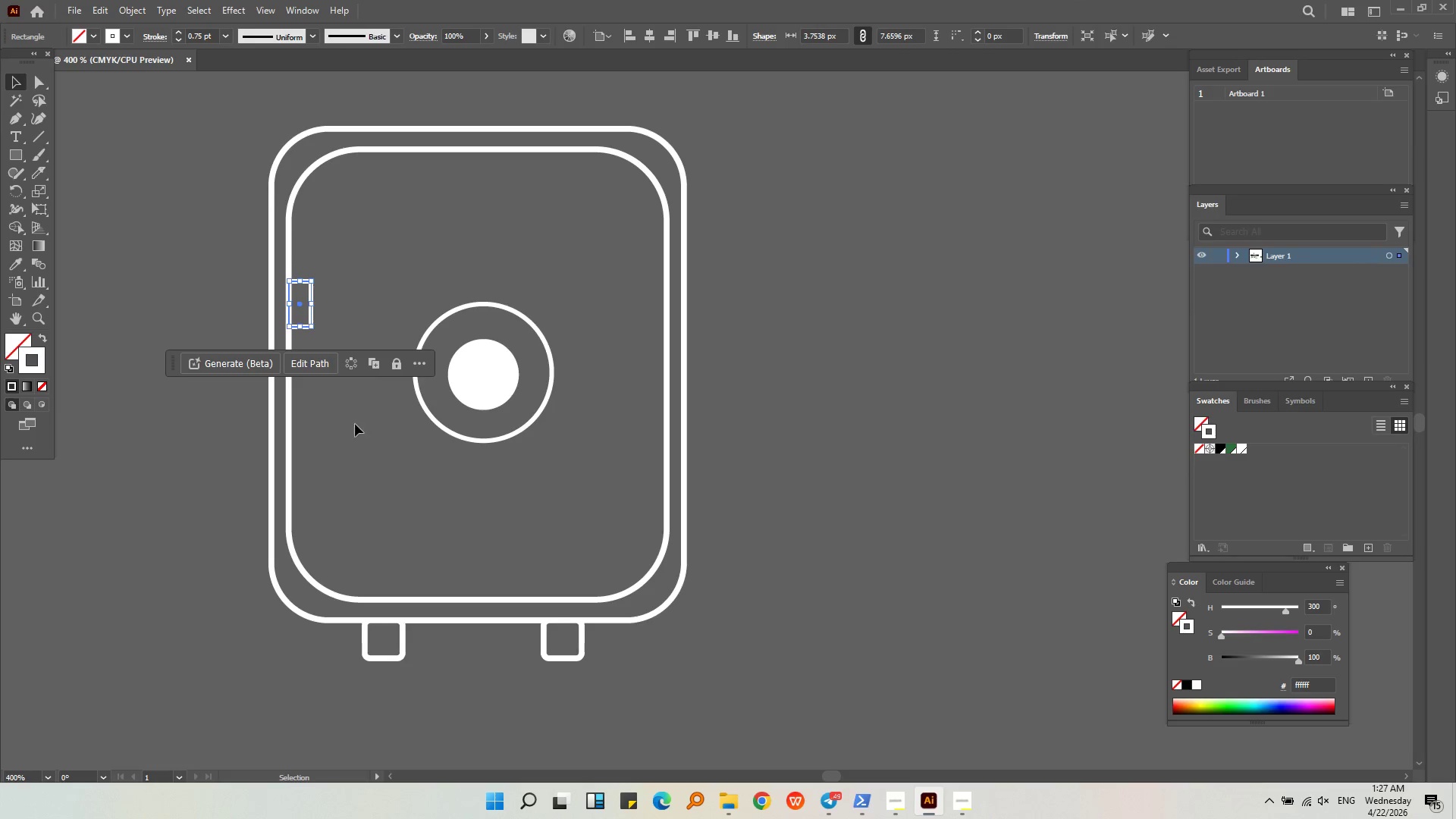 
key(Control+Z)
 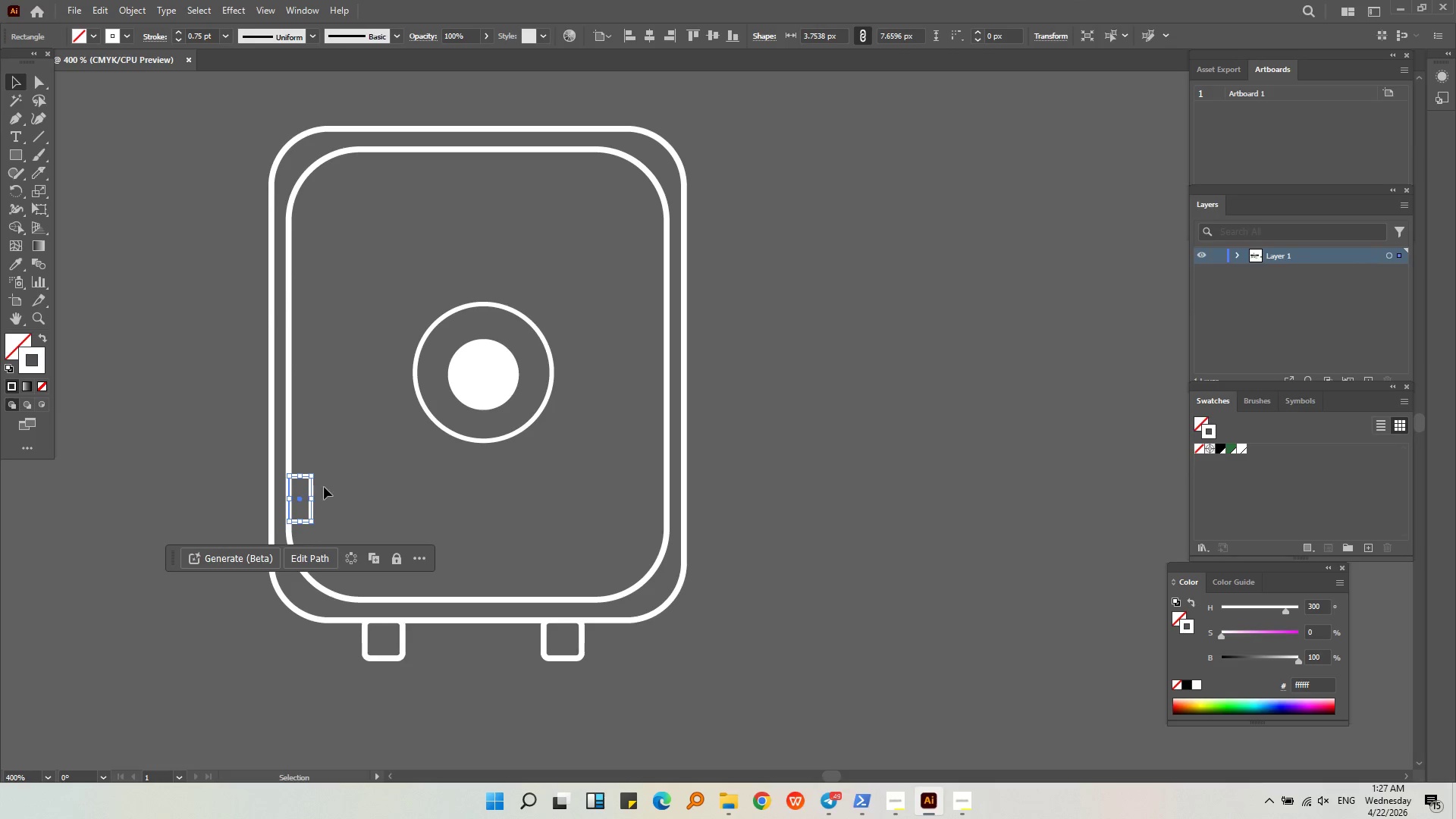 
hold_key(key=ShiftLeft, duration=0.77)
left_click_drag(start_coordinate=[312, 511], to_coordinate=[336, 366])
 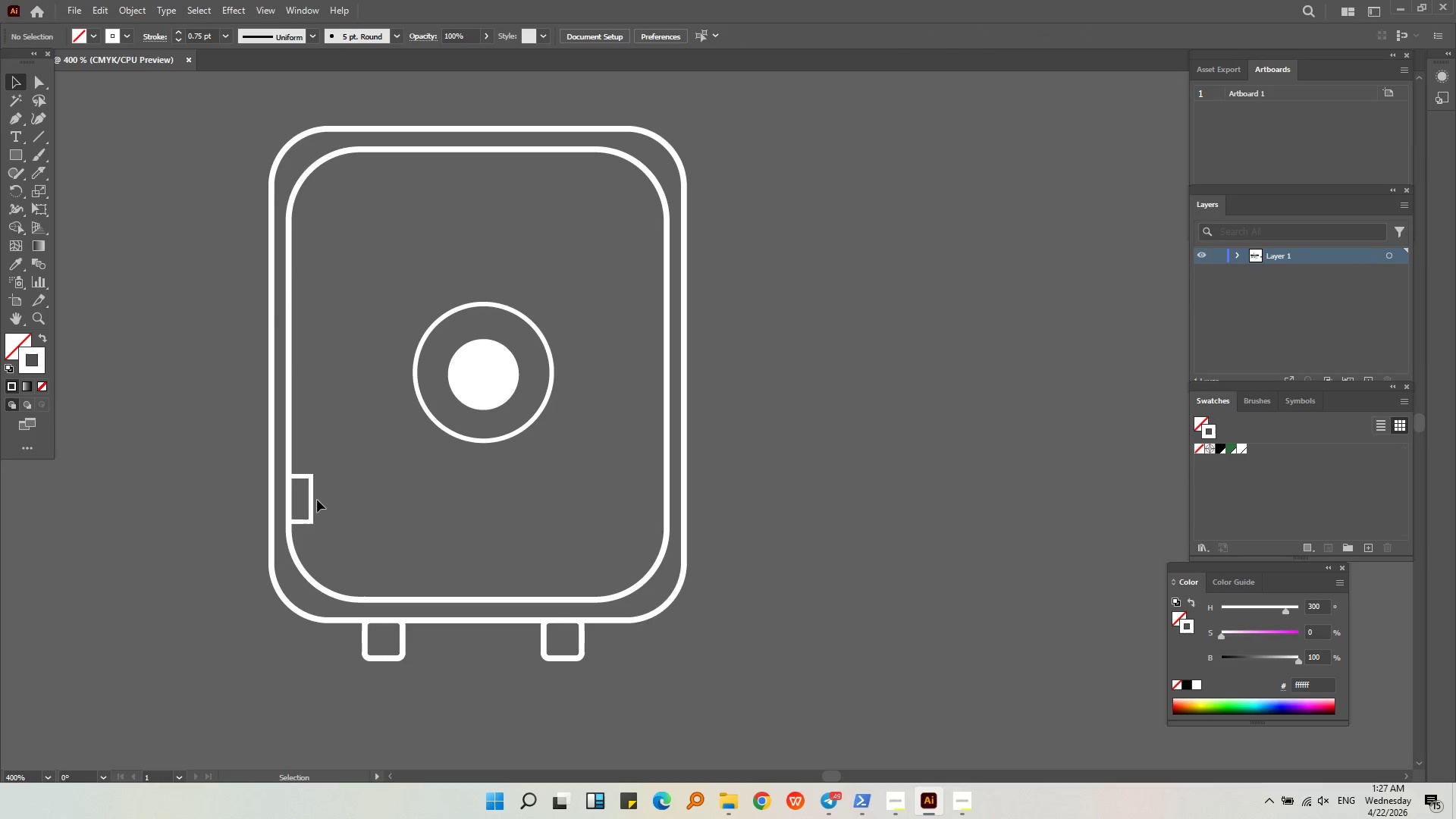 
left_click([309, 516])
 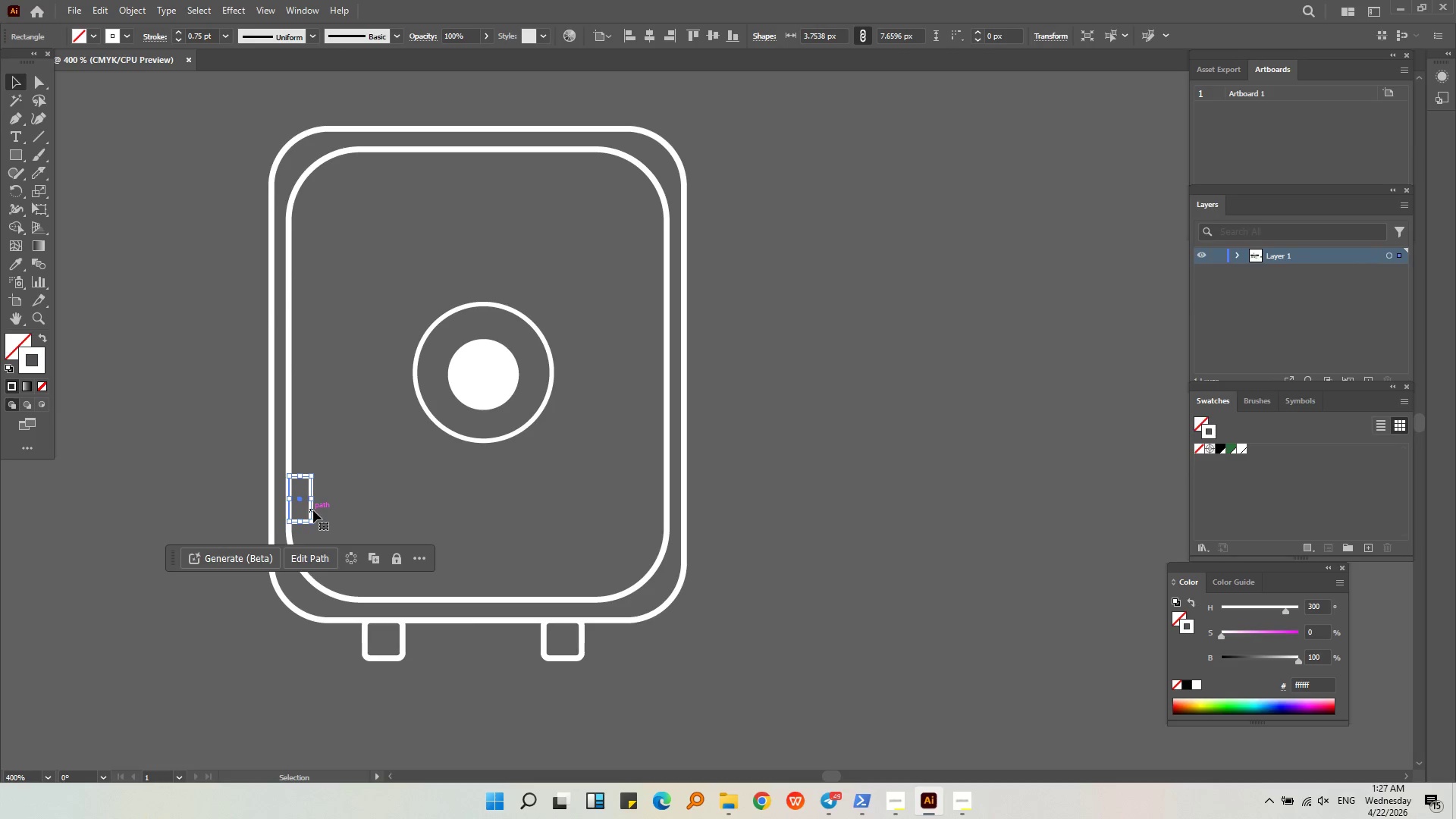 
left_click_drag(start_coordinate=[313, 510], to_coordinate=[324, 299])
 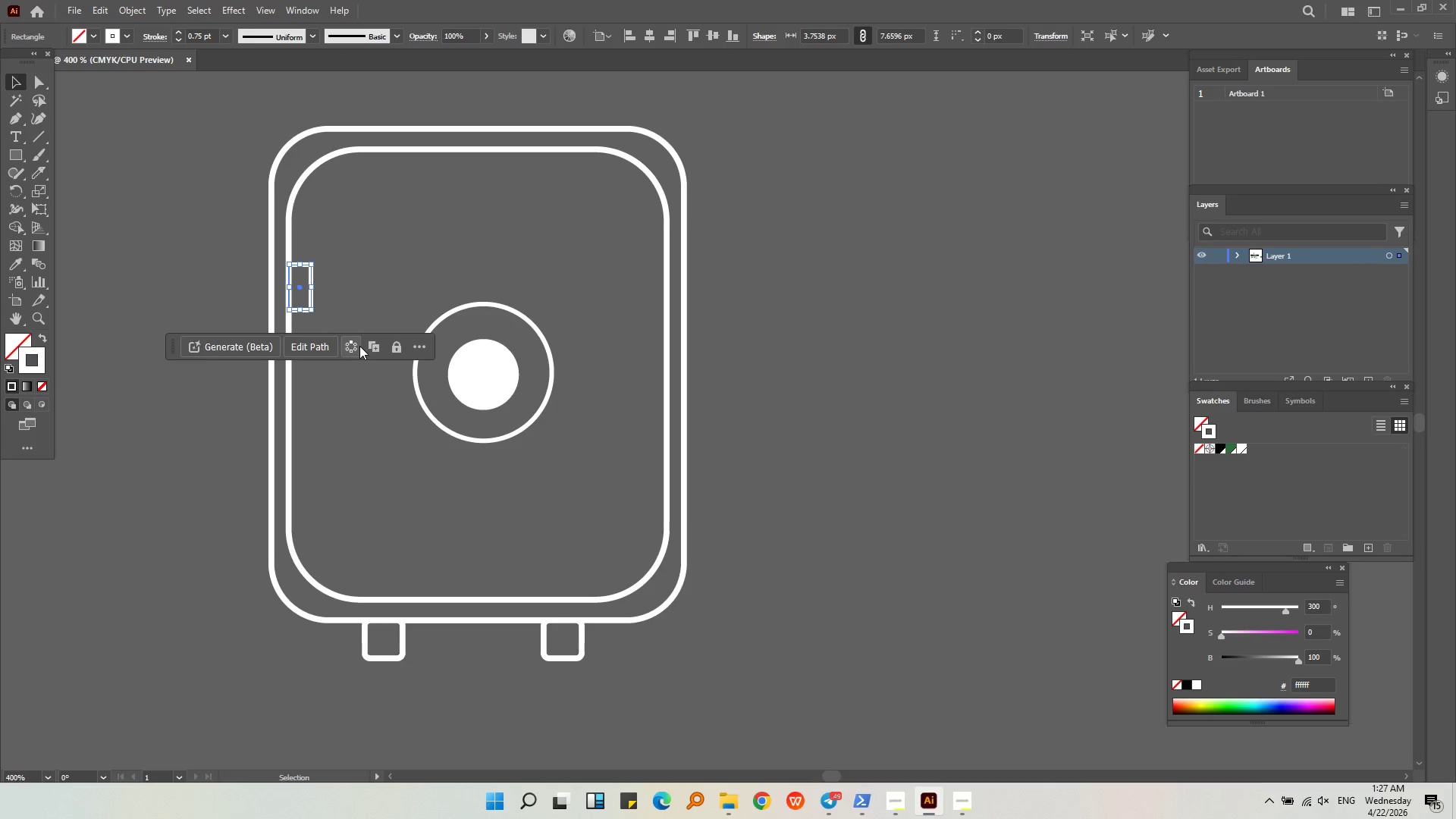 
hold_key(key=ShiftLeft, duration=8.16)
 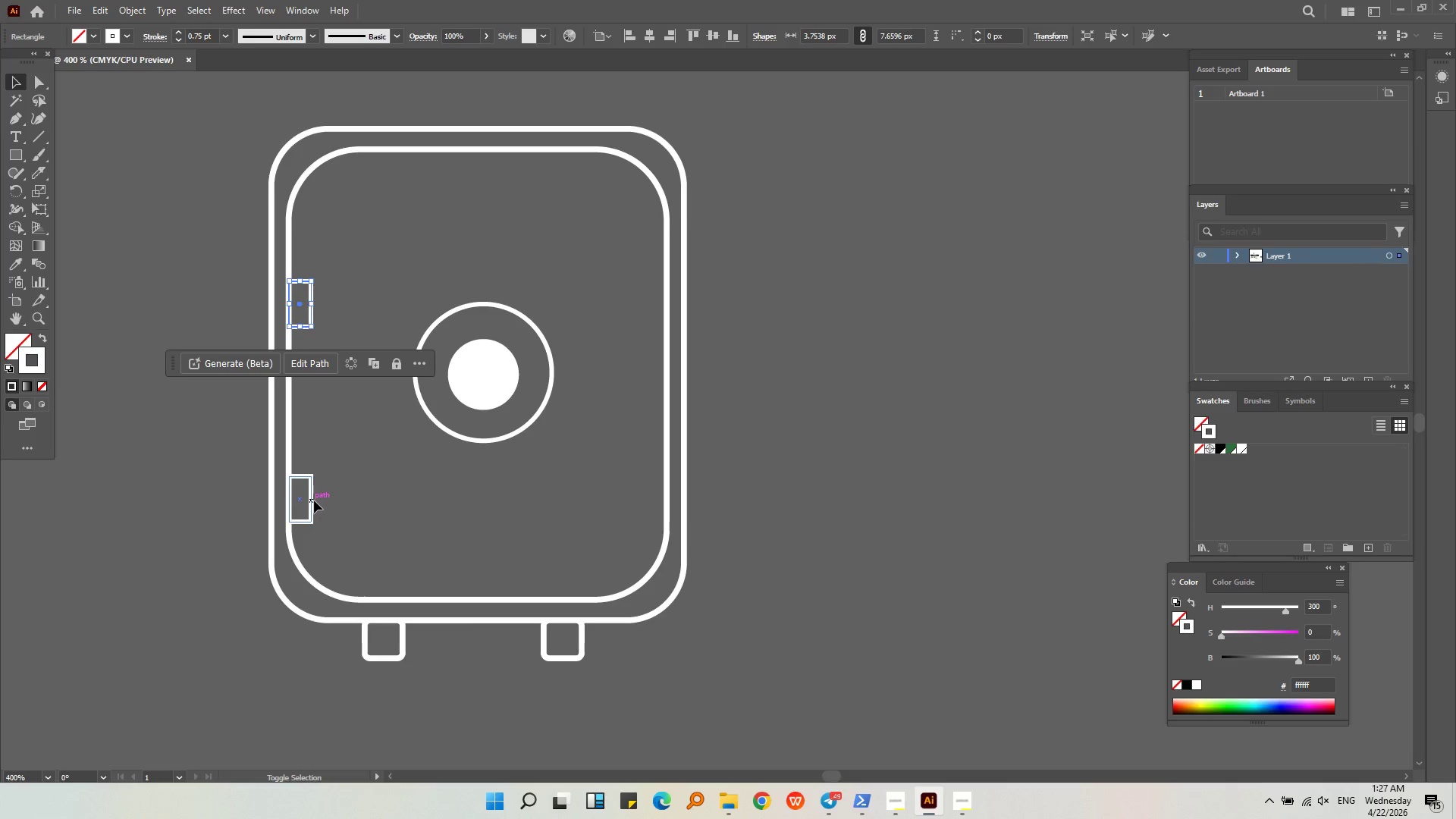 
key(Control+Z)
 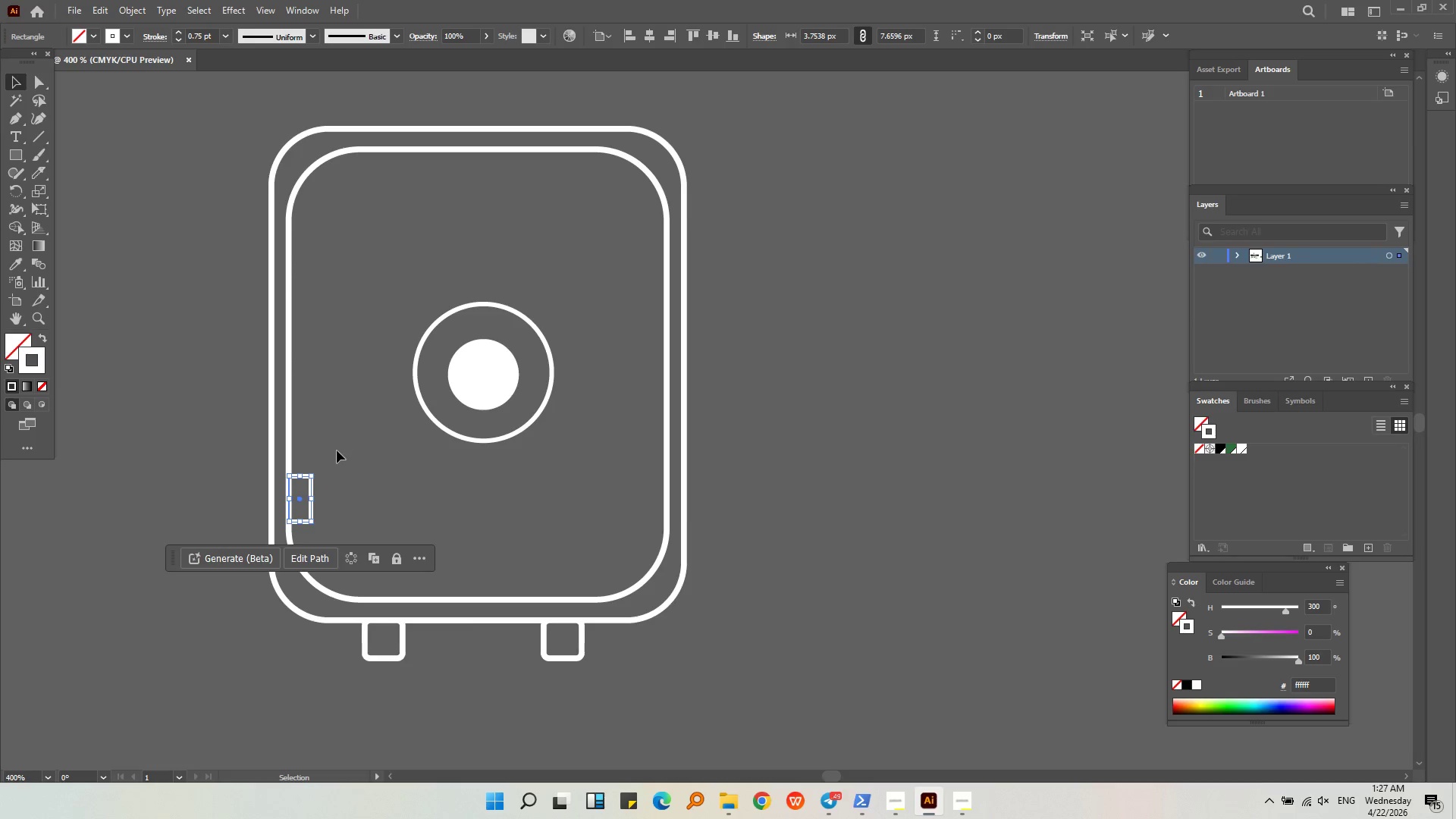 
key(Control+C)
 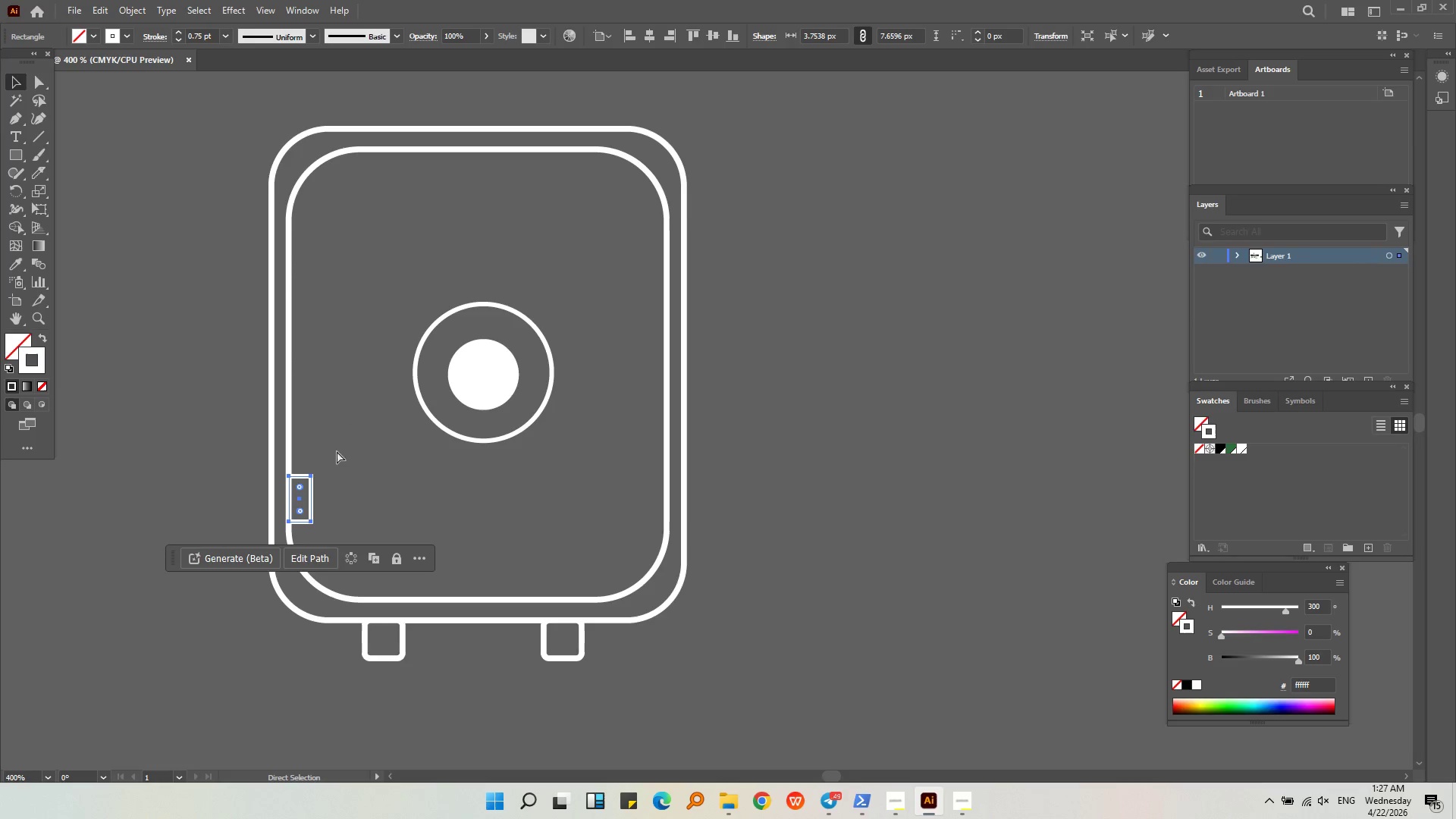 
key(Control+V)
 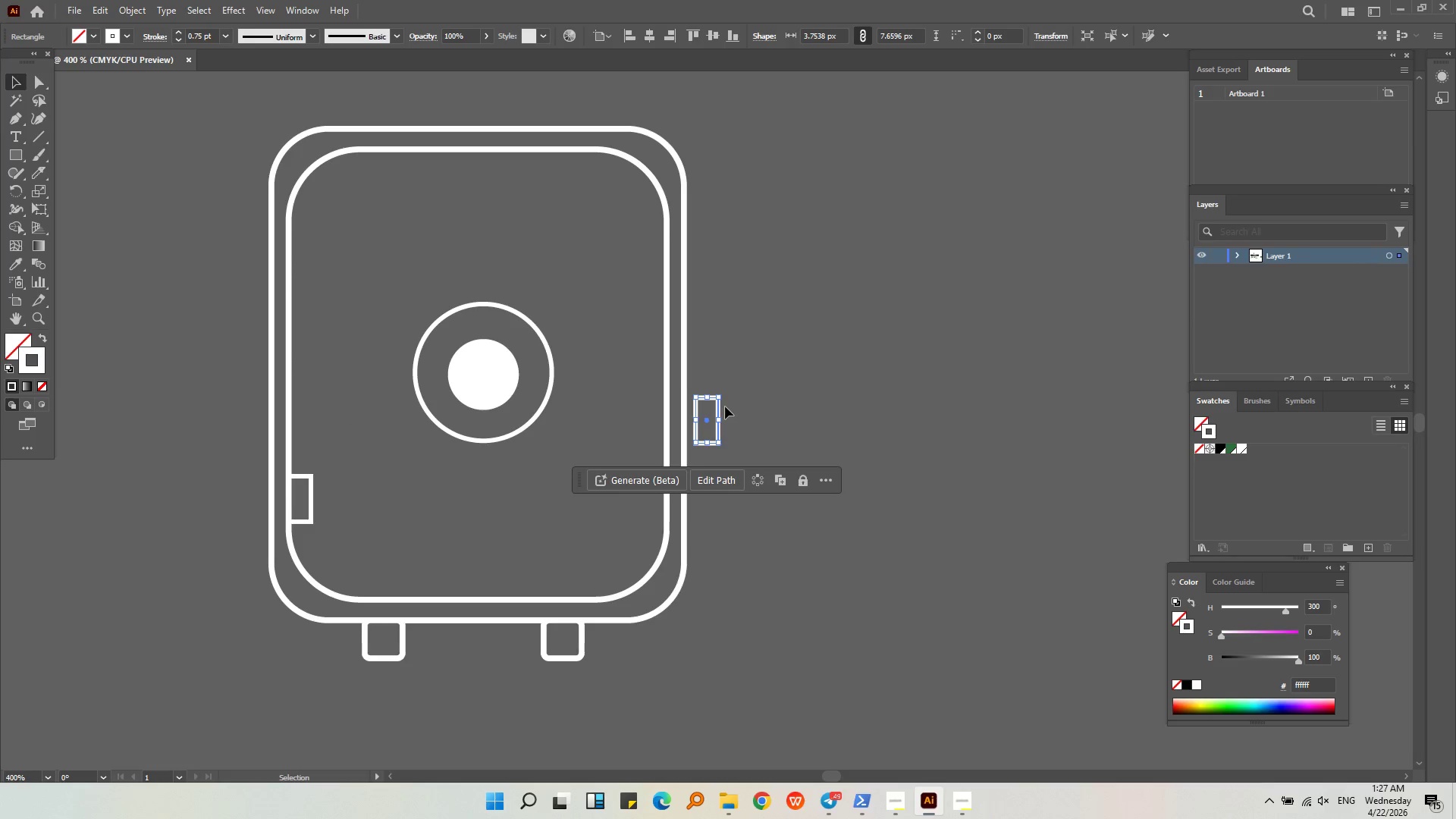 
left_click([719, 406])
 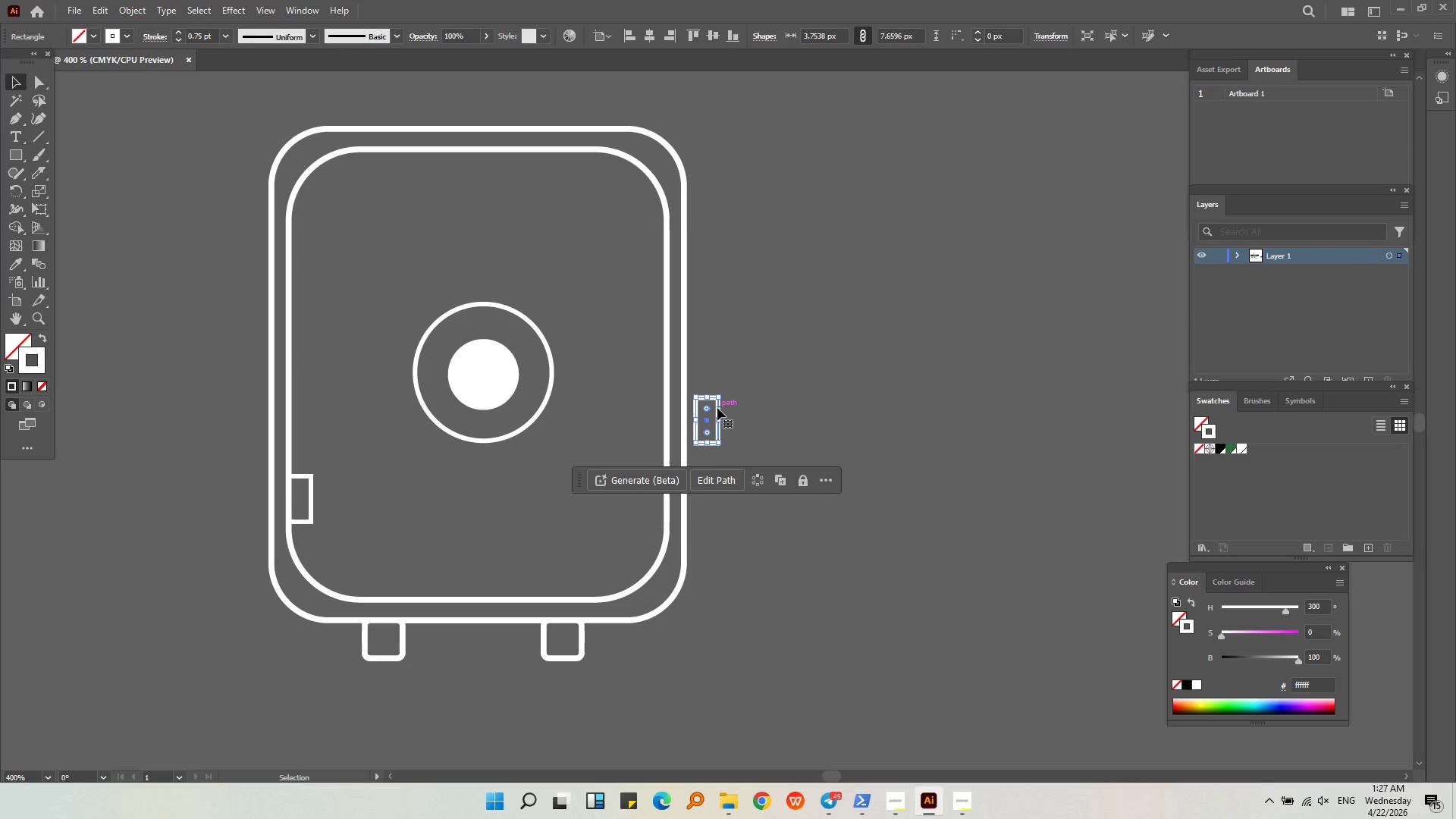 
left_click_drag(start_coordinate=[717, 408], to_coordinate=[310, 293])
 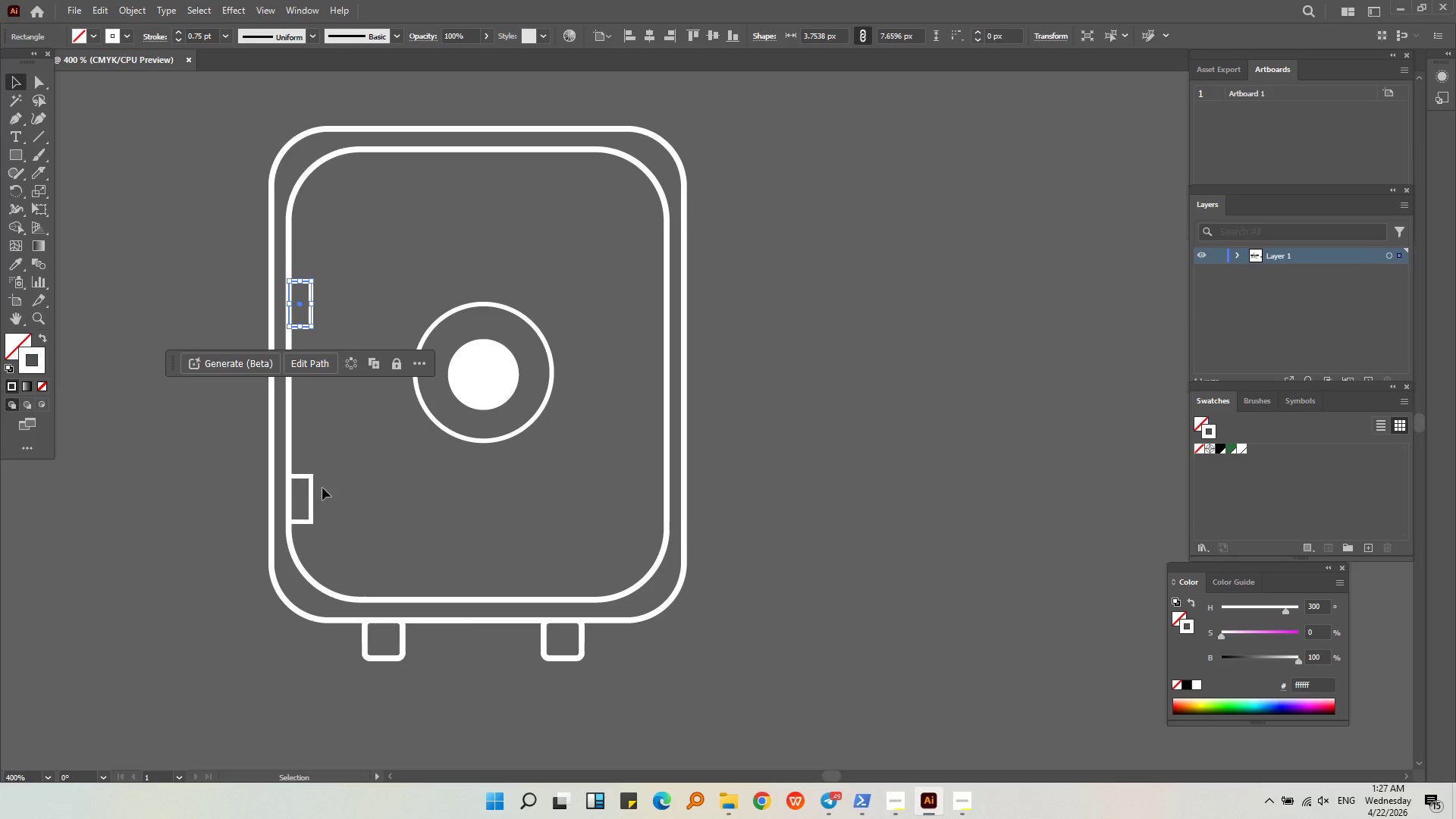 
hold_key(key=ShiftLeft, duration=0.61)
left_click([314, 500])
 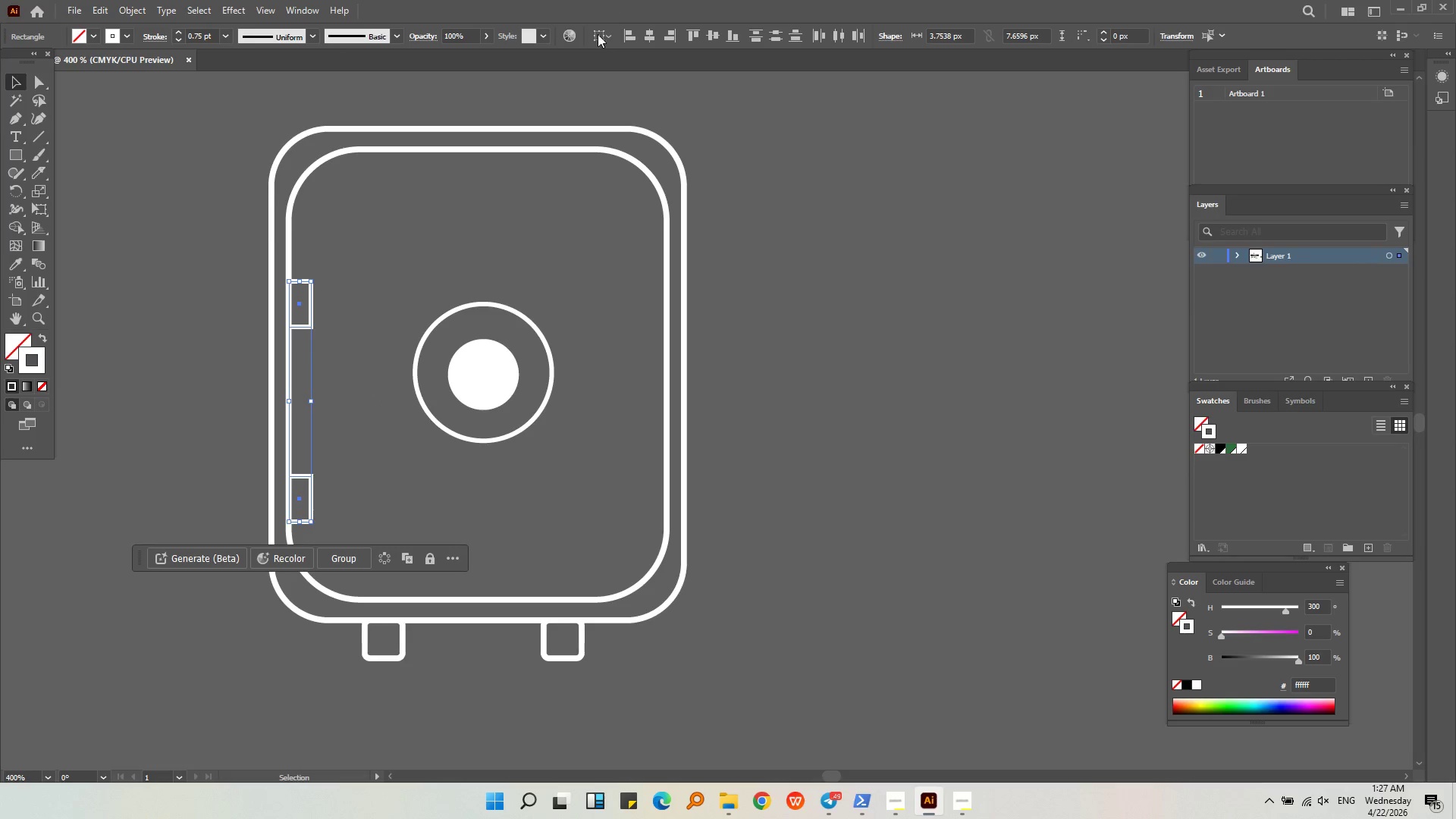 
left_click([626, 42])
 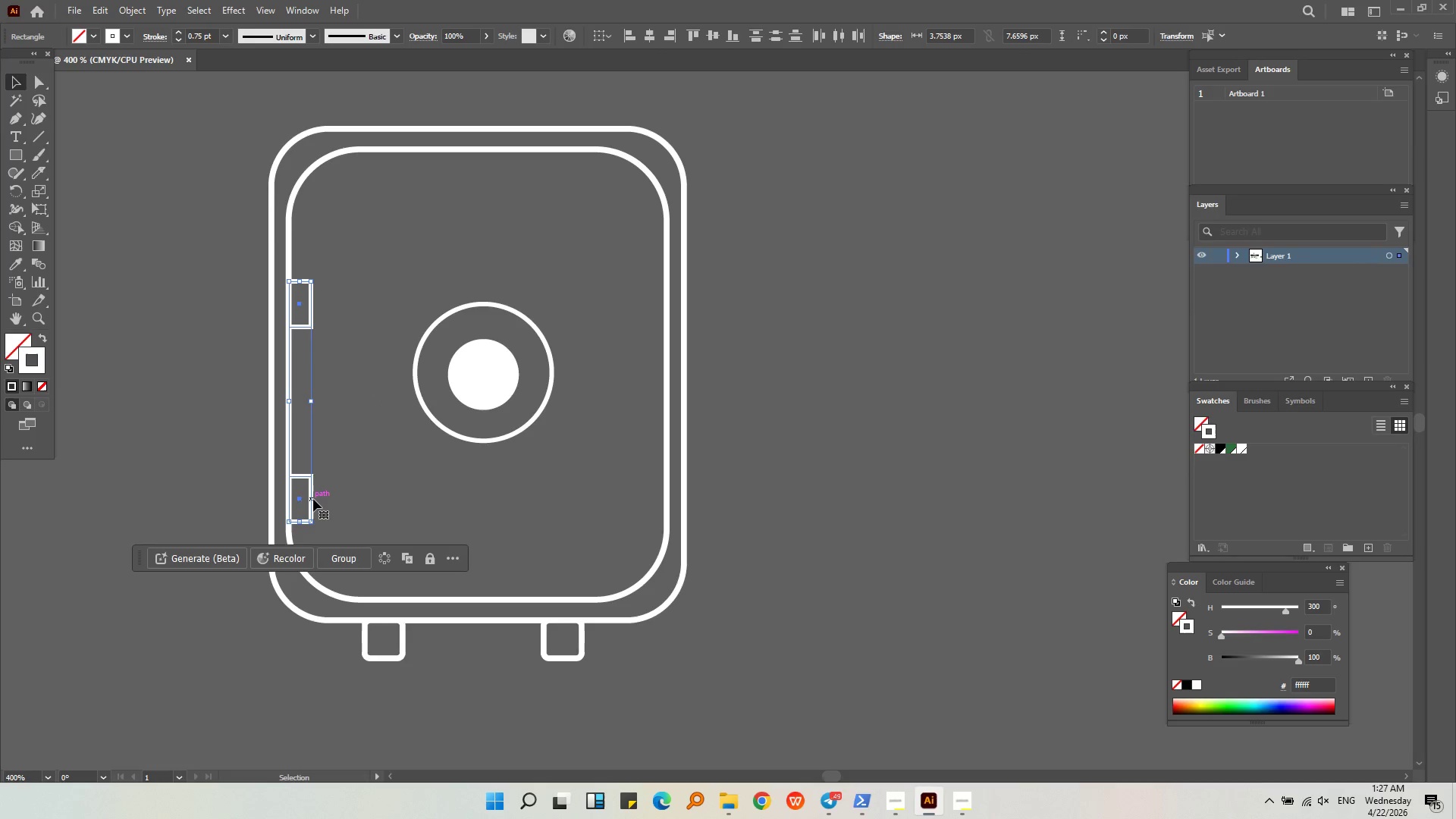 
left_click_drag(start_coordinate=[310, 501], to_coordinate=[314, 482])
 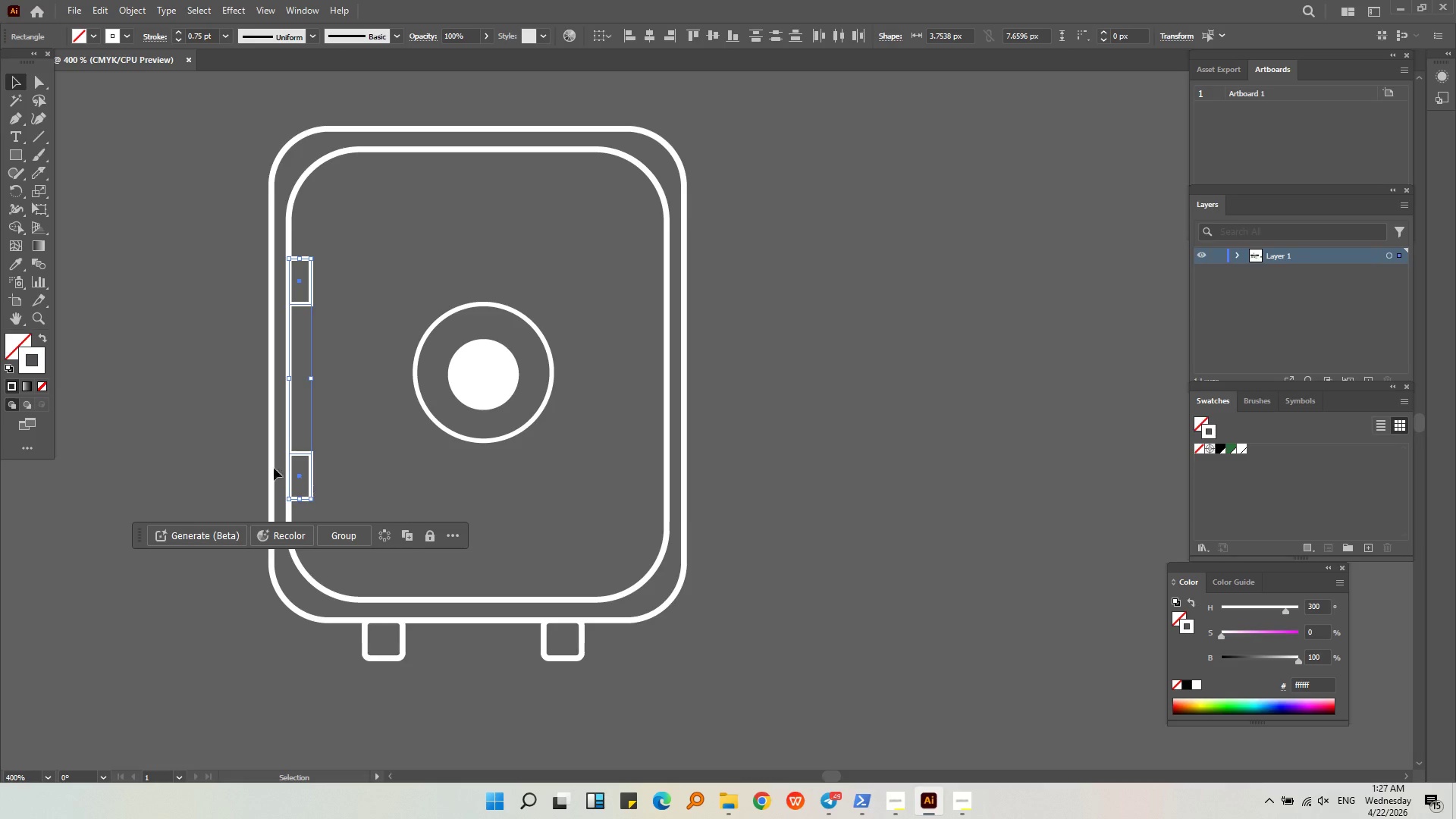 
hold_key(key=ShiftLeft, duration=0.47)
 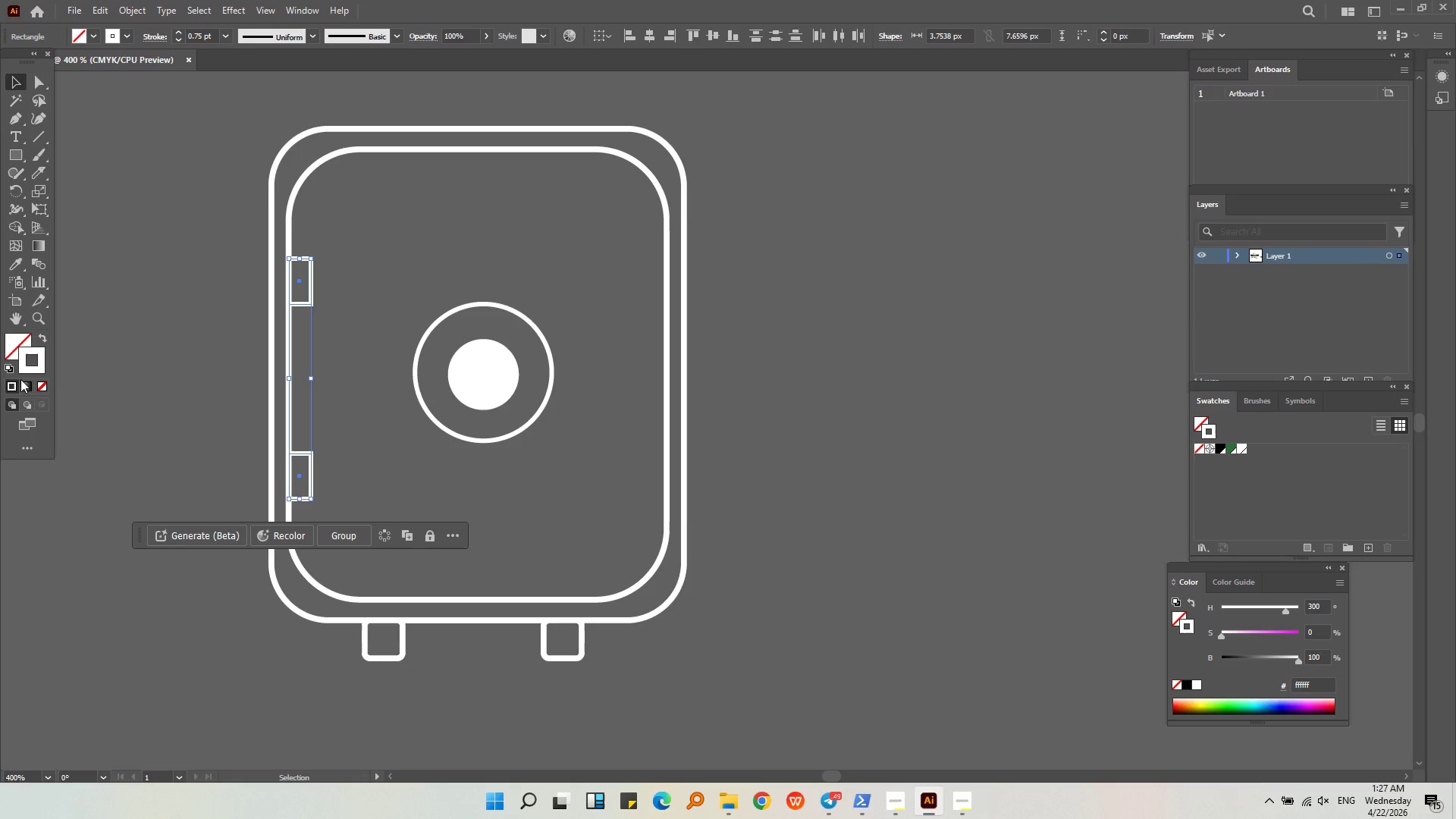 
left_click_drag(start_coordinate=[27, 369], to_coordinate=[18, 346])
 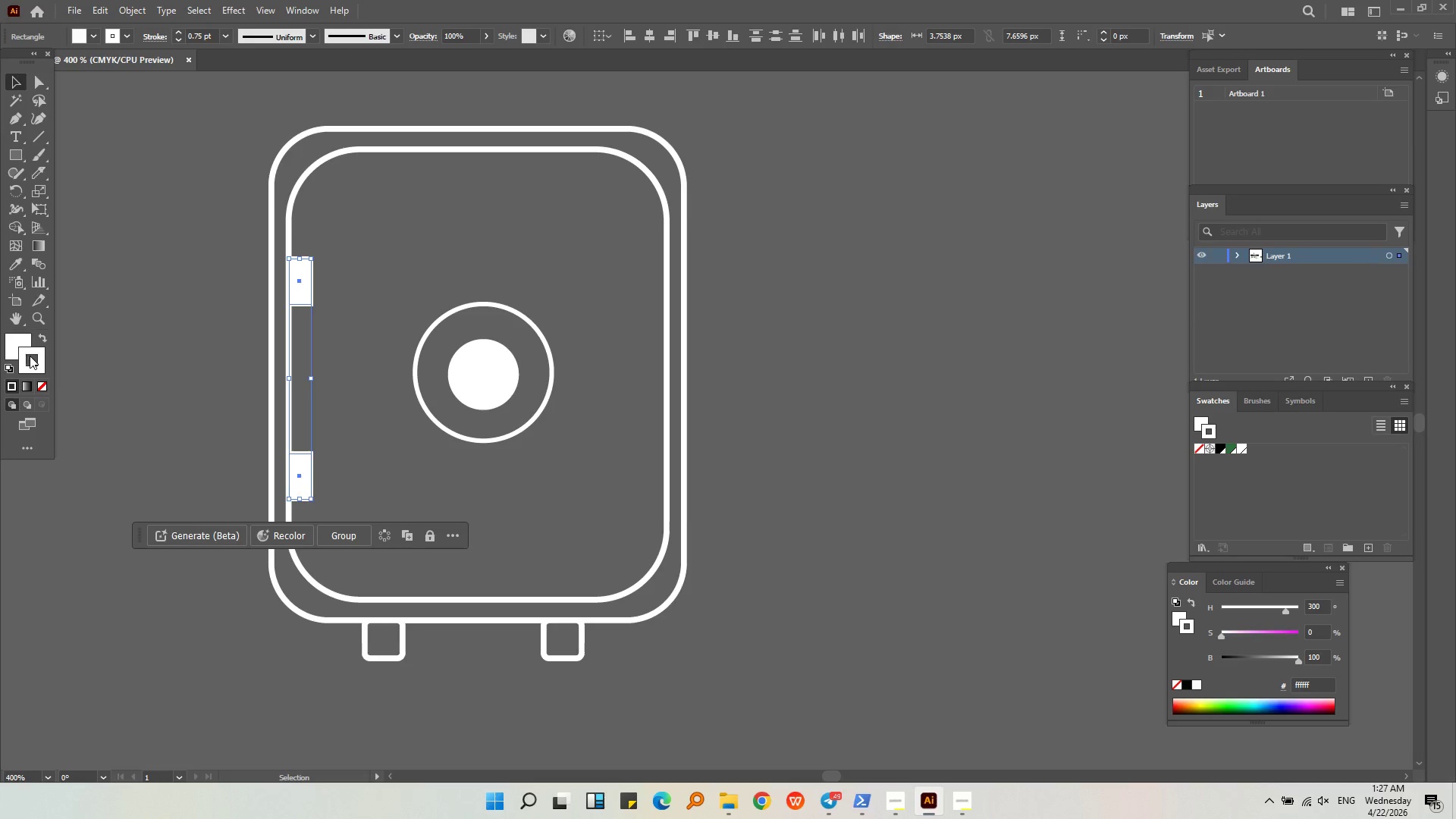 
left_click([33, 359])
 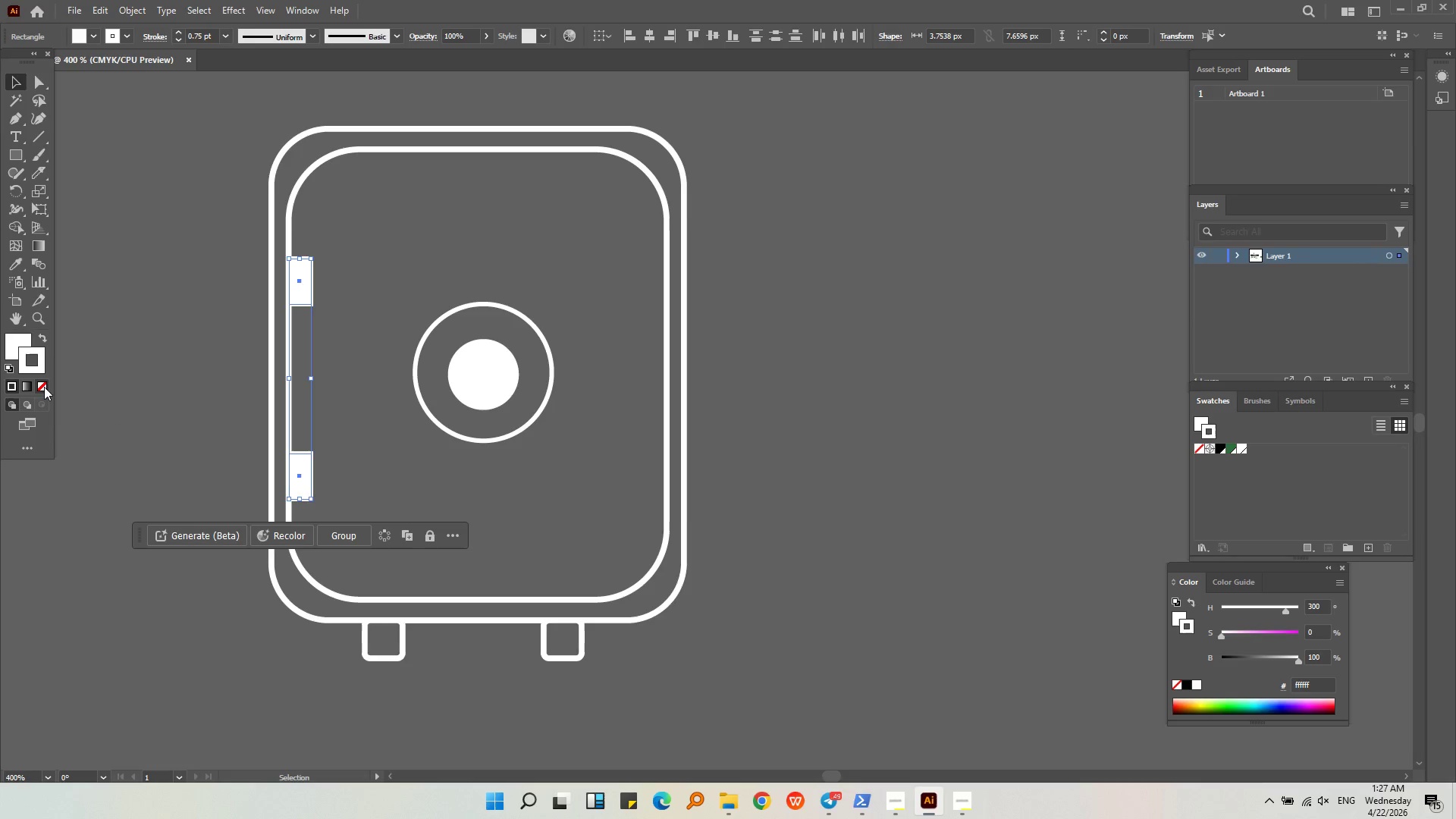 
left_click([43, 384])
 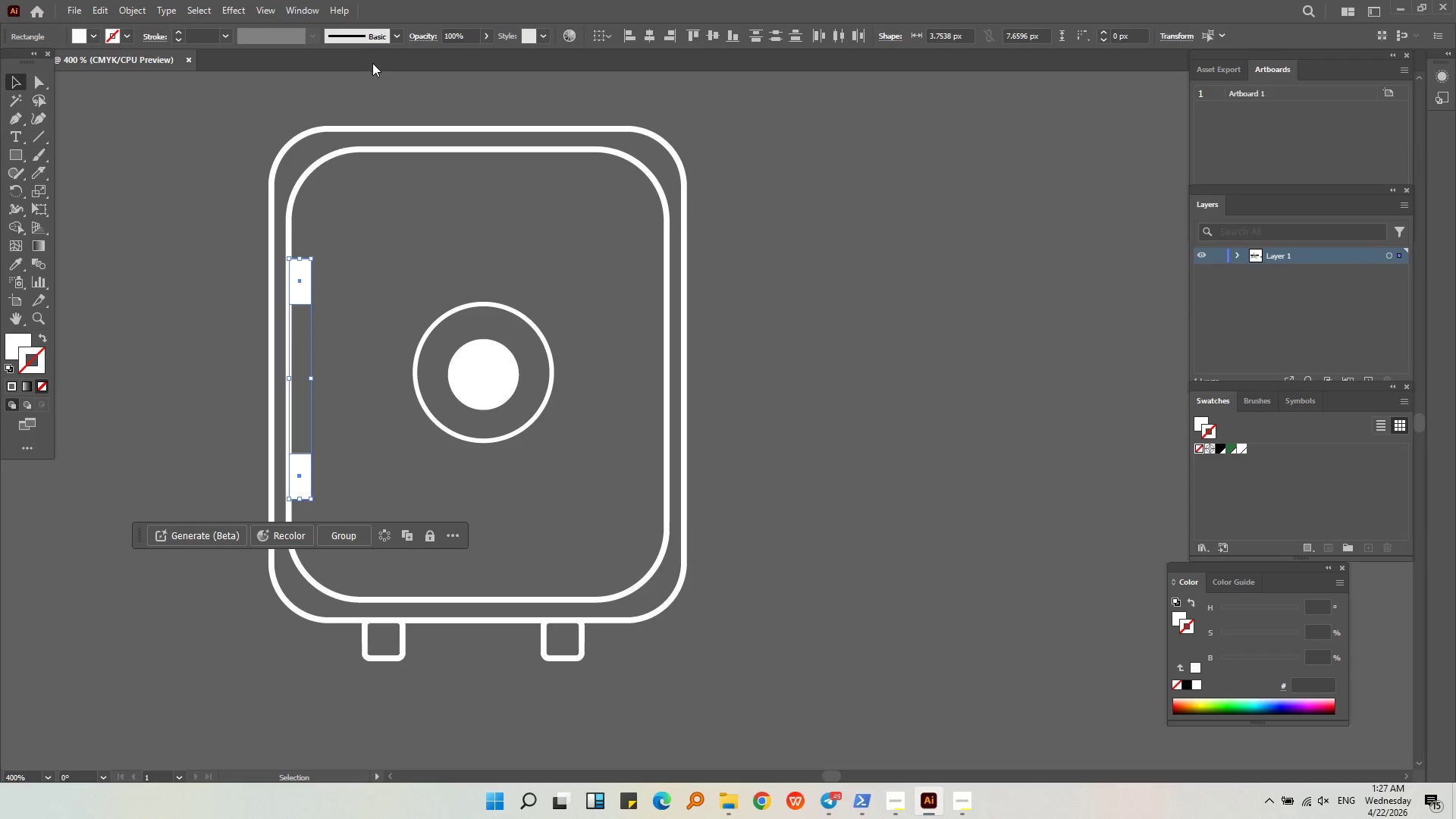 
left_click([411, 234])
 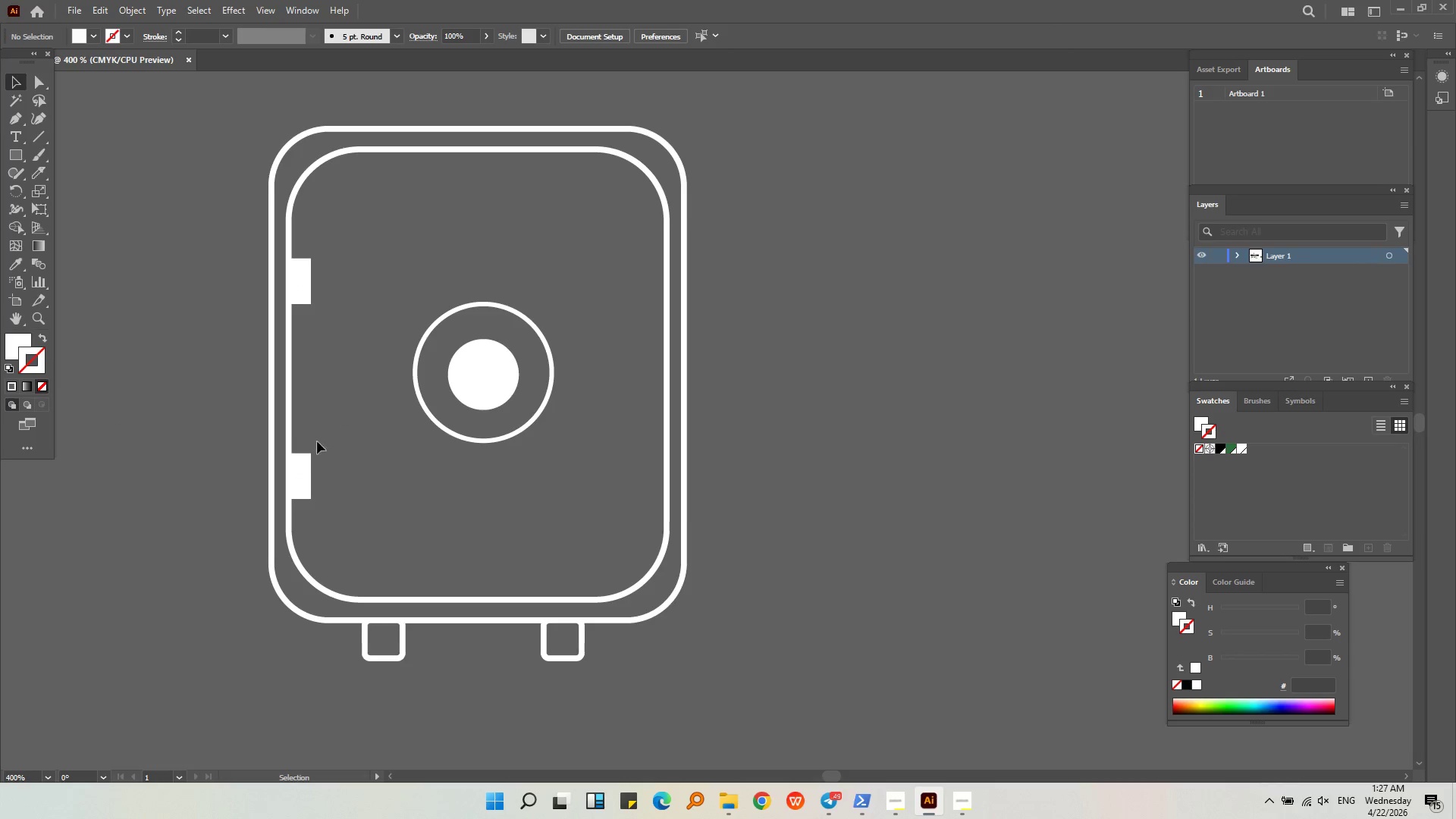 
left_click([304, 472])
 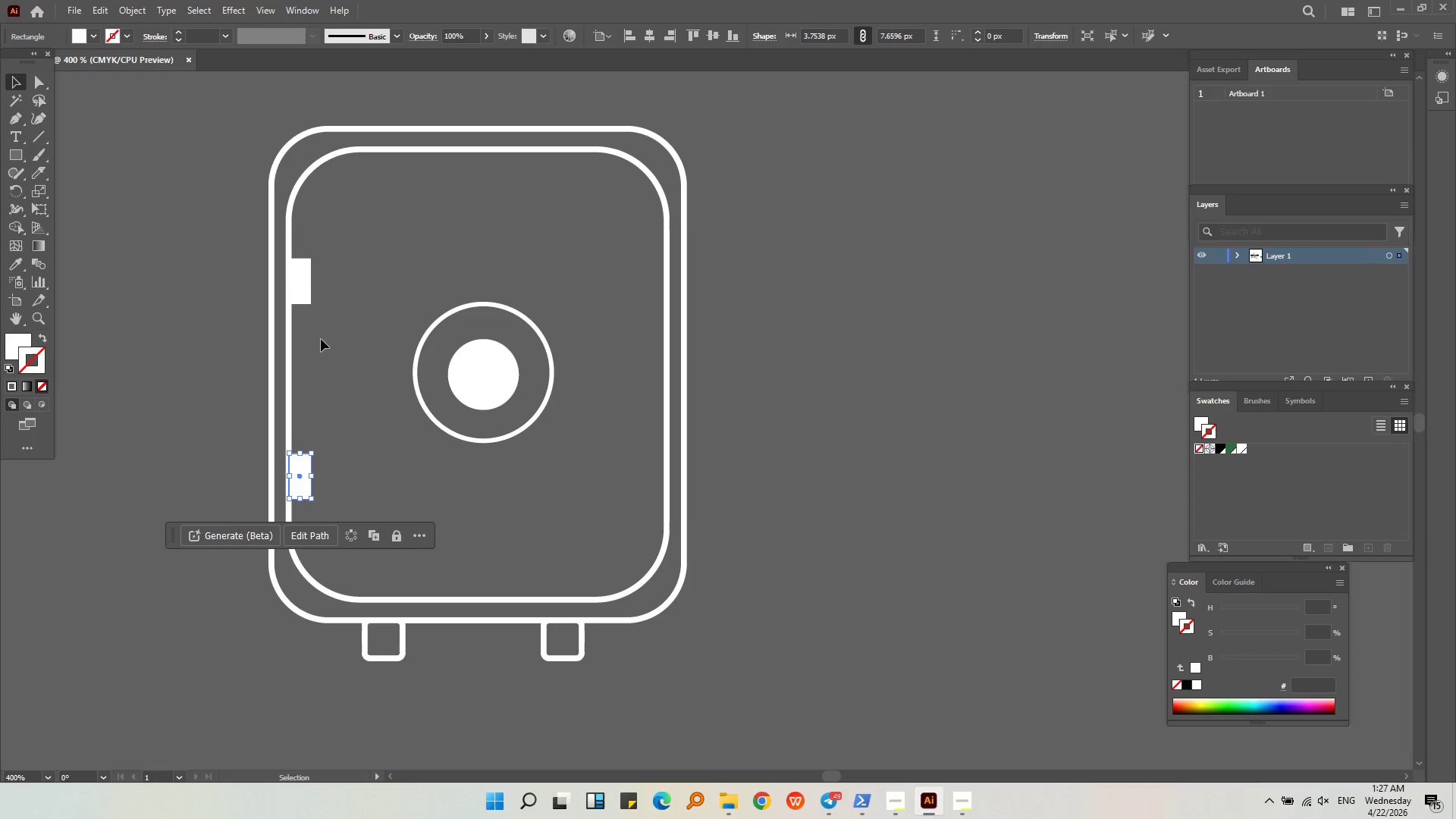 
hold_key(key=ShiftLeft, duration=0.58)
left_click([308, 293])
 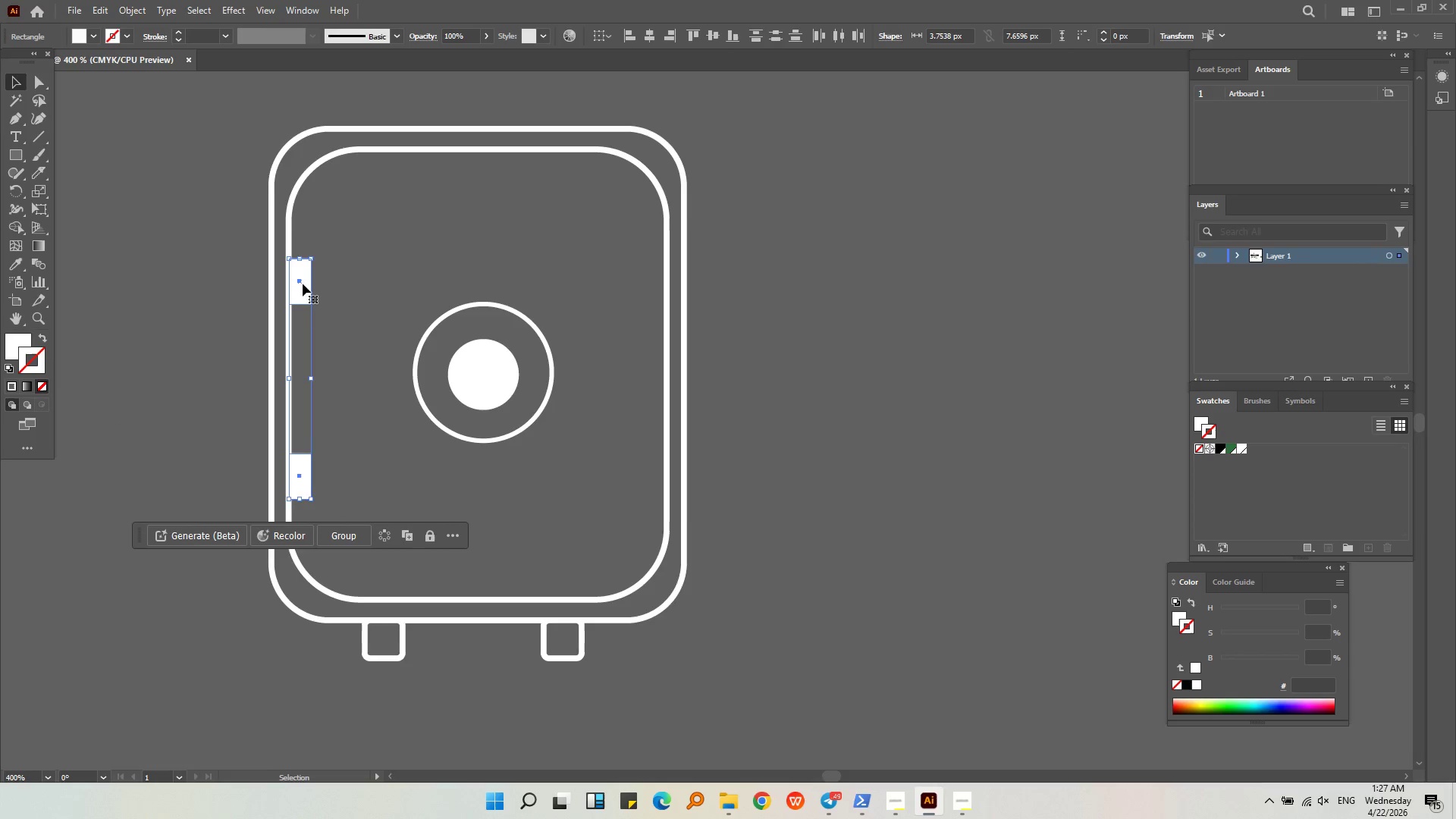 
key(Control+C)
 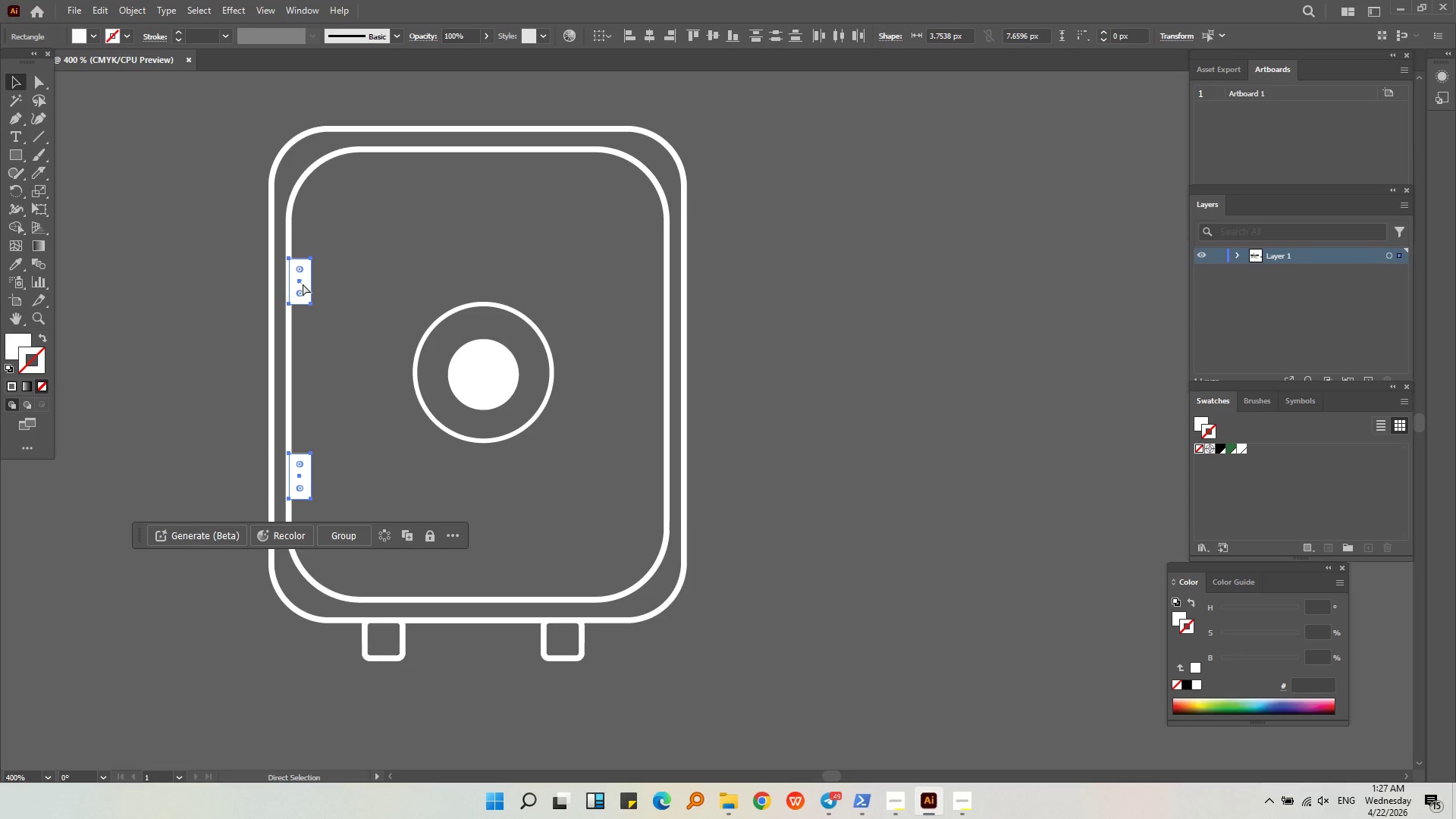 
key(Control+V)
 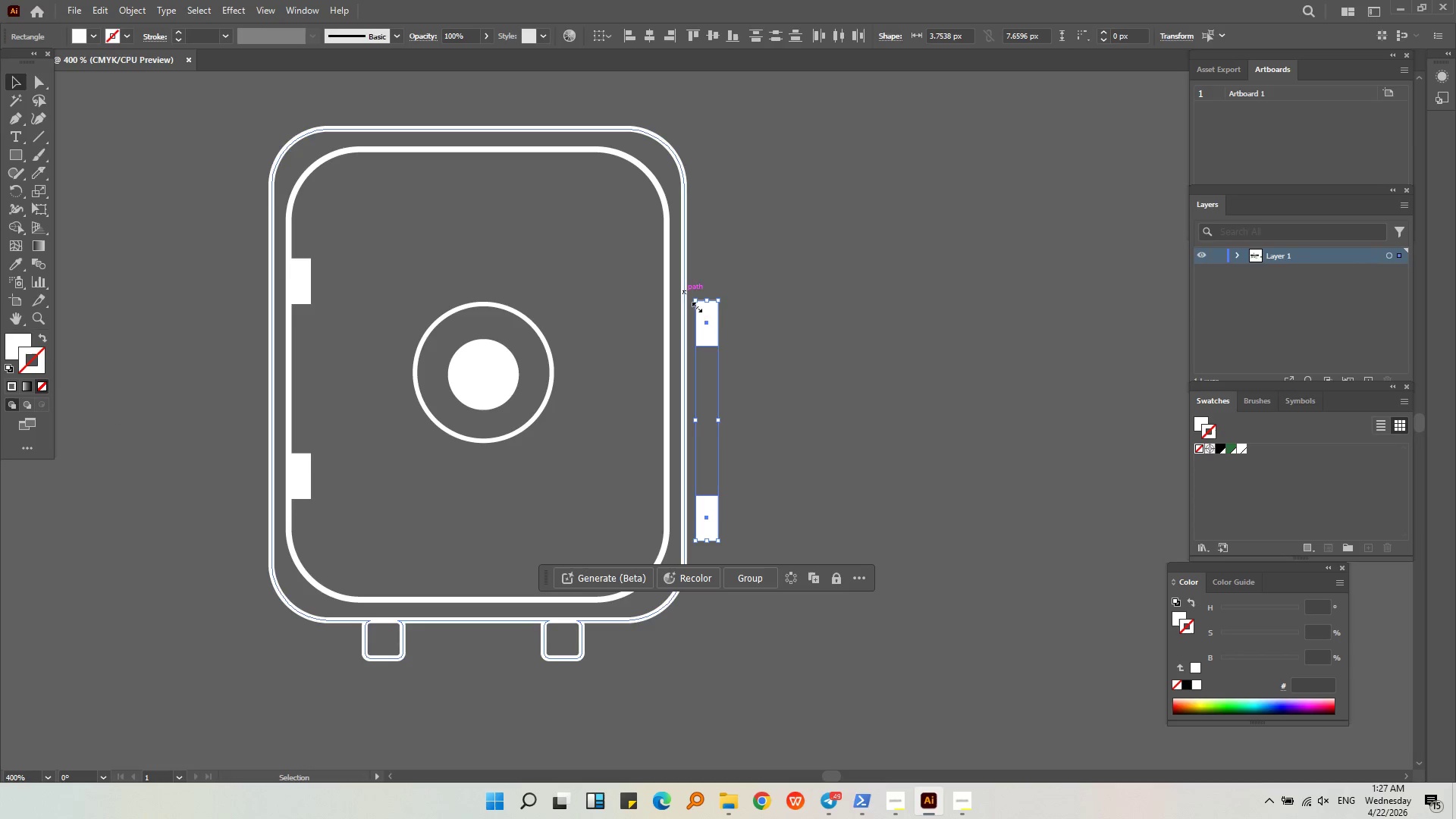 
left_click_drag(start_coordinate=[711, 318], to_coordinate=[304, 278])
 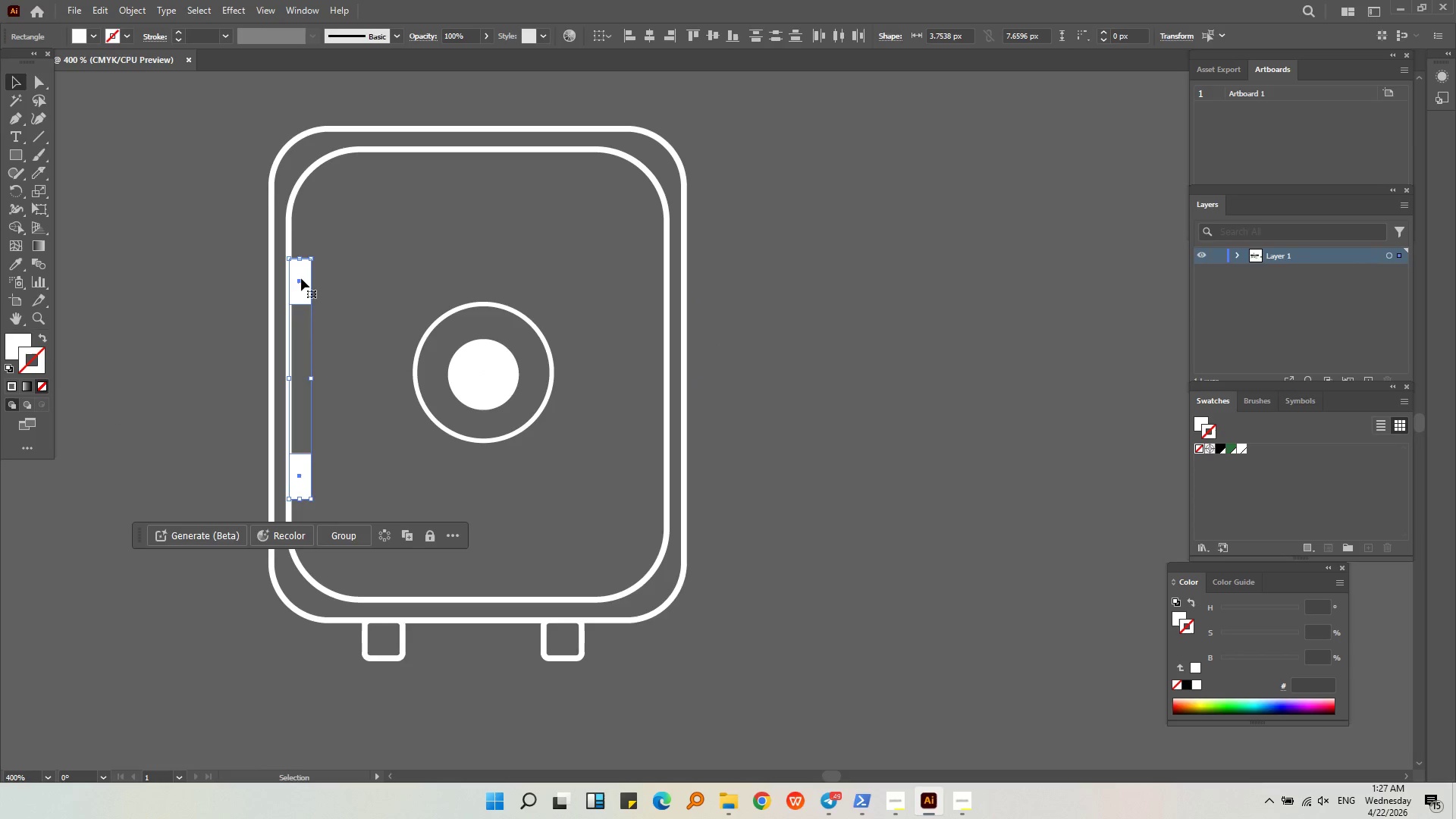 
left_click_drag(start_coordinate=[301, 278], to_coordinate=[653, 304])
 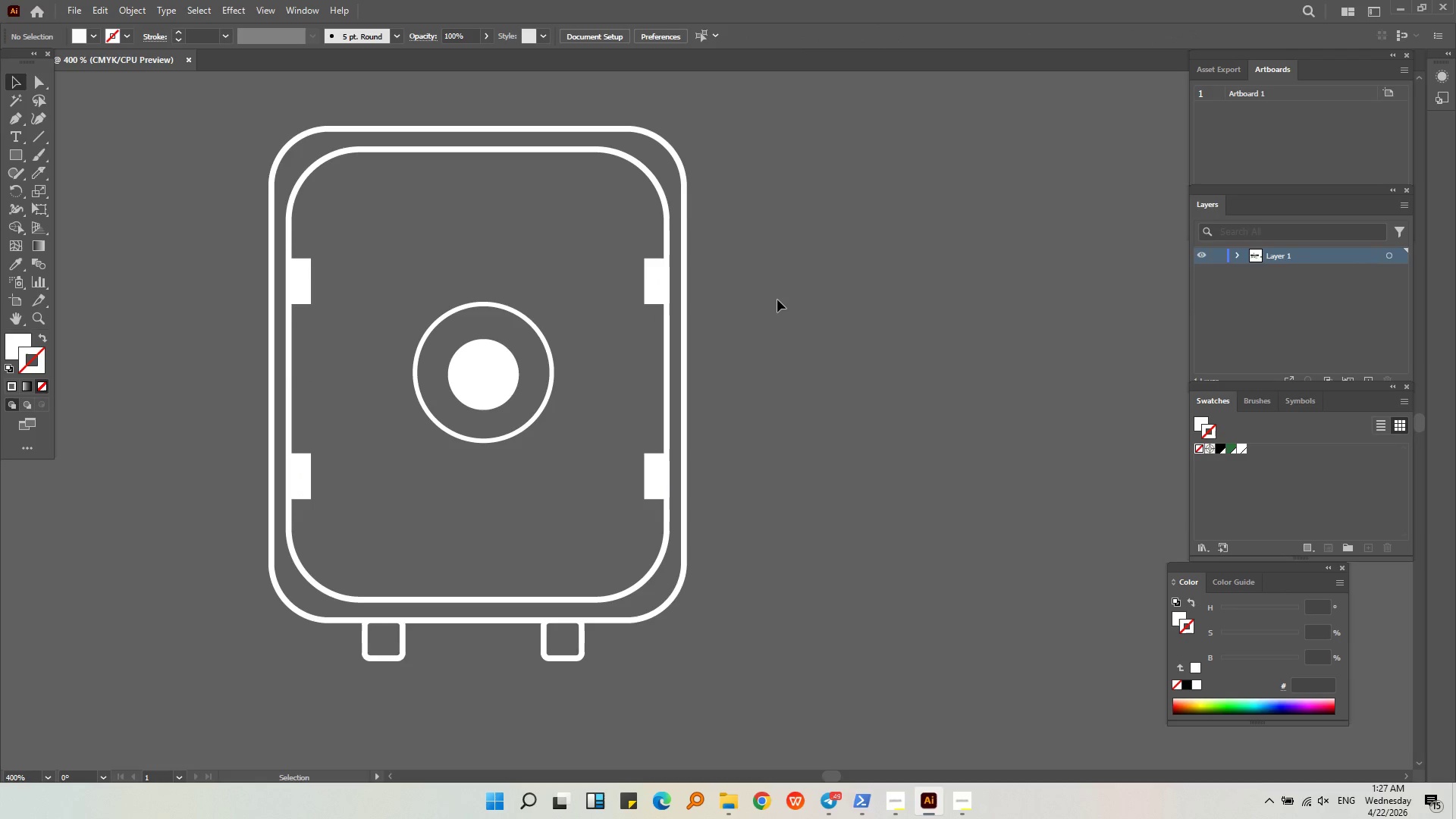 
hold_key(key=ShiftLeft, duration=2.14)
 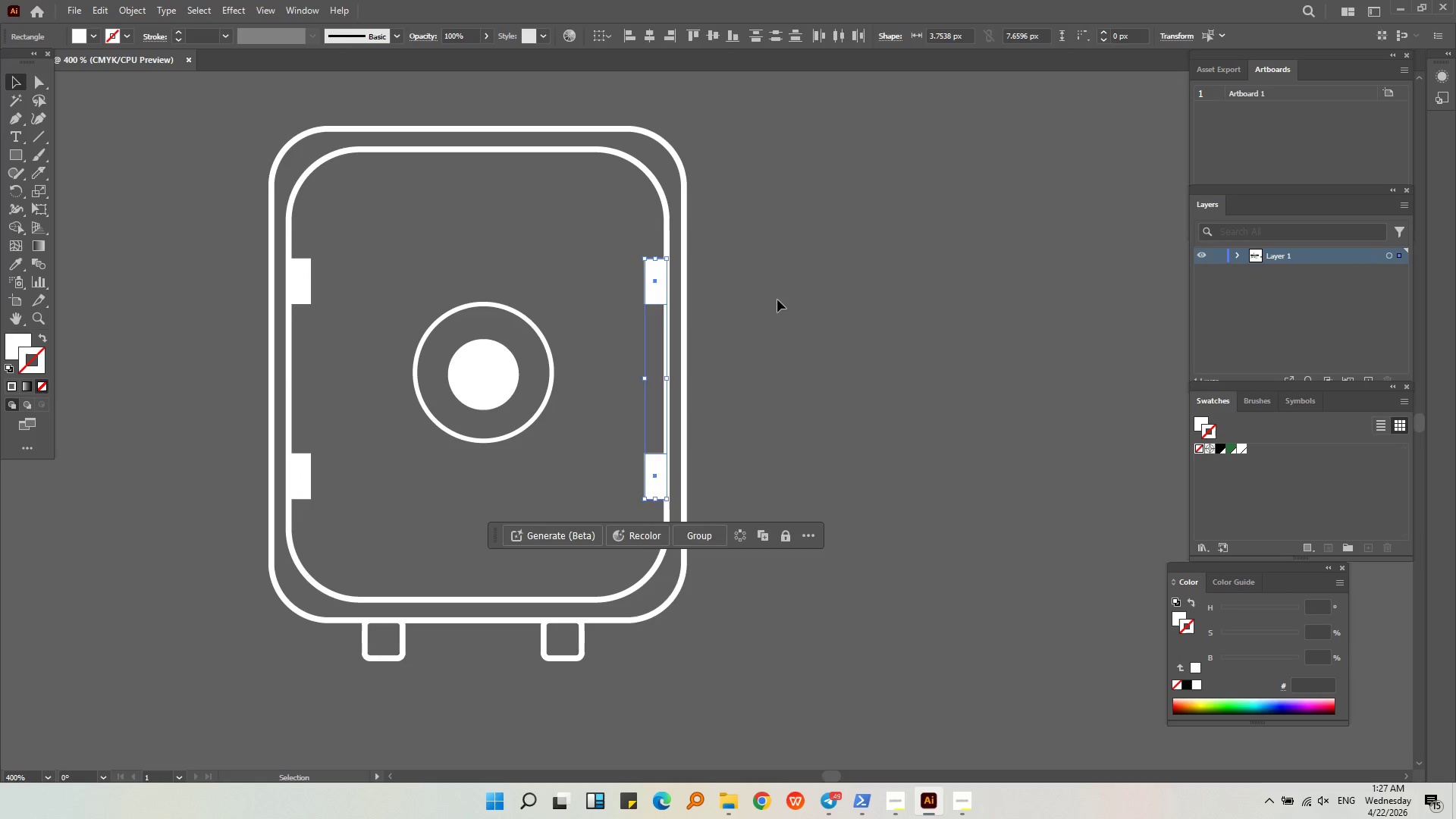 
left_click([777, 300])
 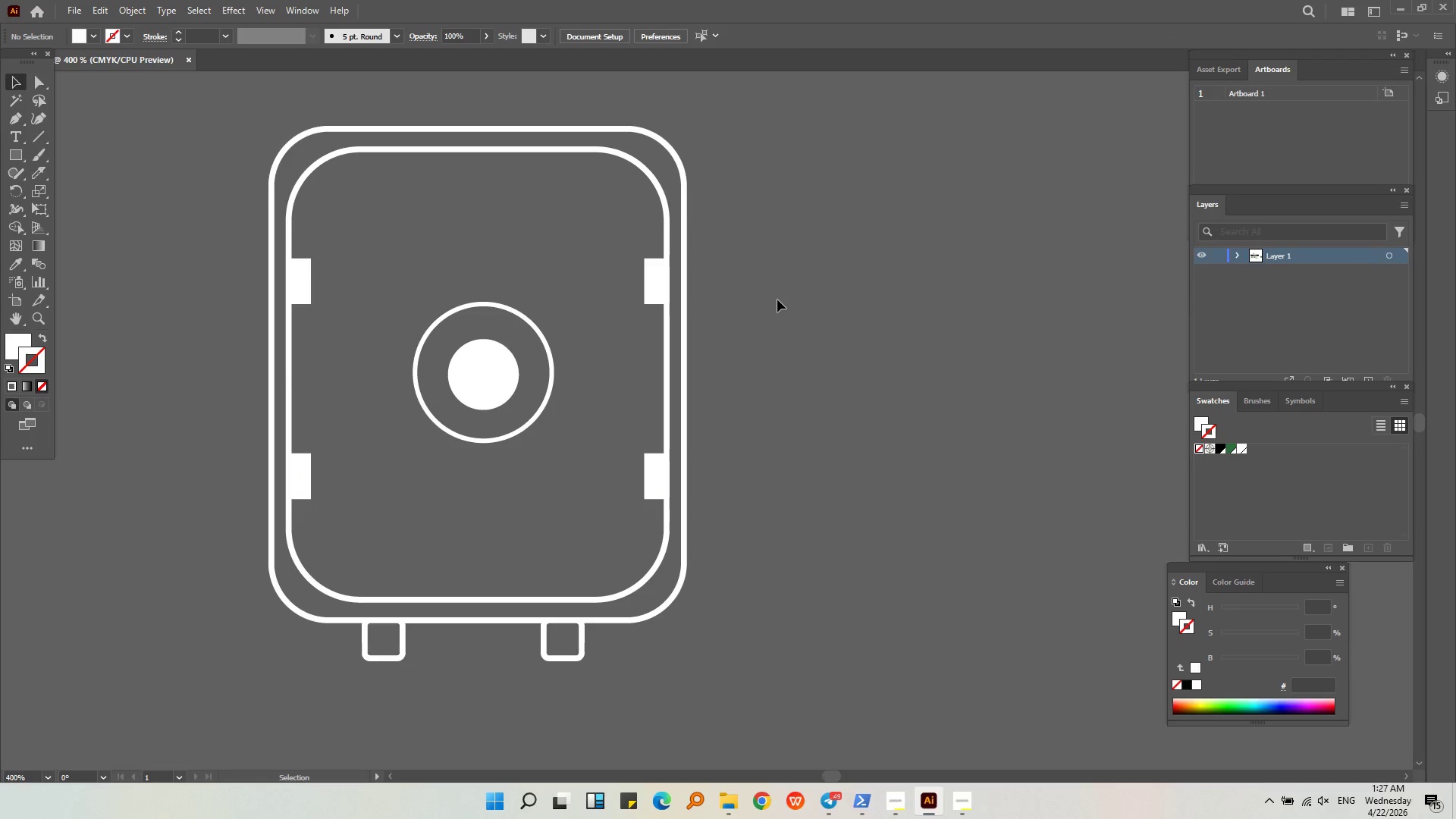 
hold_key(key=AltLeft, duration=0.31)
 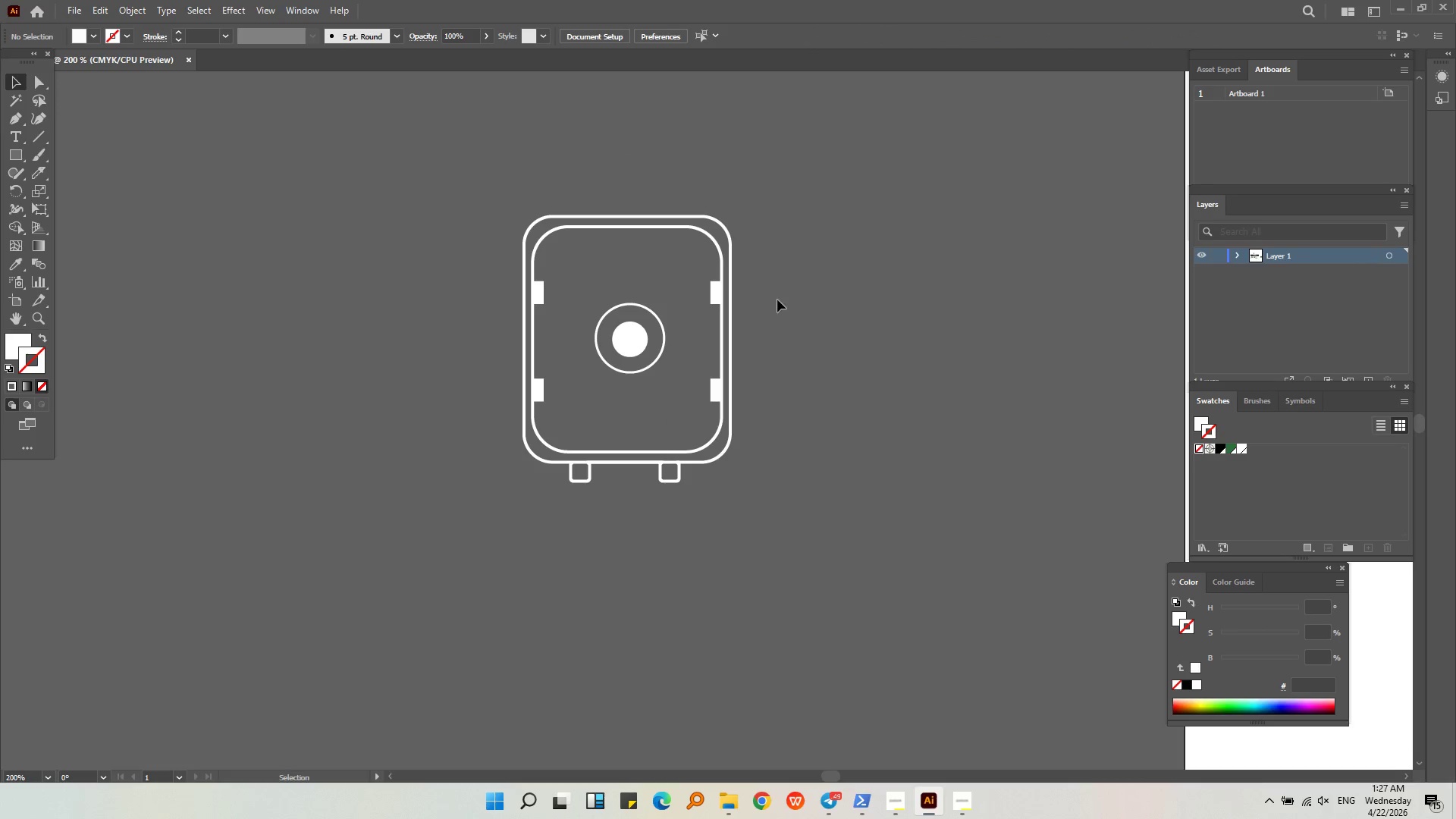 
middle_click([777, 300])
 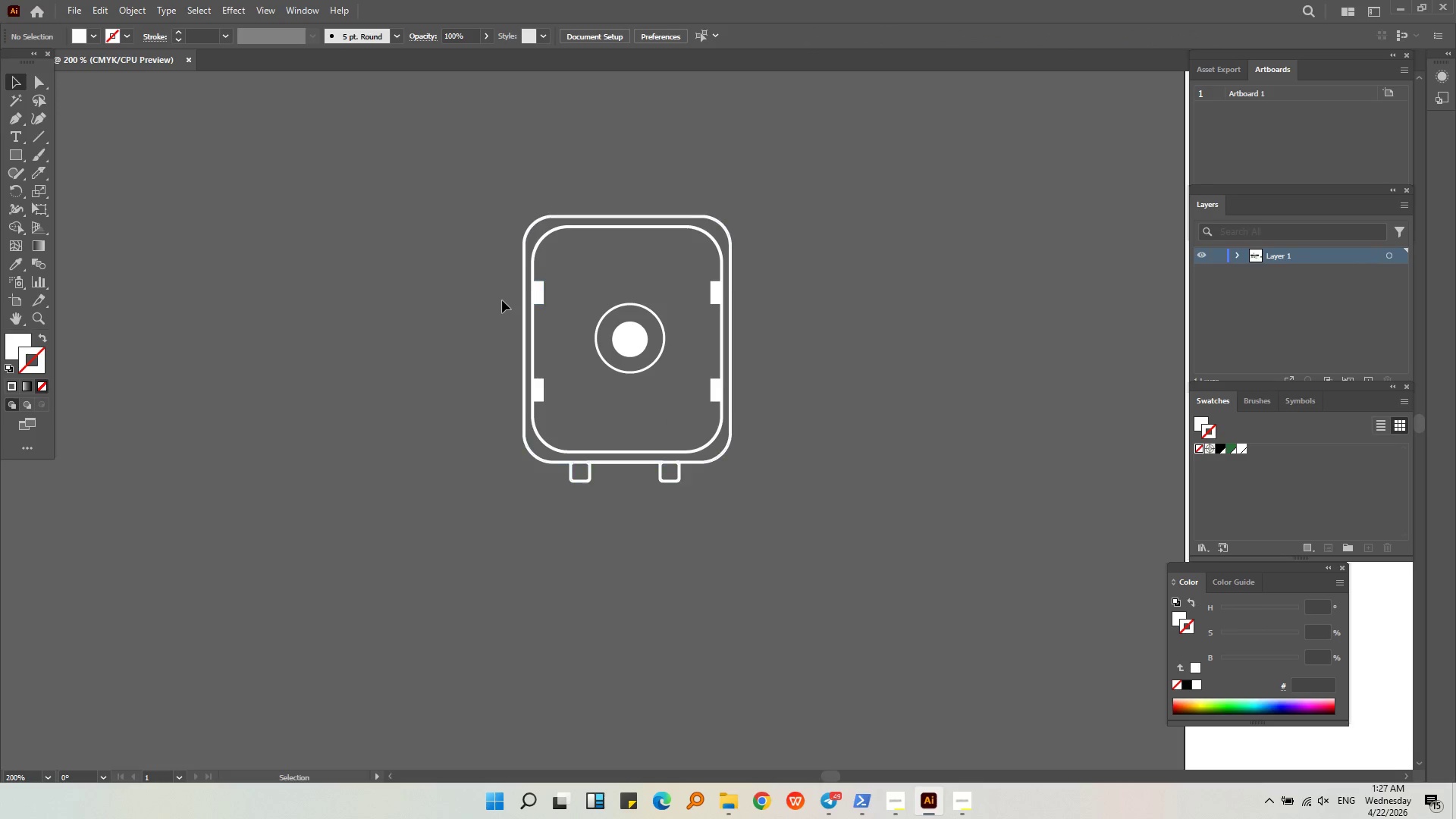 
scroll: coordinate [777, 300], scroll_direction: down, amount: 2.0
 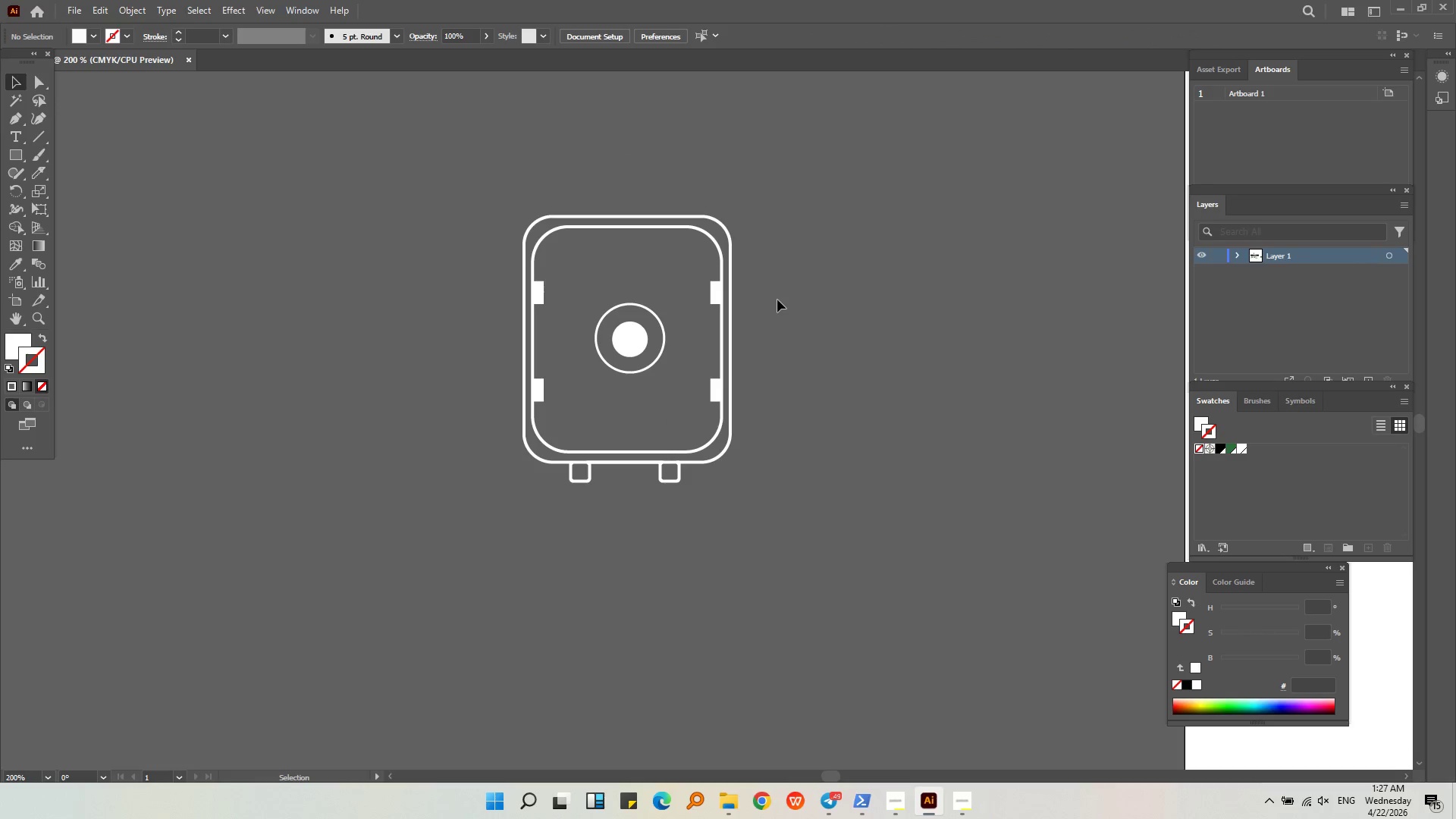 
left_click([532, 300])
 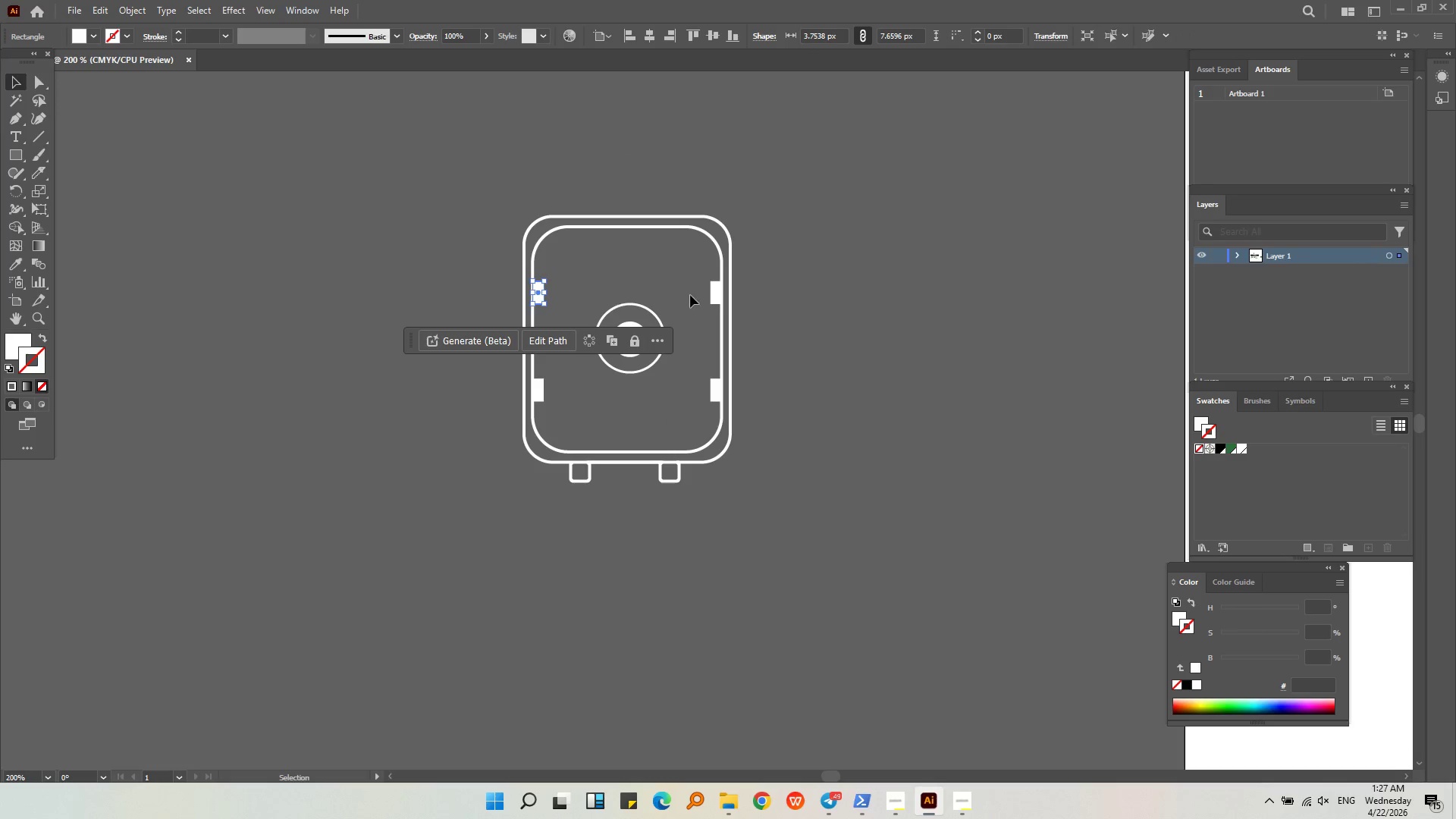 
hold_key(key=ShiftLeft, duration=0.45)
left_click([714, 290])
 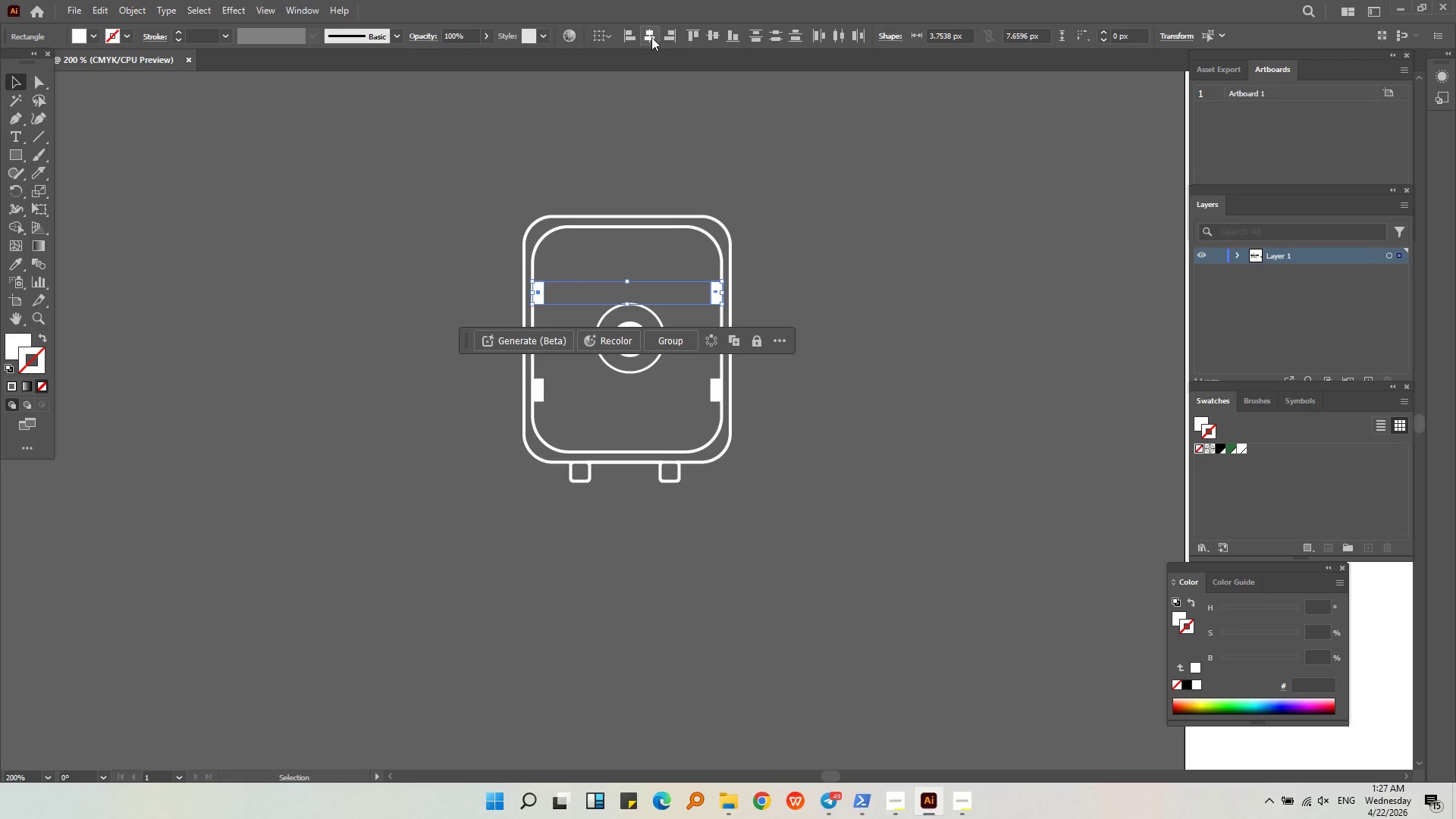 
double_click([830, 297])
 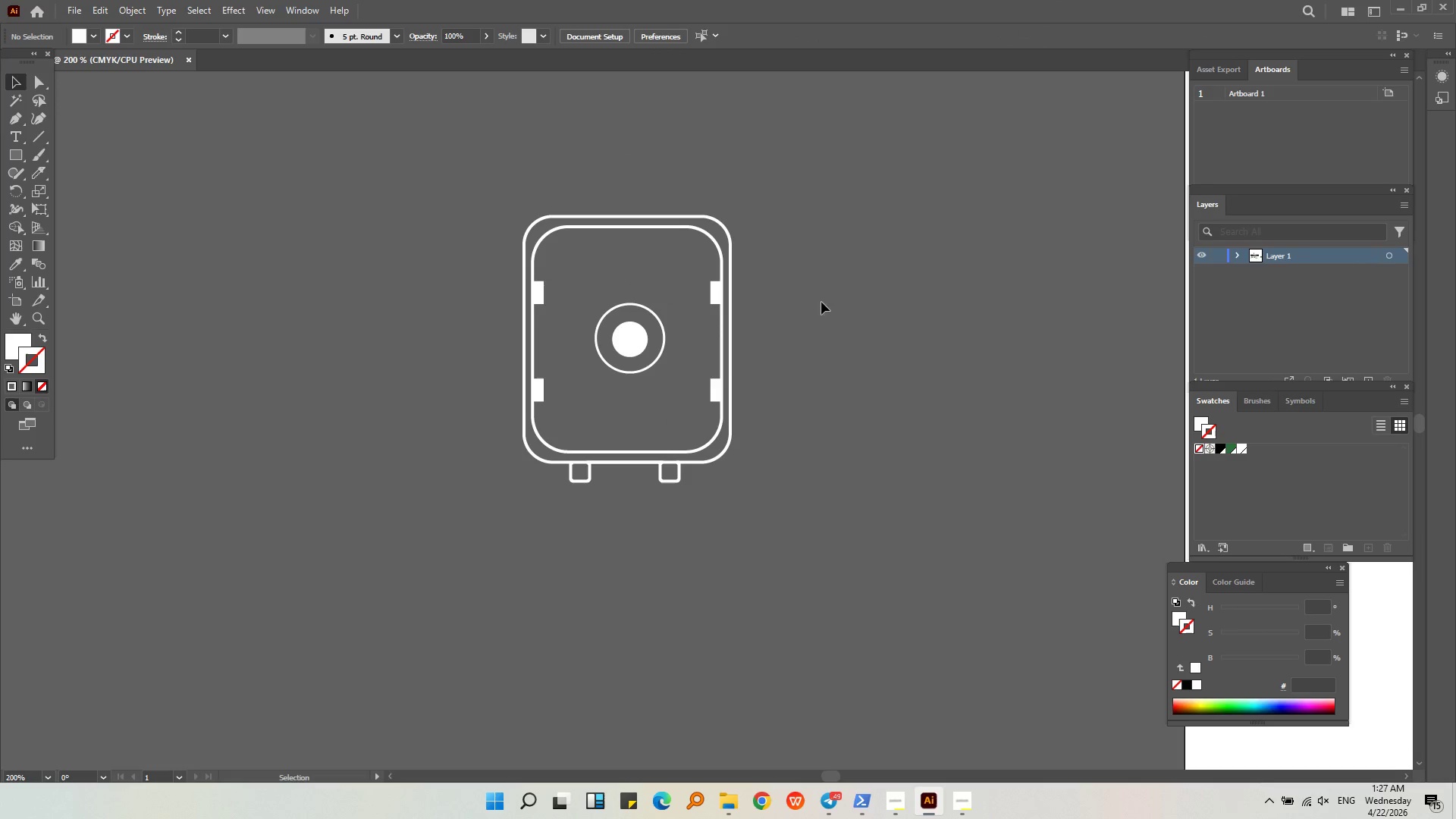 
key(Alt+AltLeft)
 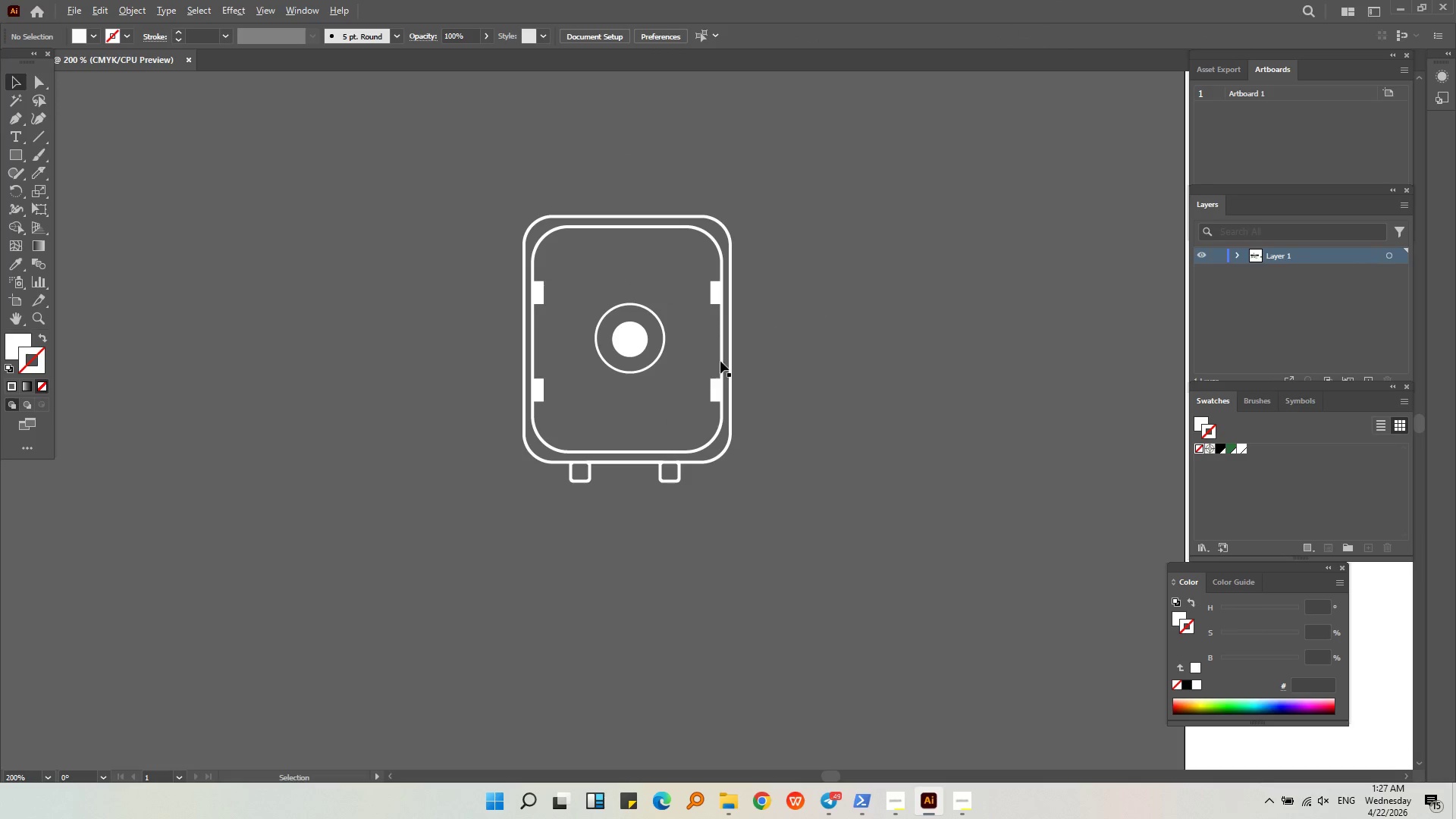 
scroll: coordinate [714, 364], scroll_direction: up, amount: 2.0
 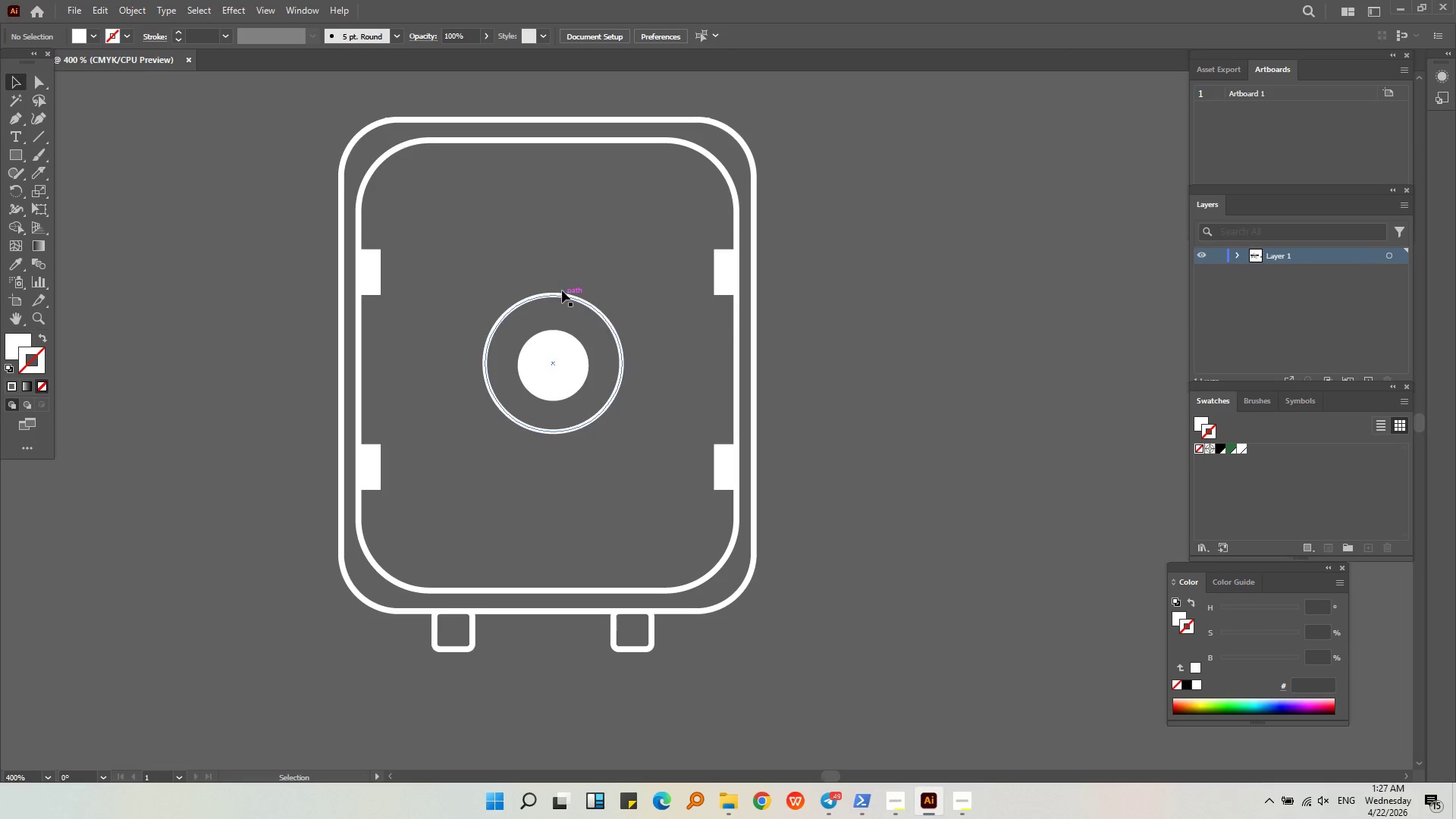 
key(Alt+AltLeft)
 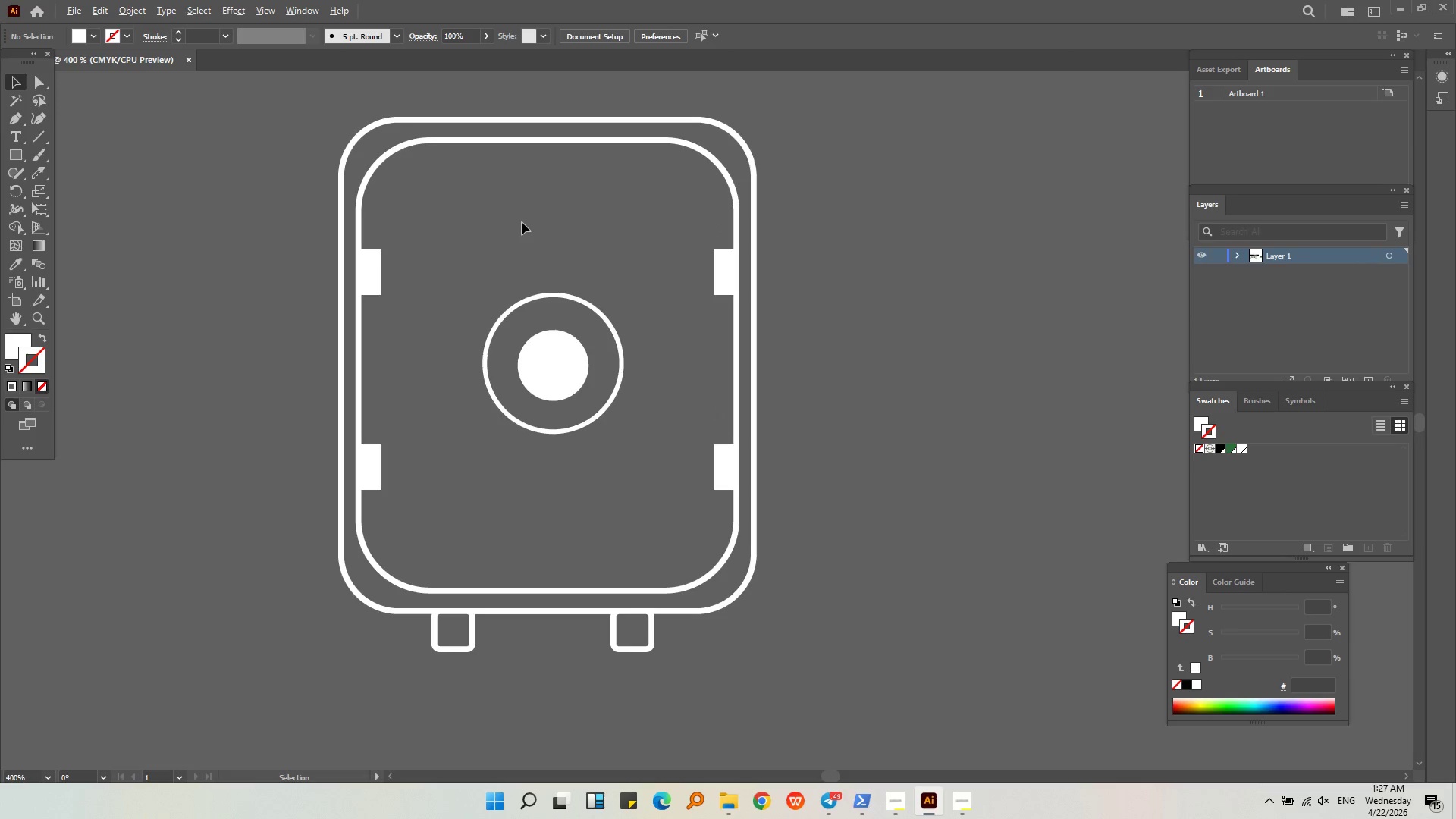 
left_click([689, 357])
 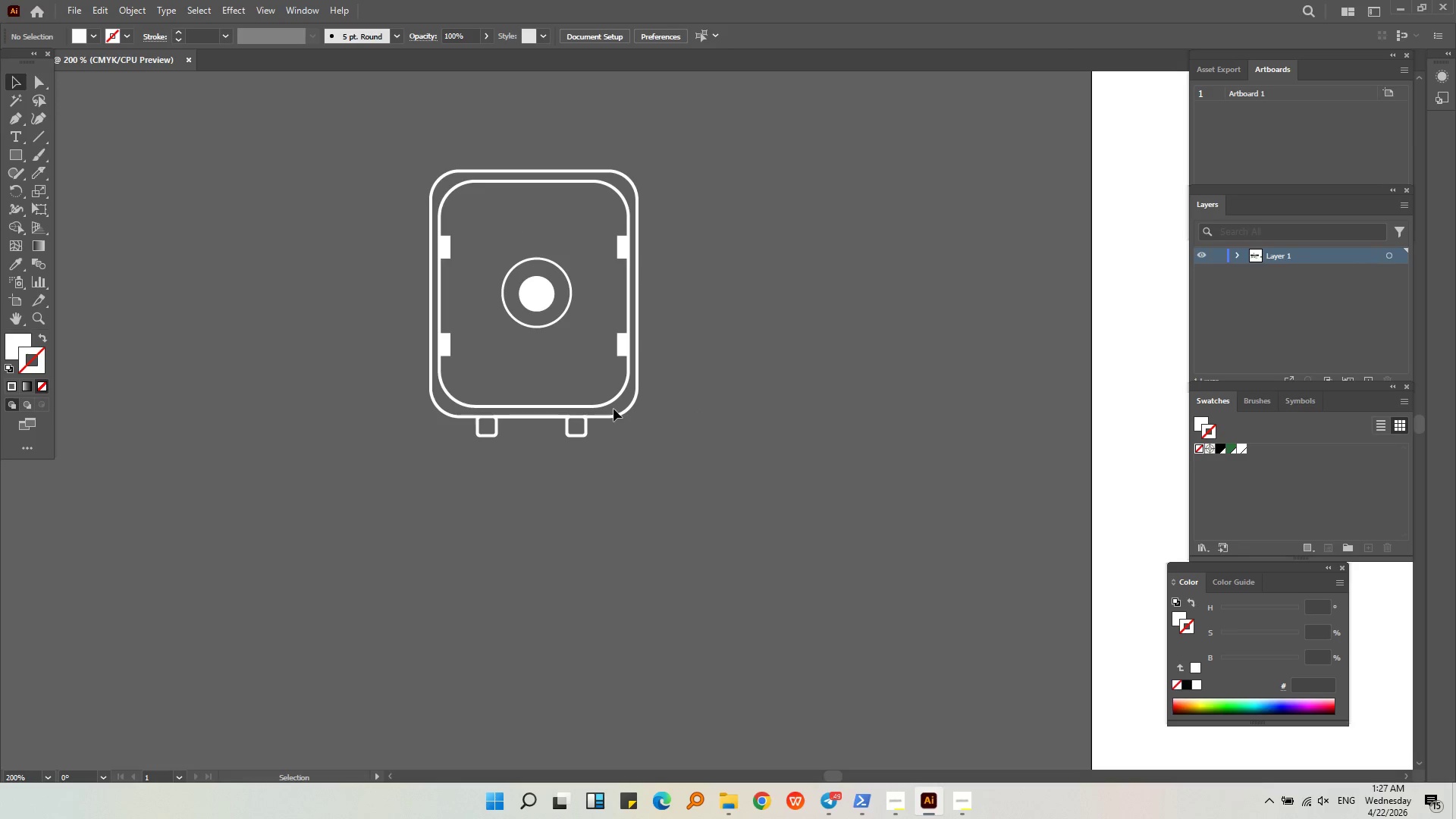 
scroll: coordinate [522, 222], scroll_direction: down, amount: 2.0
 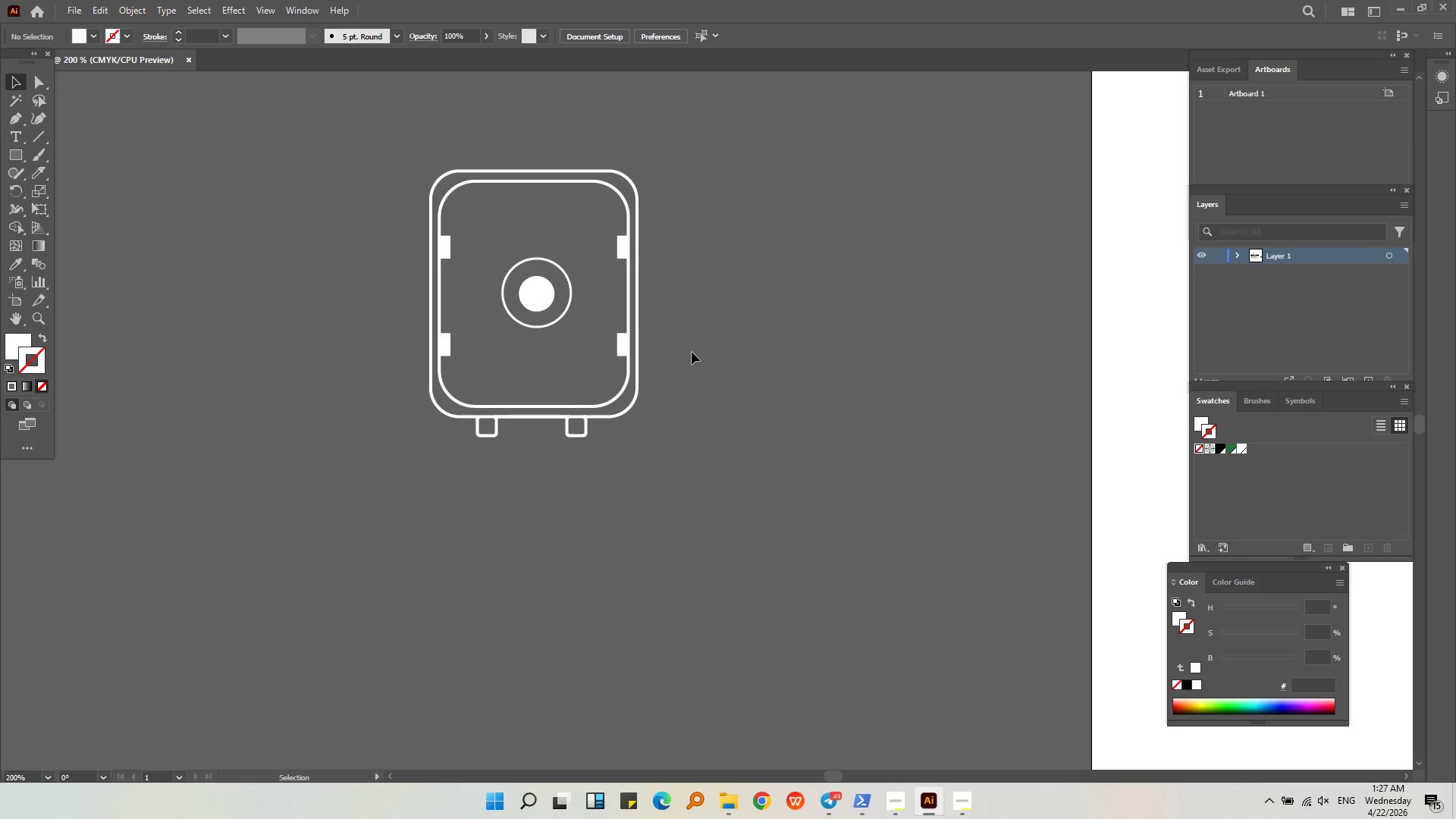 
left_click([619, 414])
 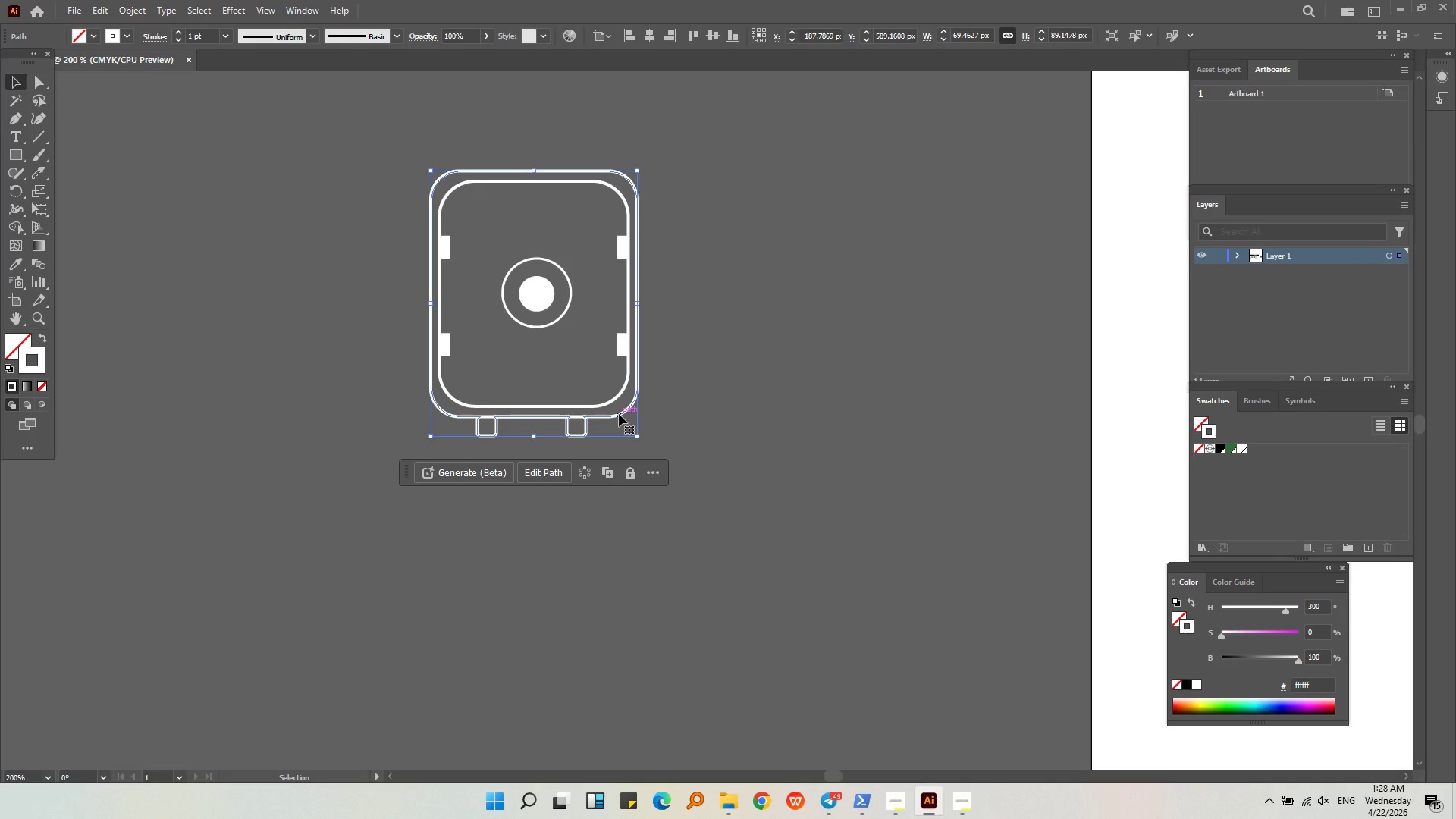 
wait(7.95)
 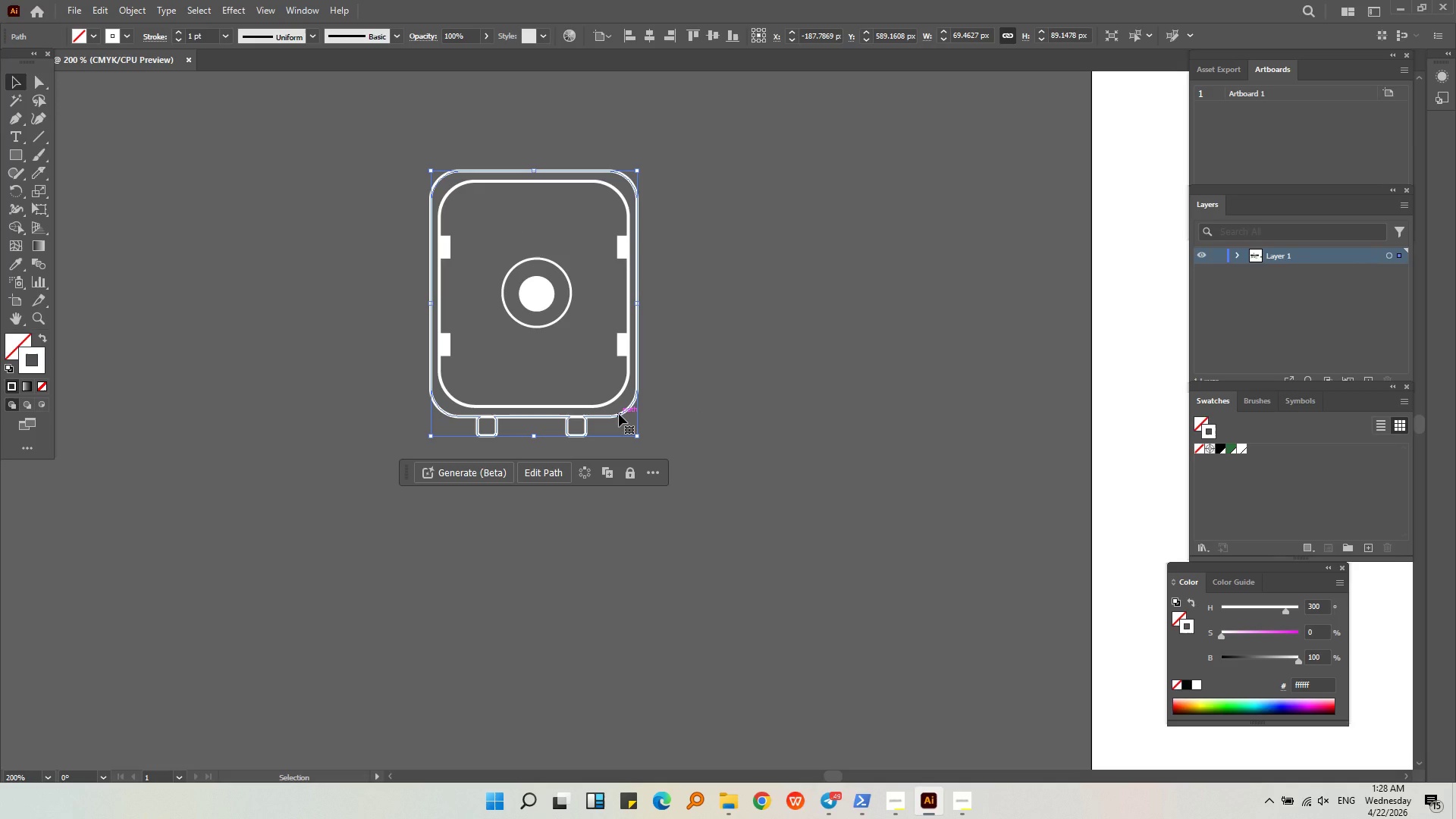 
left_click([668, 372])
 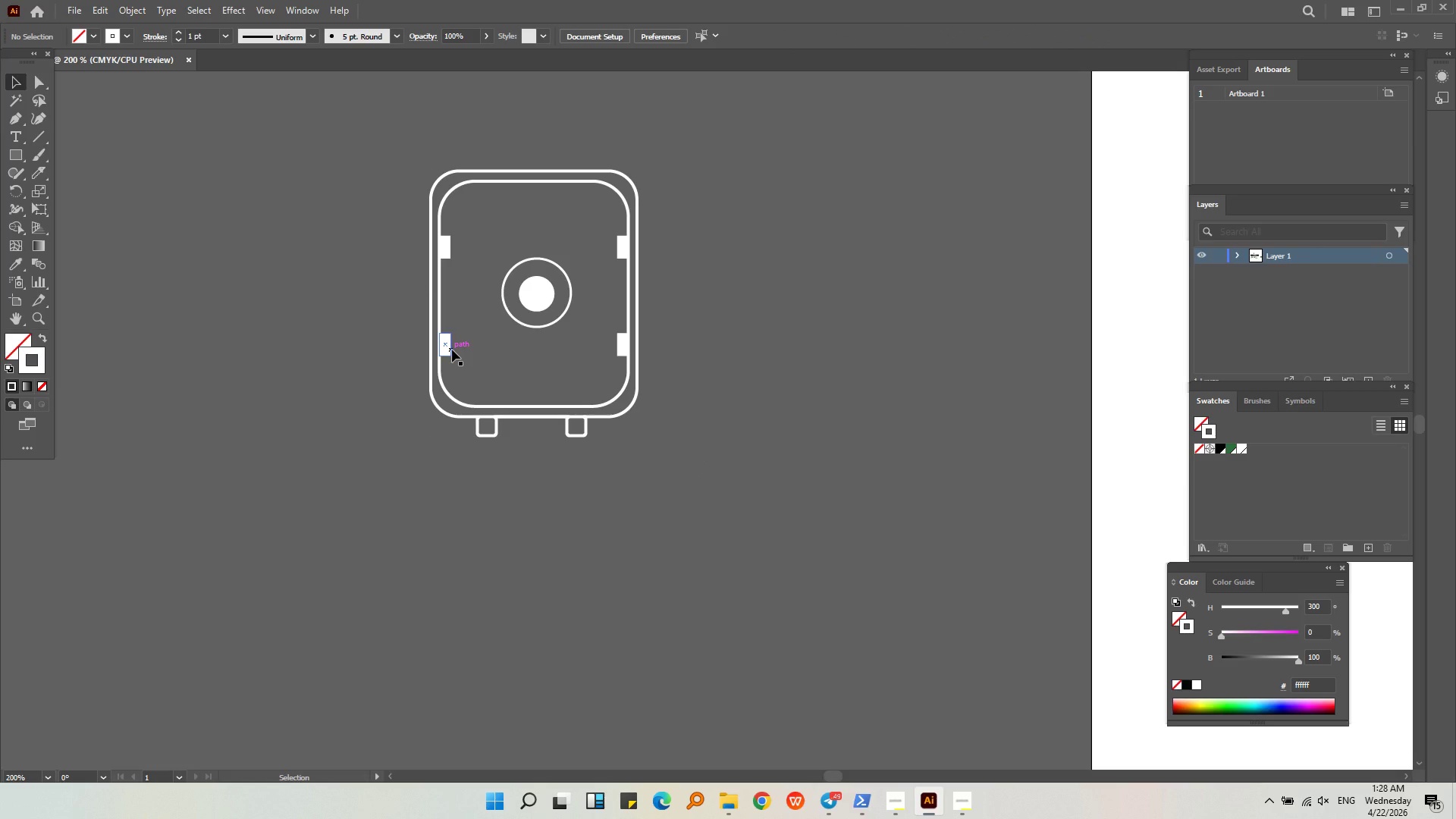 
left_click([682, 385])
 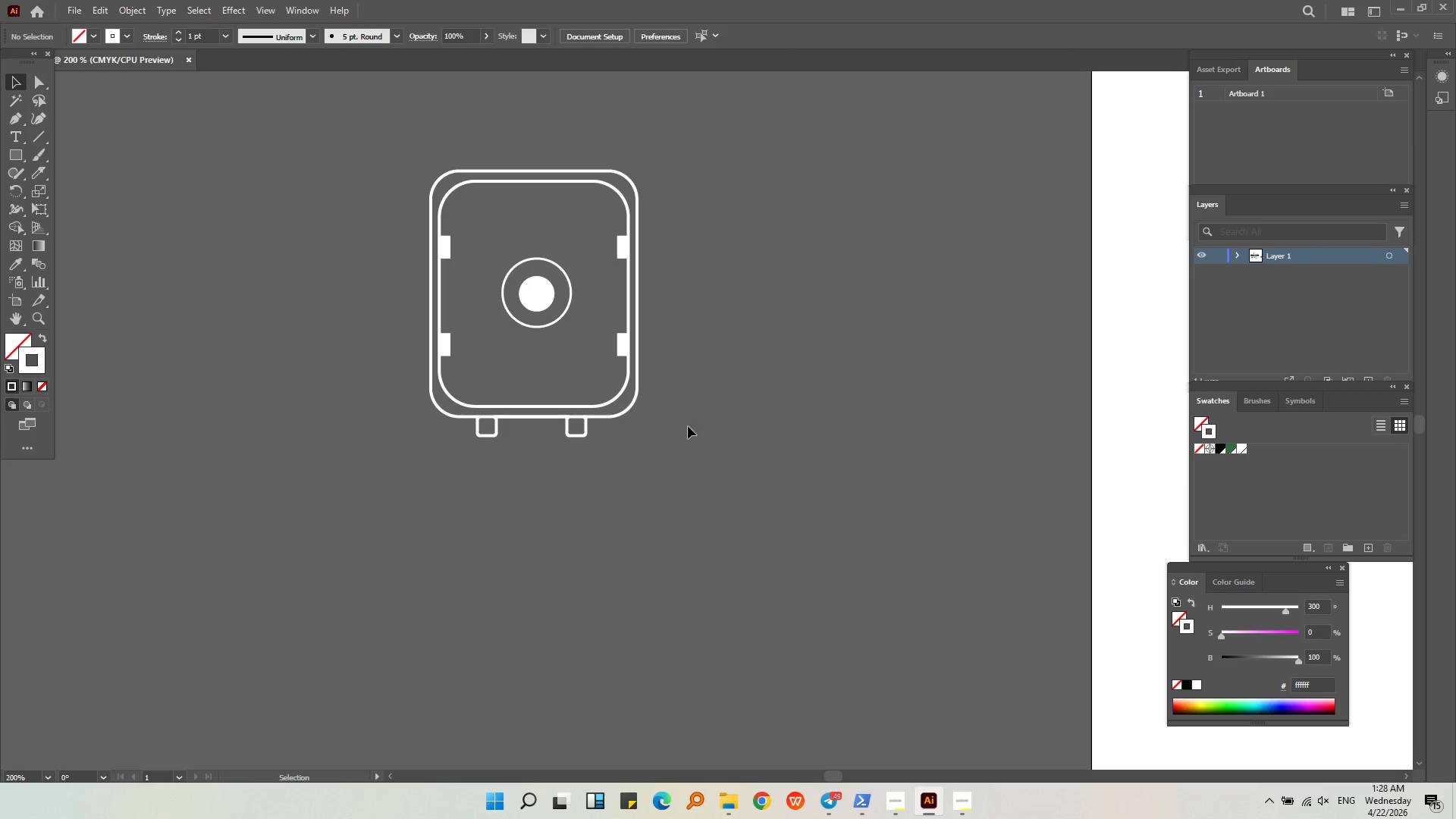 
left_click_drag(start_coordinate=[649, 461], to_coordinate=[355, 157])
 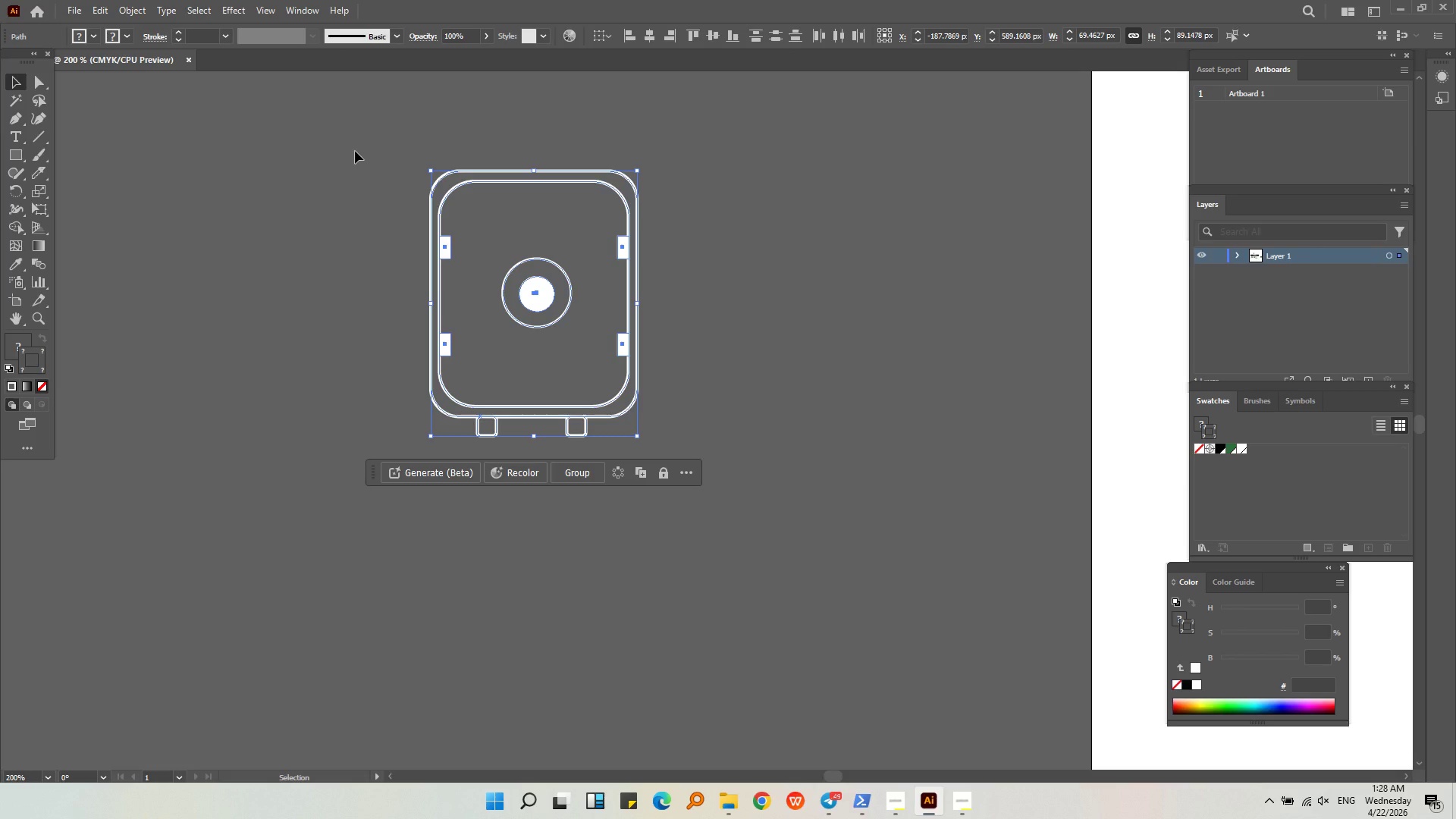 
key(Control+G)
 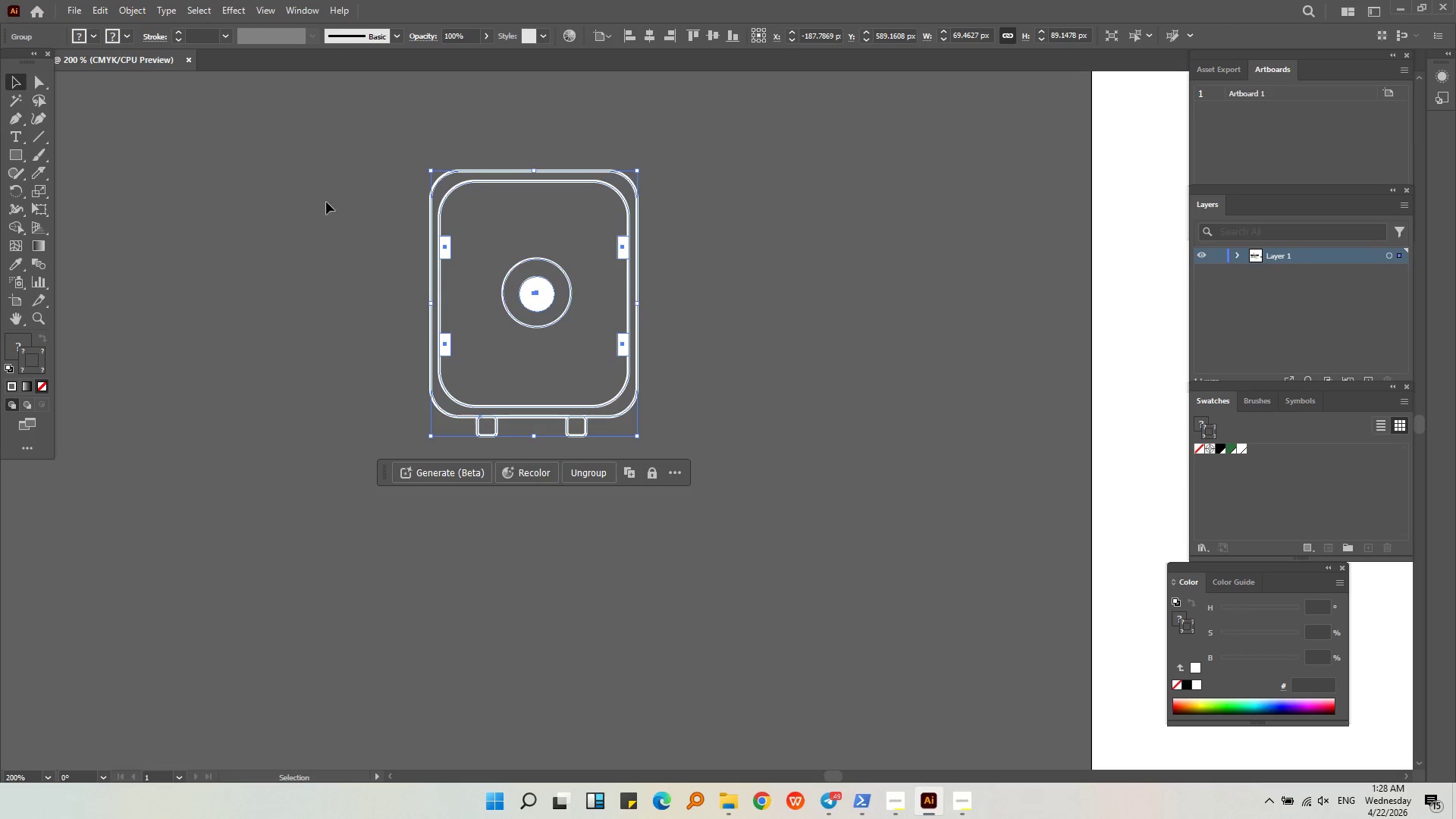 
key(Alt+AltLeft)
 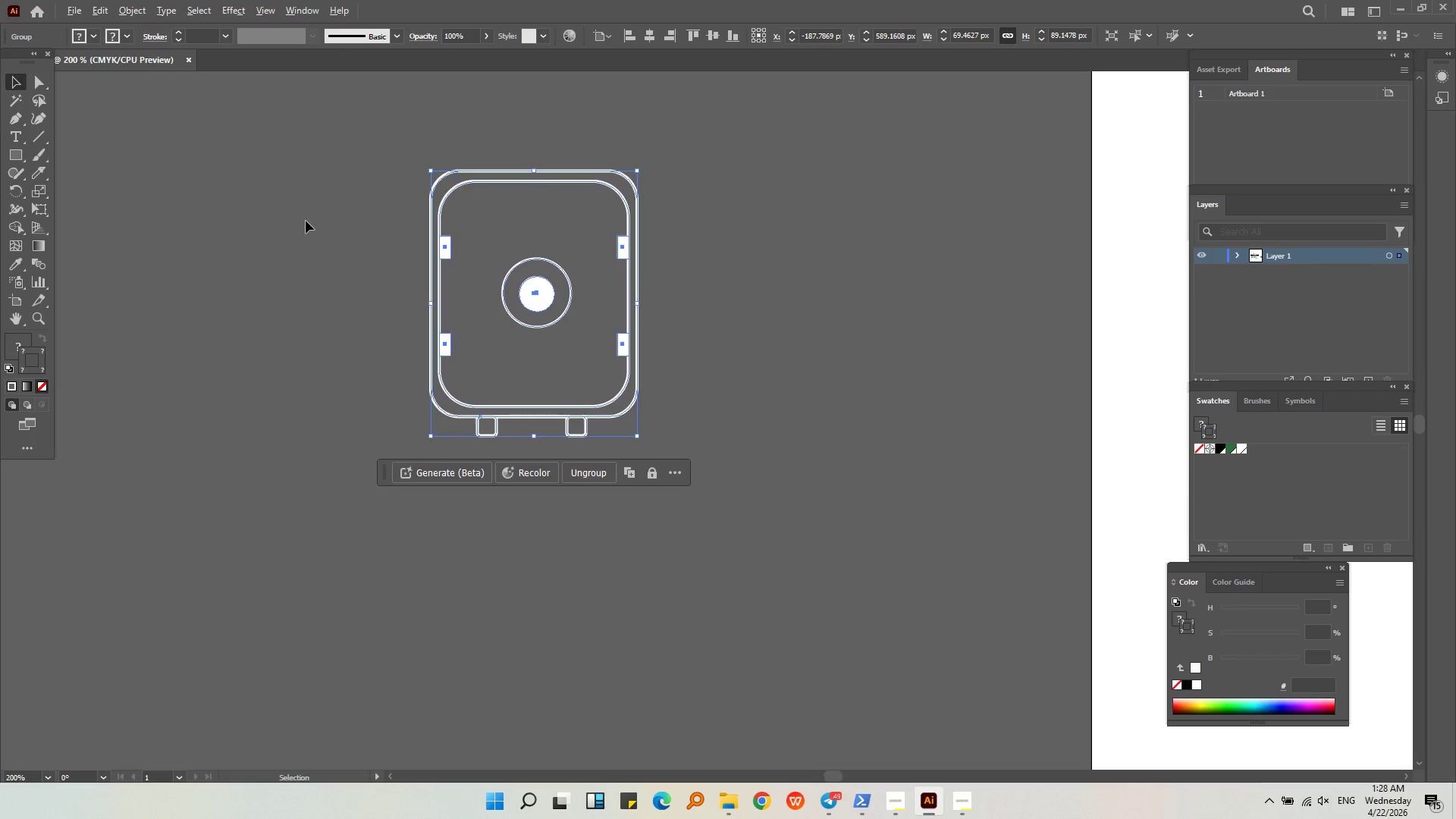 
scroll: coordinate [306, 222], scroll_direction: down, amount: 3.0
 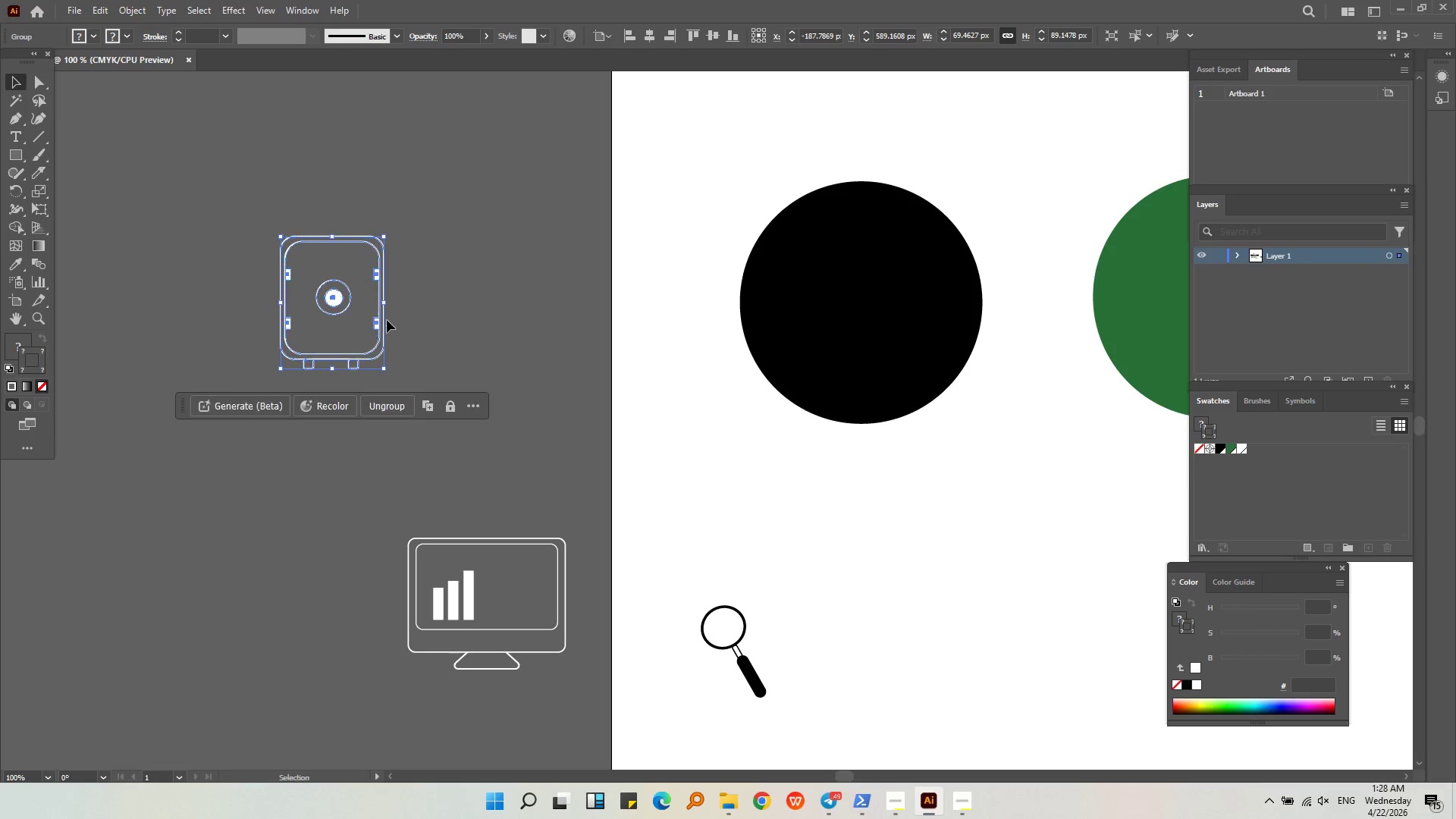 
left_click_drag(start_coordinate=[387, 320], to_coordinate=[896, 346])
 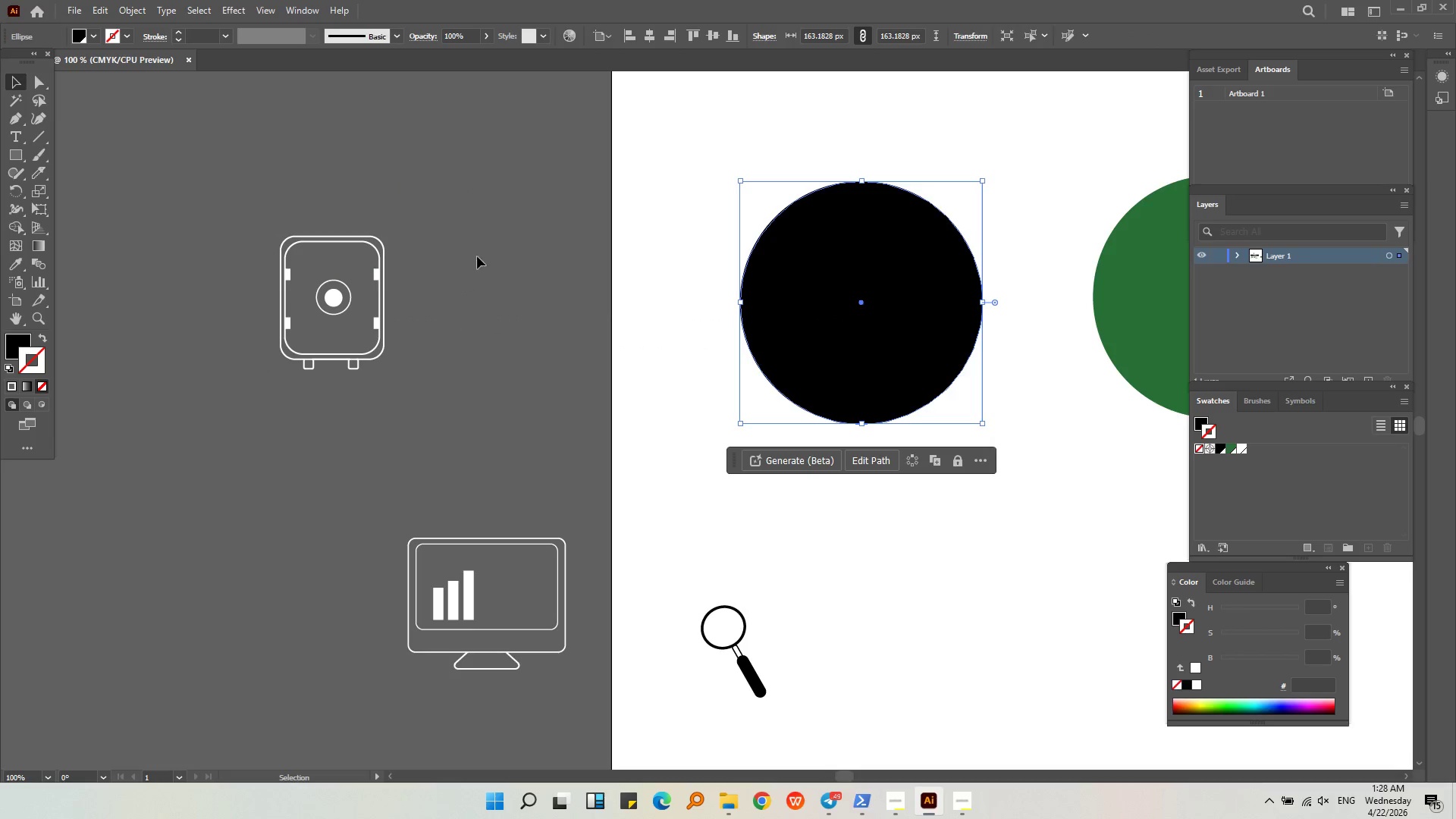 
left_click([483, 237])
 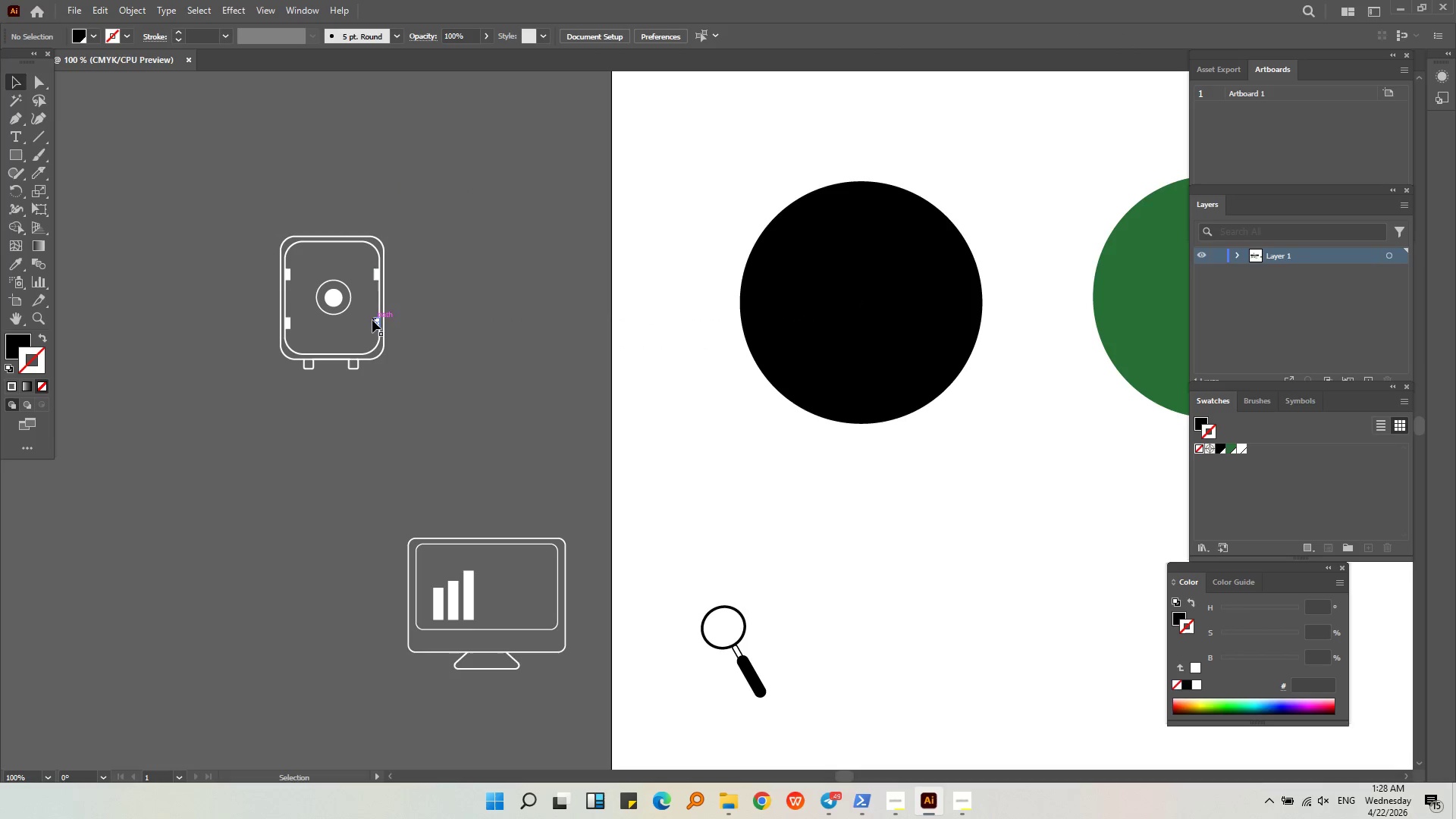 
left_click([381, 322])
 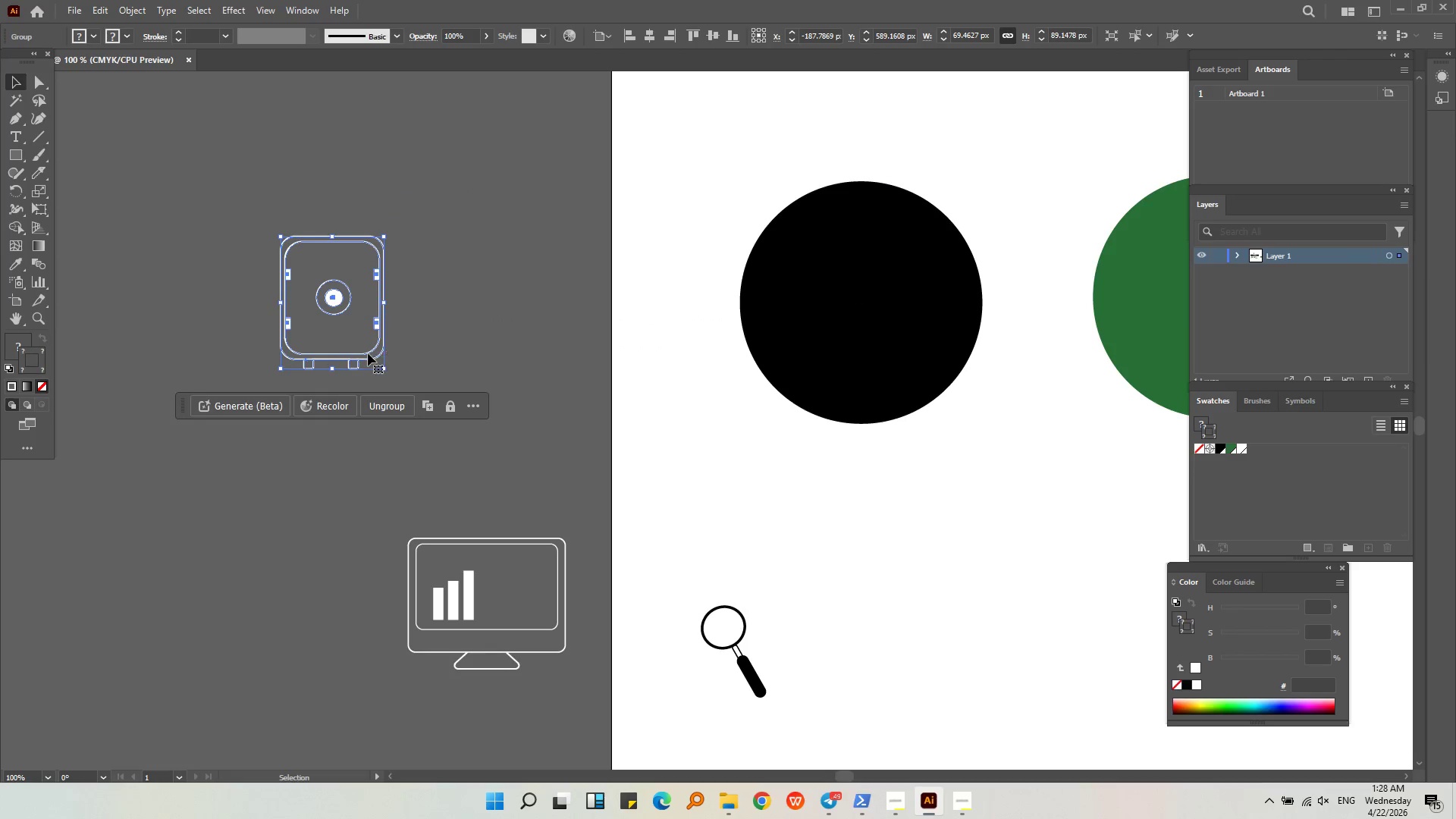 
left_click_drag(start_coordinate=[368, 353], to_coordinate=[893, 361])
 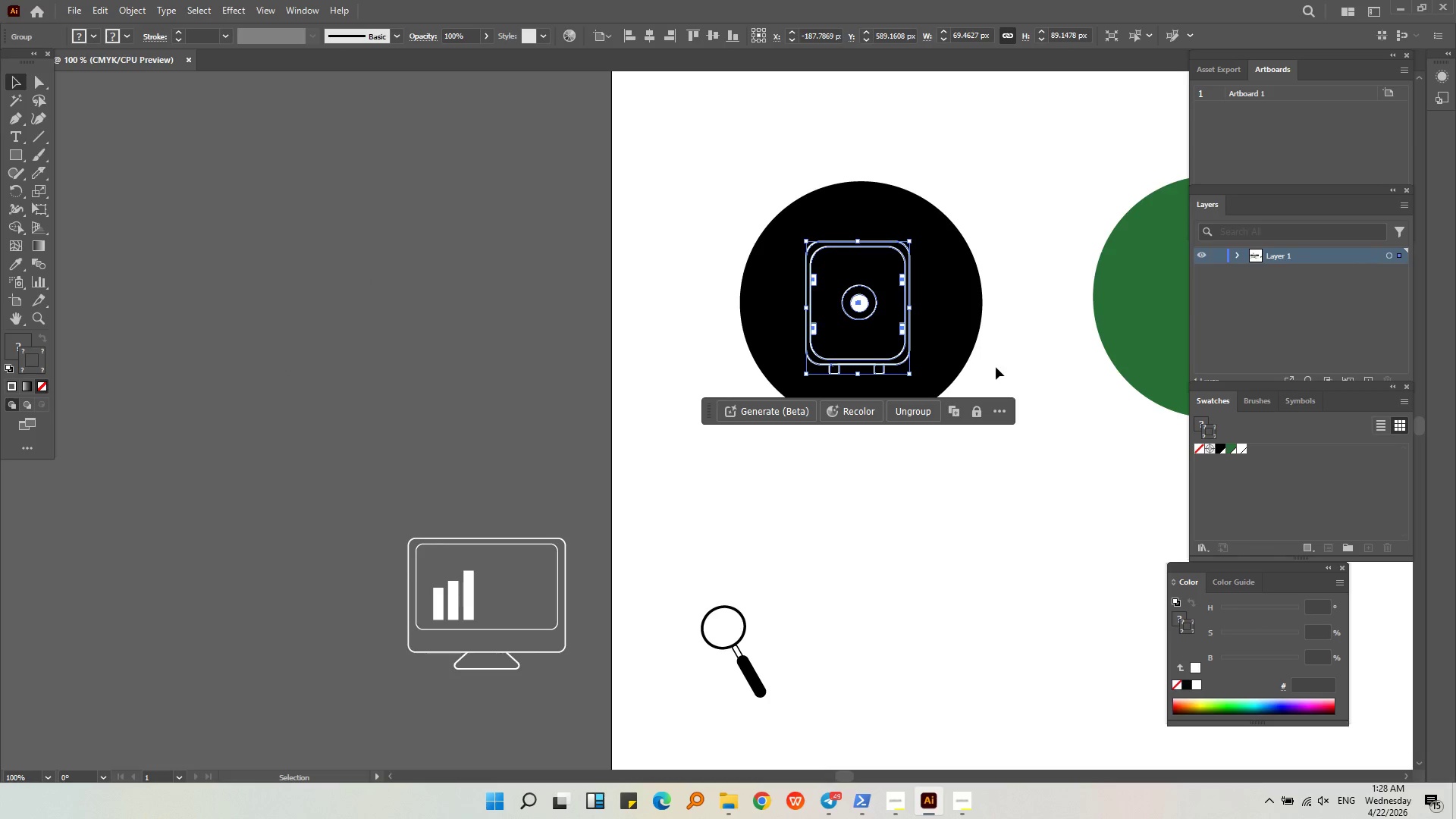 
left_click([997, 369])
 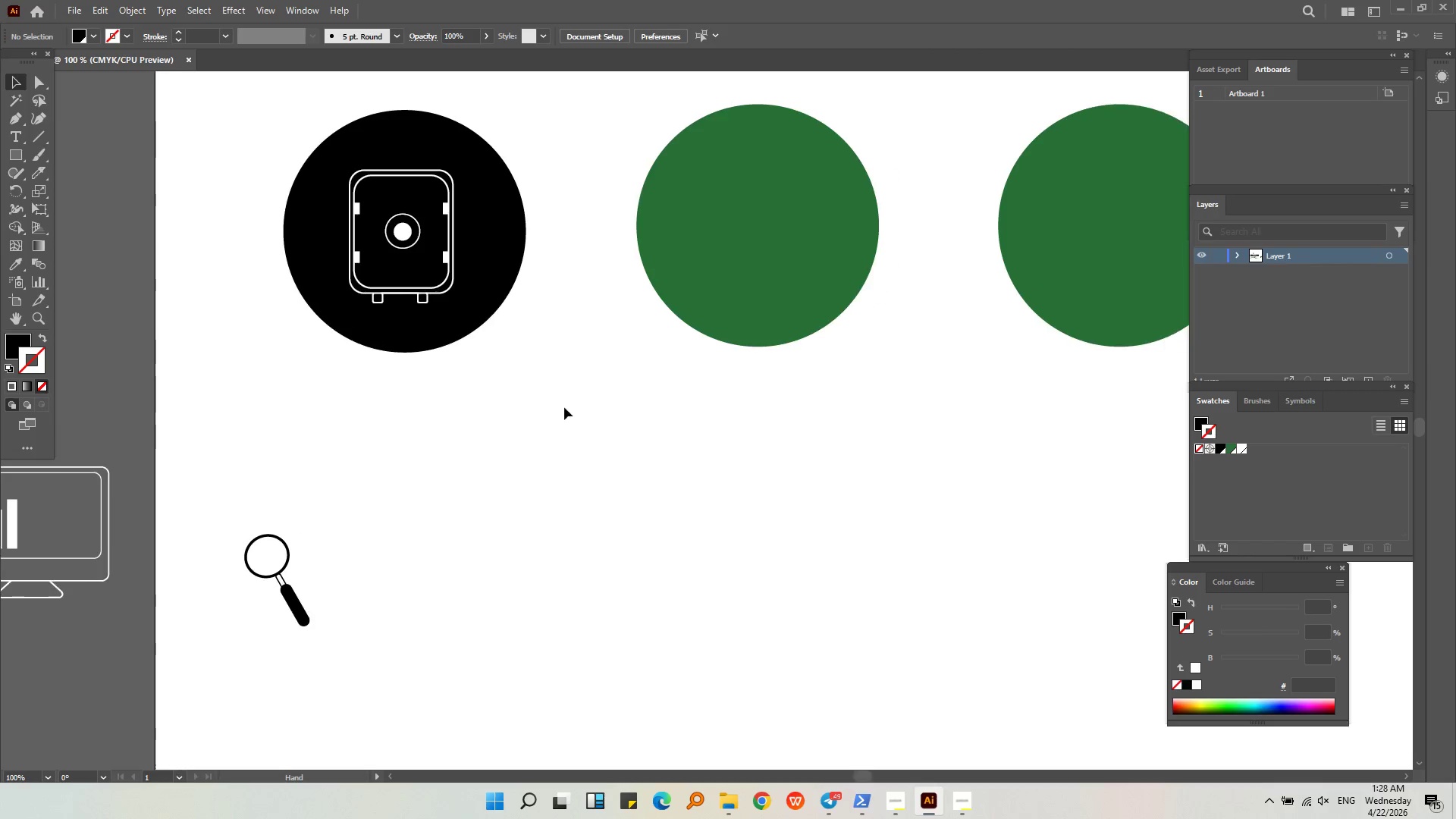 
hold_key(key=AltLeft, duration=0.39)
scroll: coordinate [510, 361], scroll_direction: down, amount: 1.0
 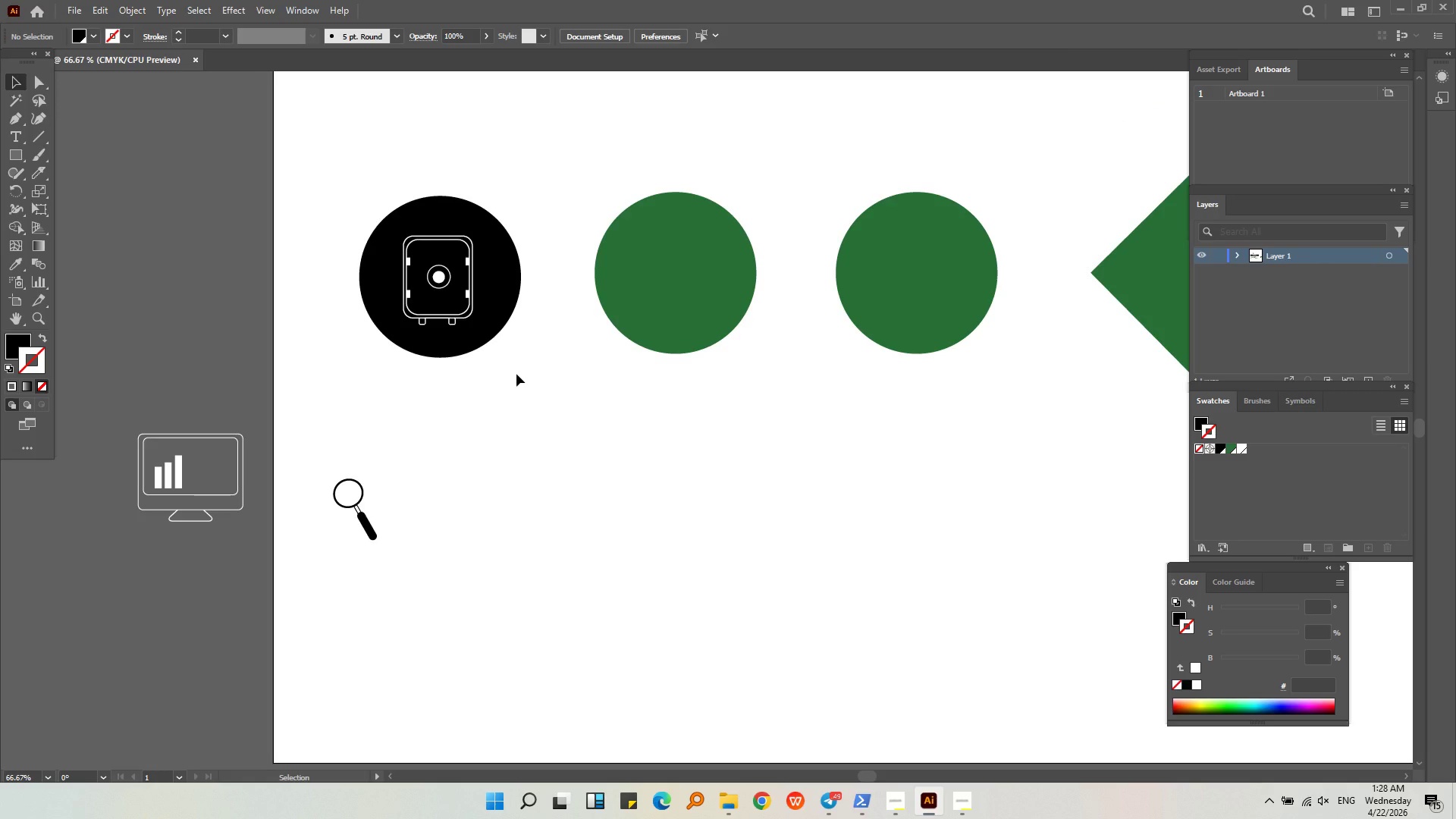 
left_click([658, 312])
 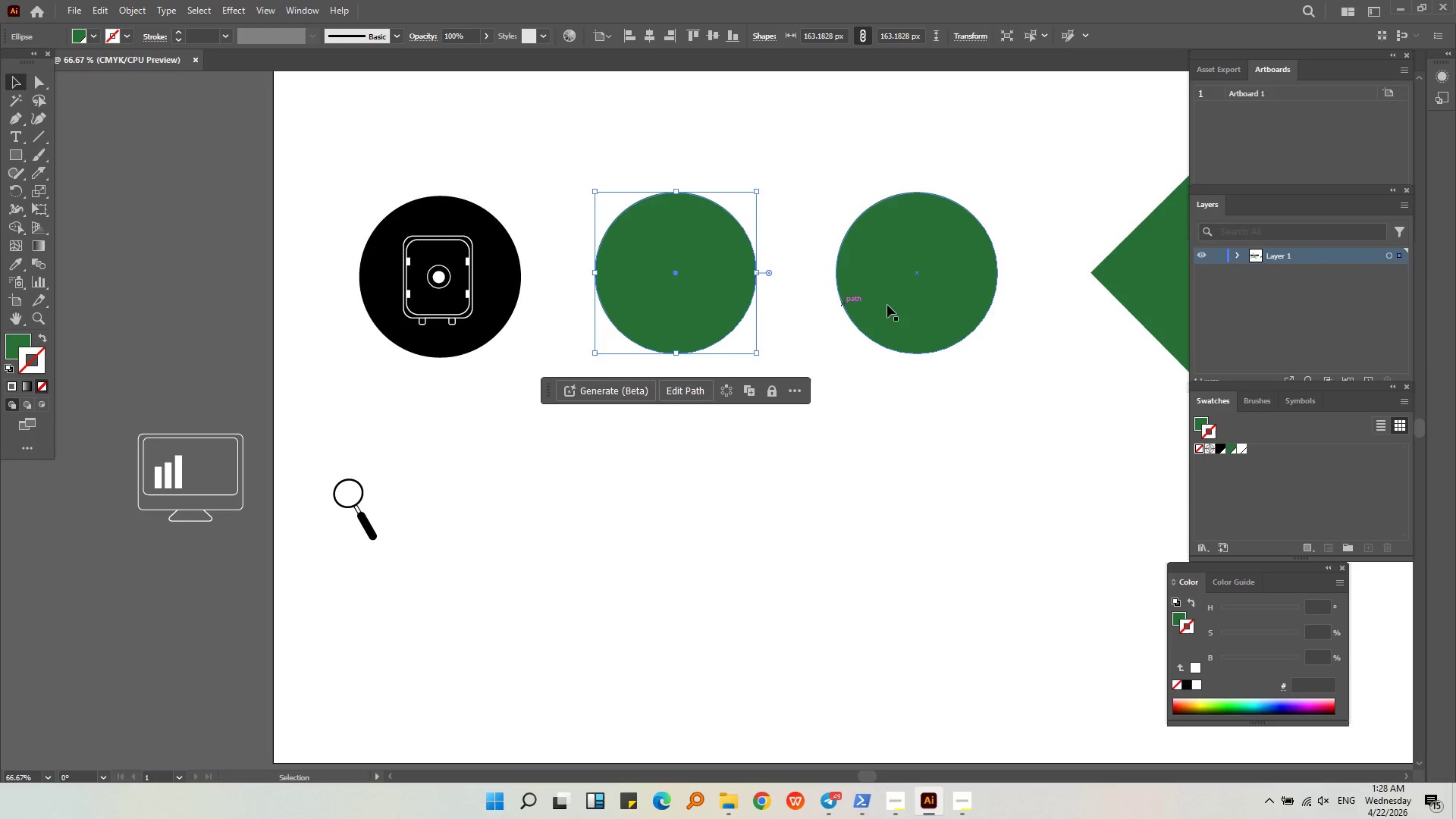 
key(Shift+ShiftLeft)
 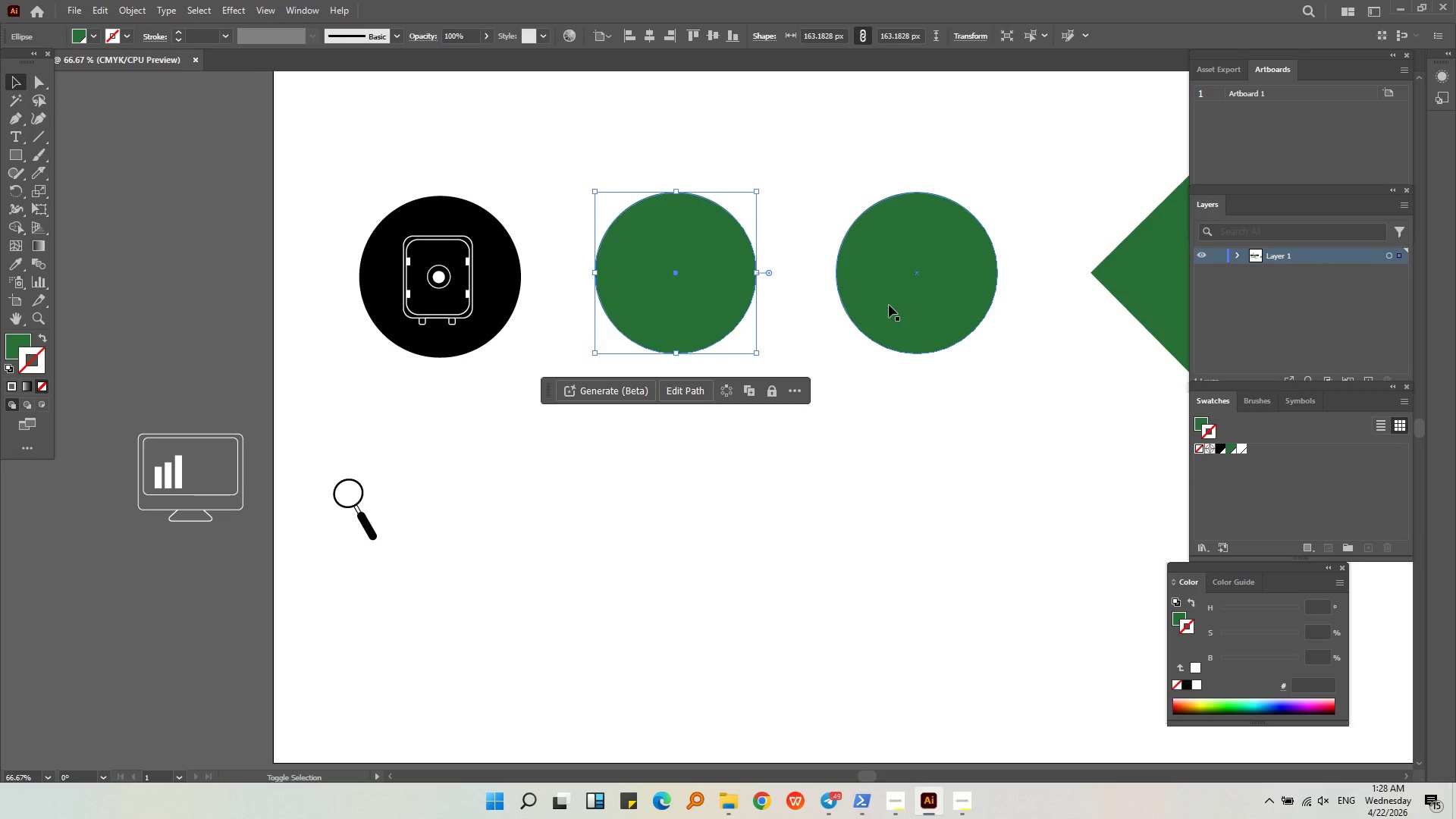 
double_click([889, 305])
 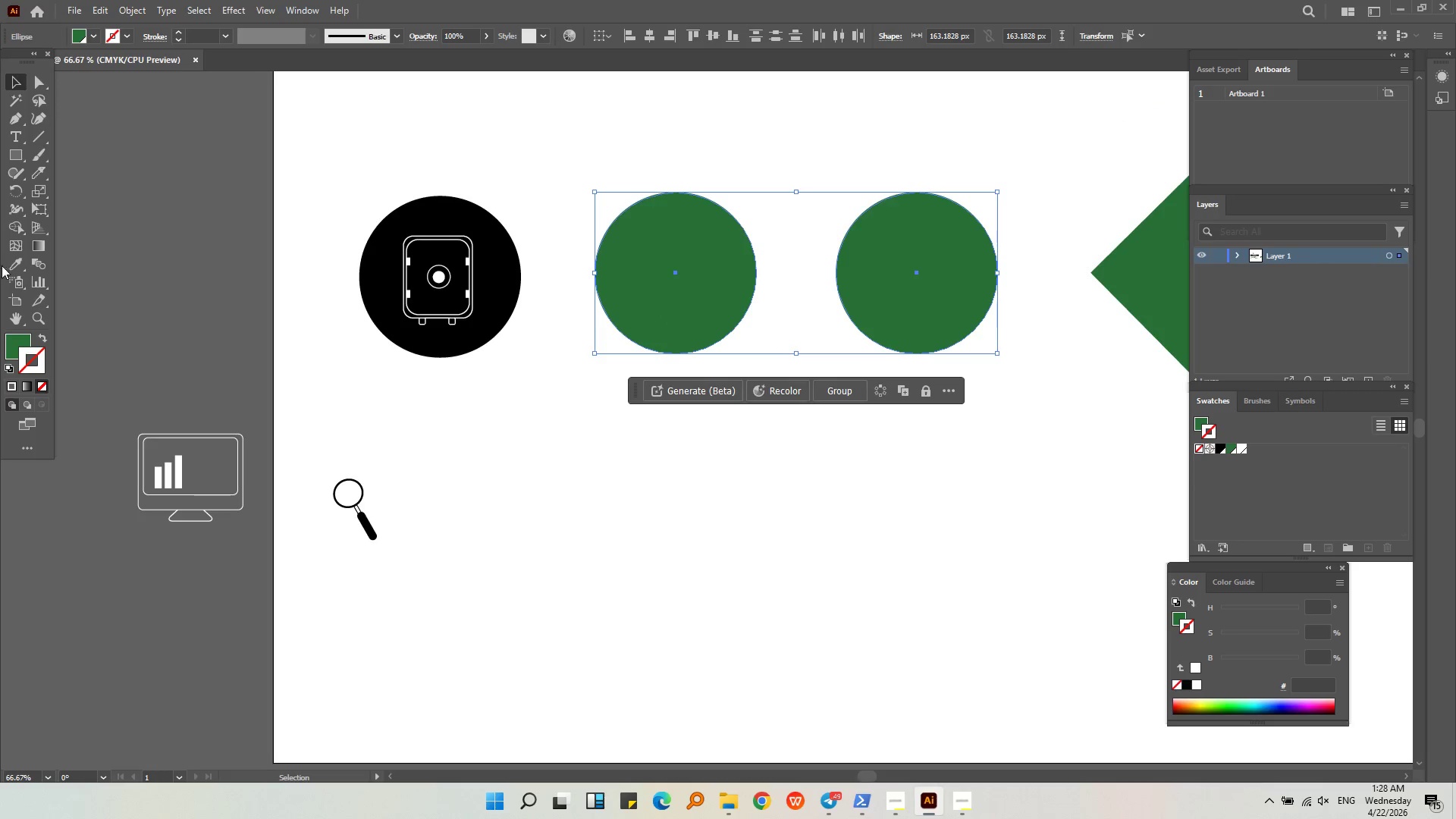 
left_click([14, 266])
 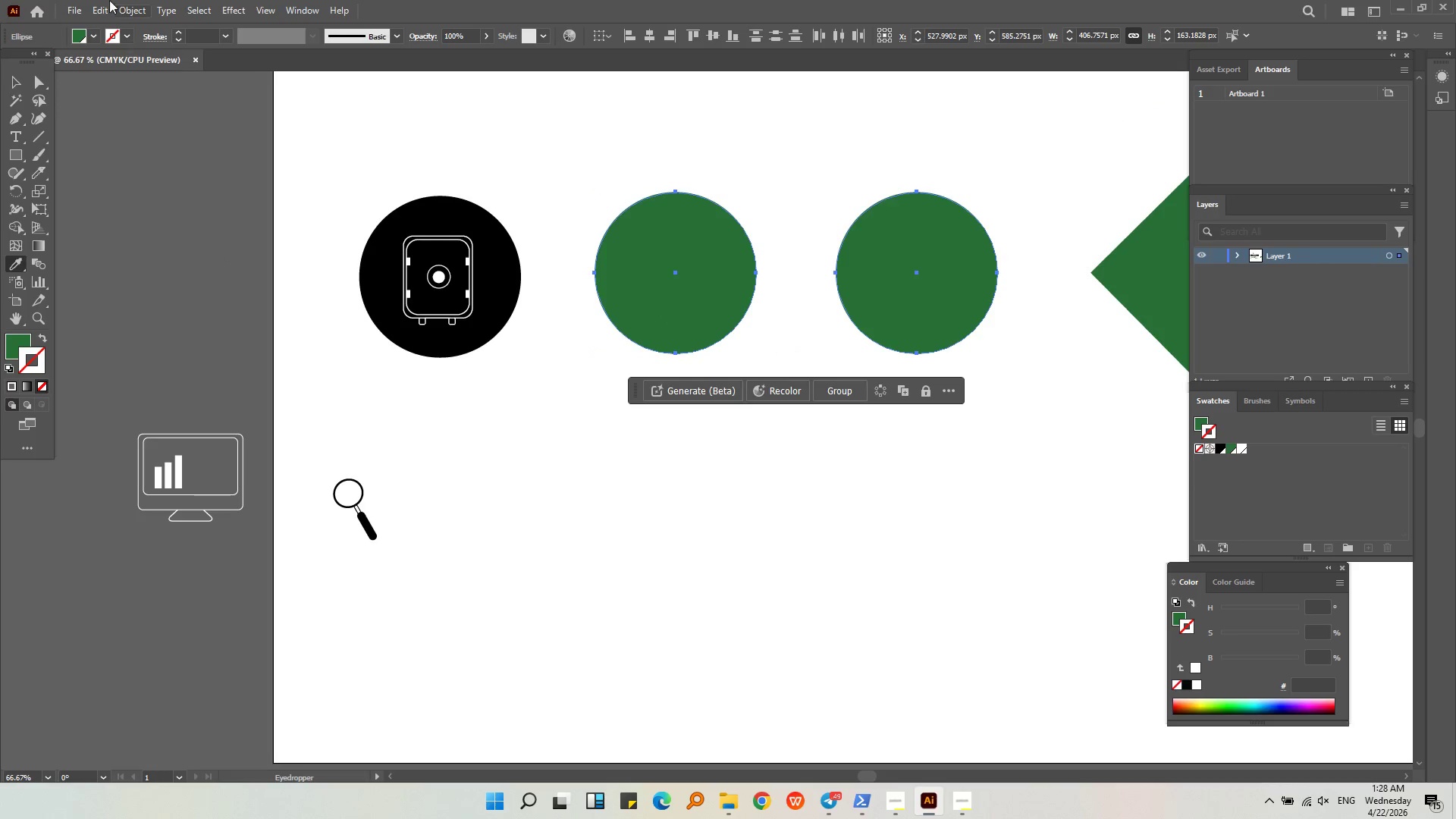 
left_click([96, 38])
 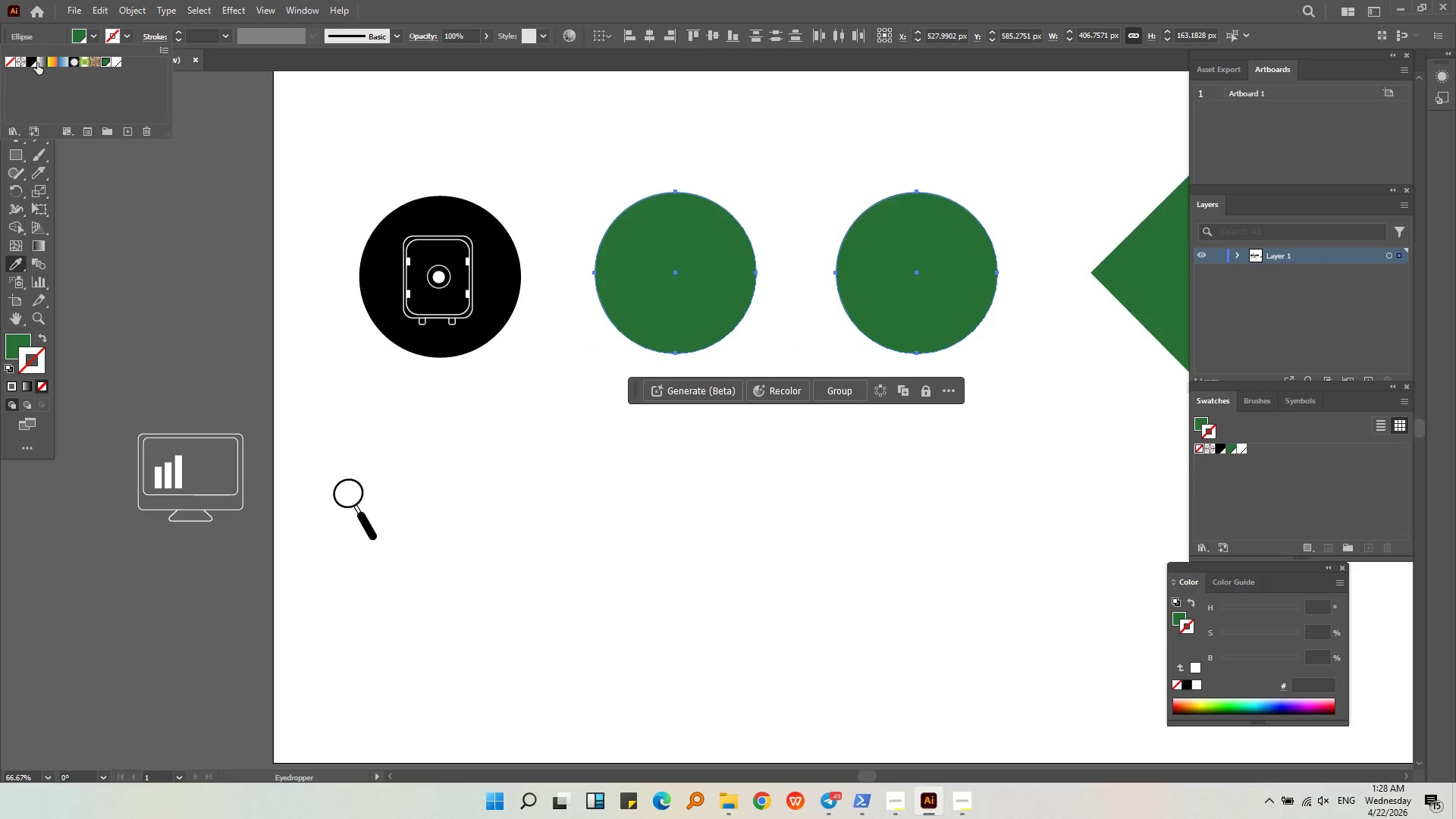 
left_click([37, 63])
 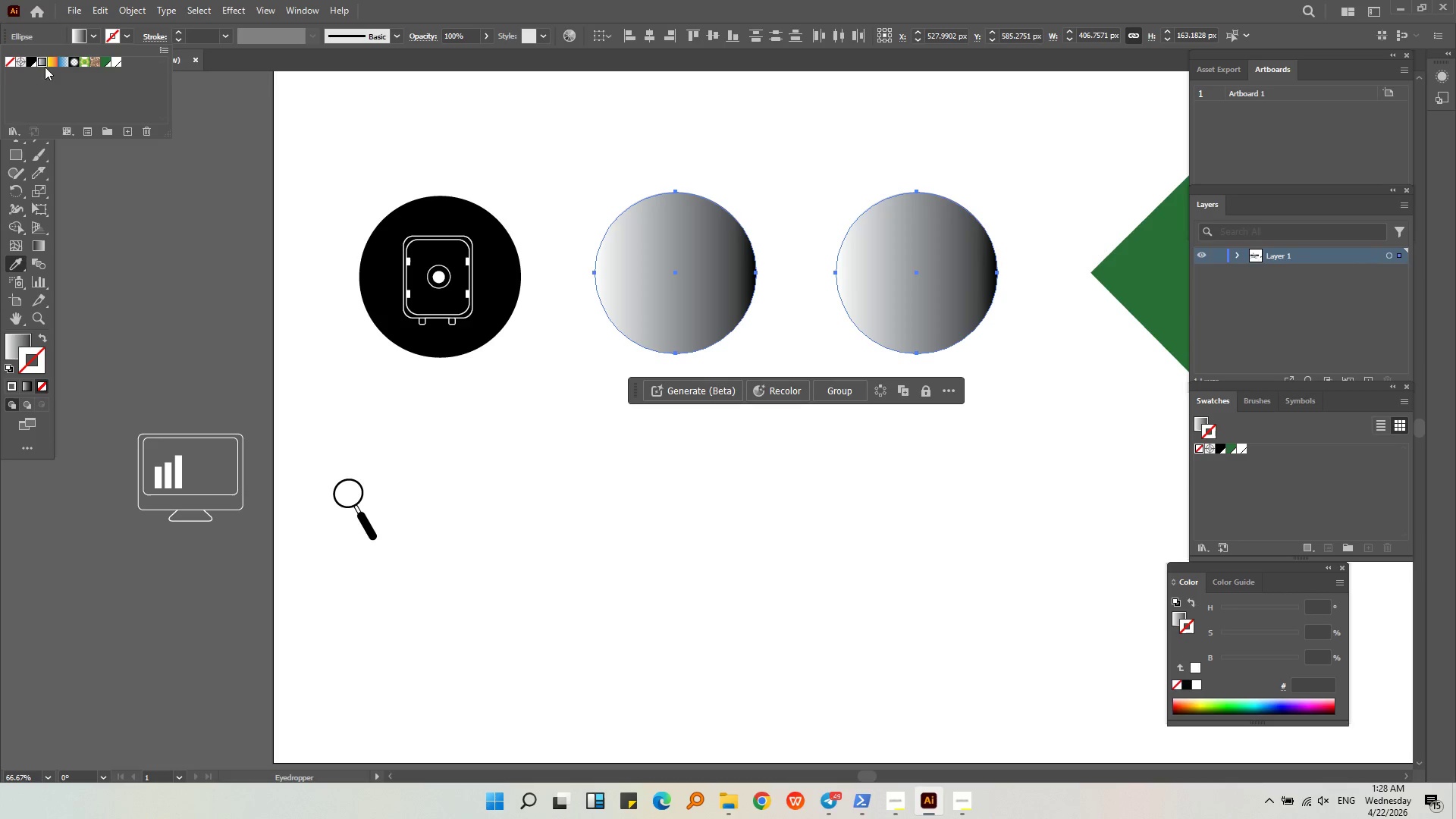 
left_click([32, 60])
 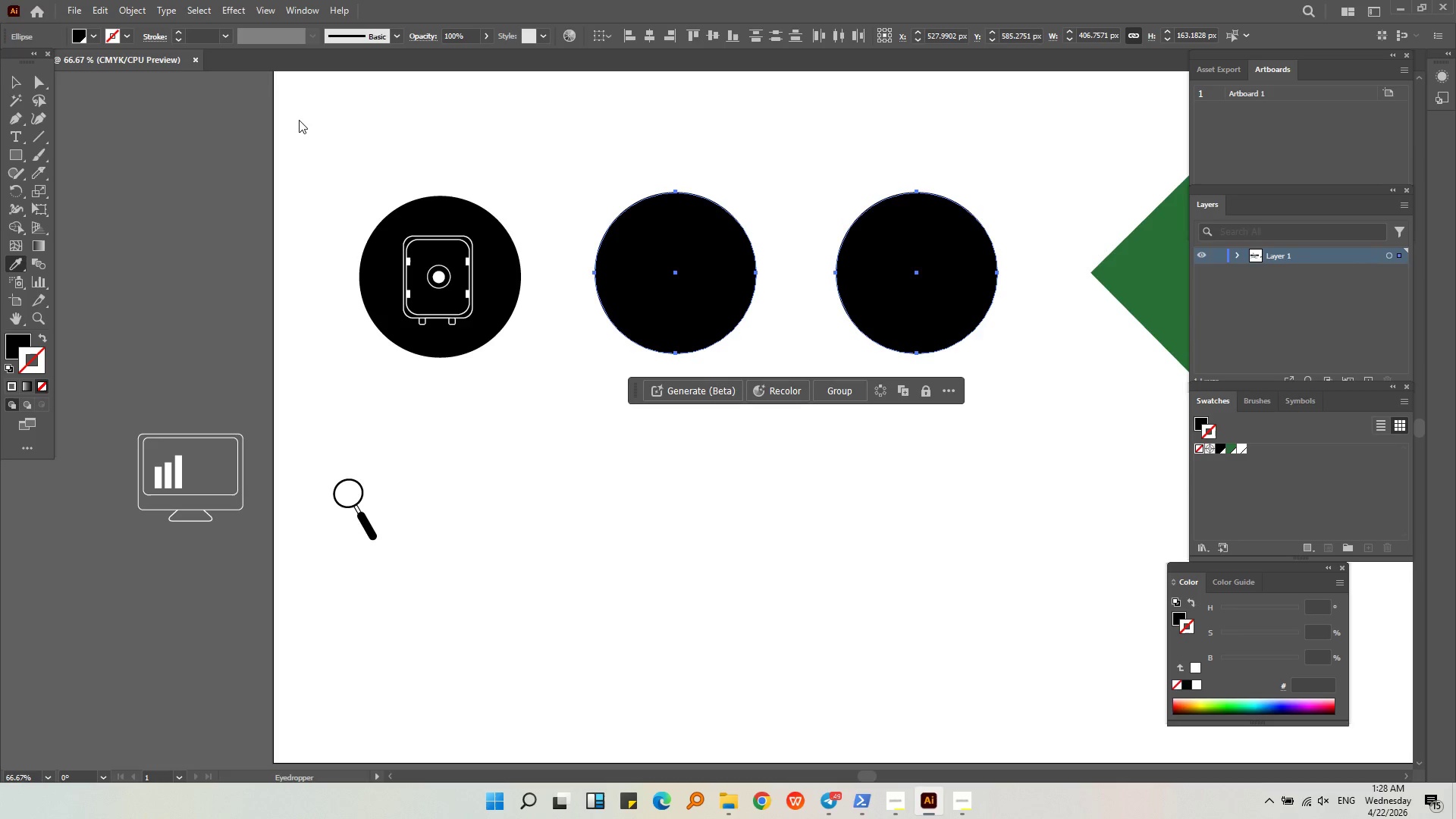 
double_click([375, 137])
 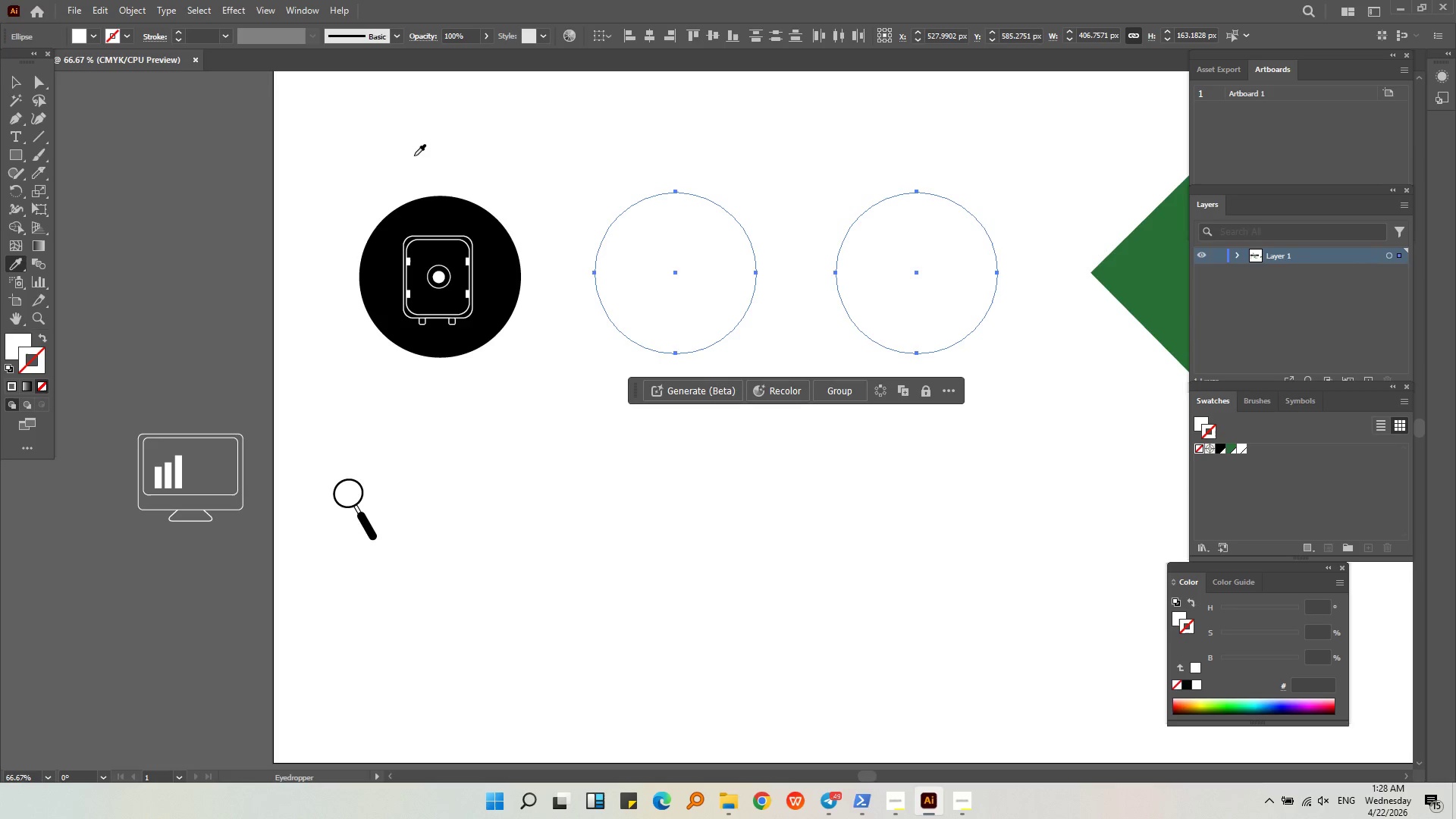 
key(Control+ControlLeft)
 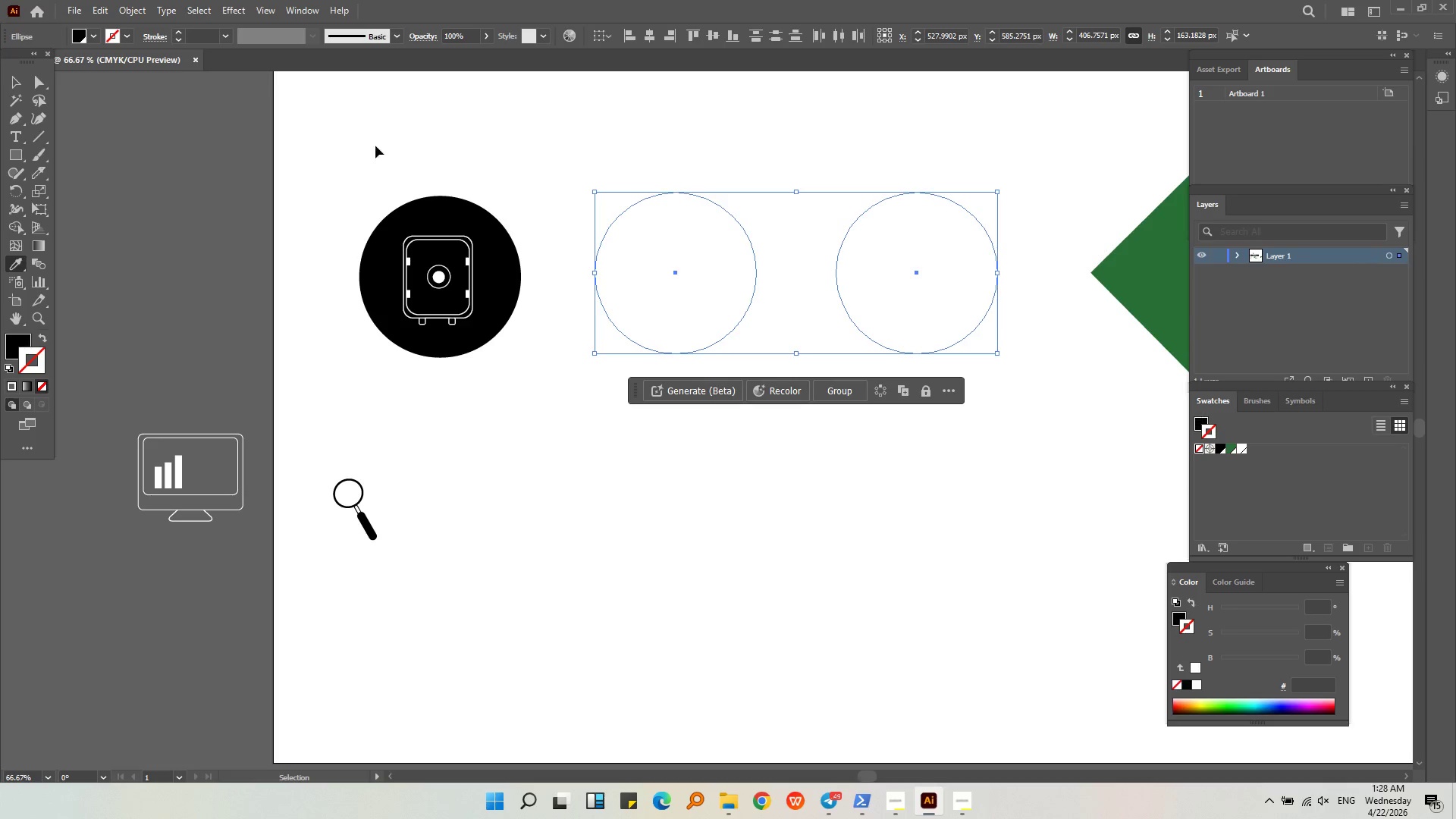 
key(Control+Z)
 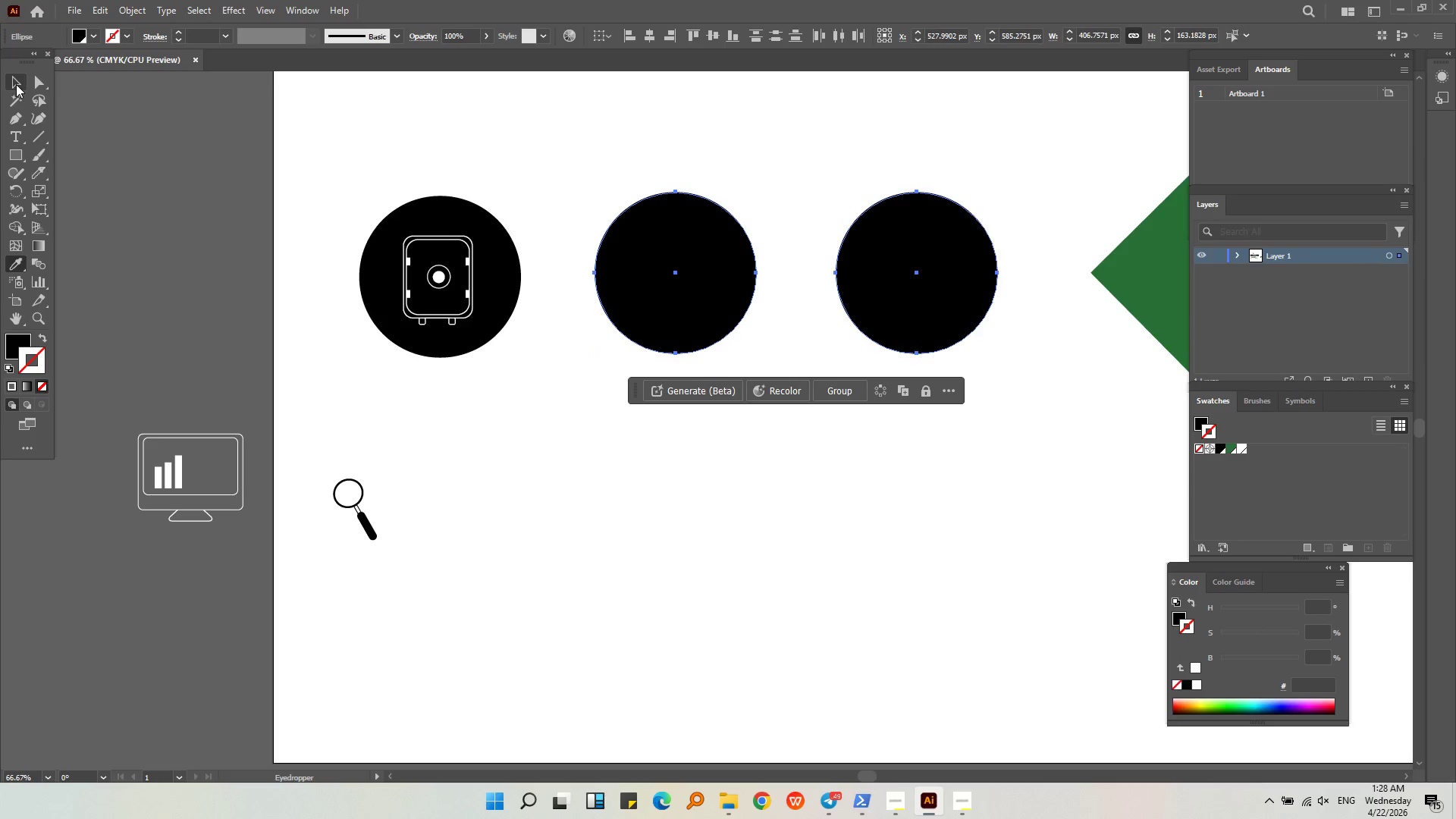 
double_click([215, 177])
 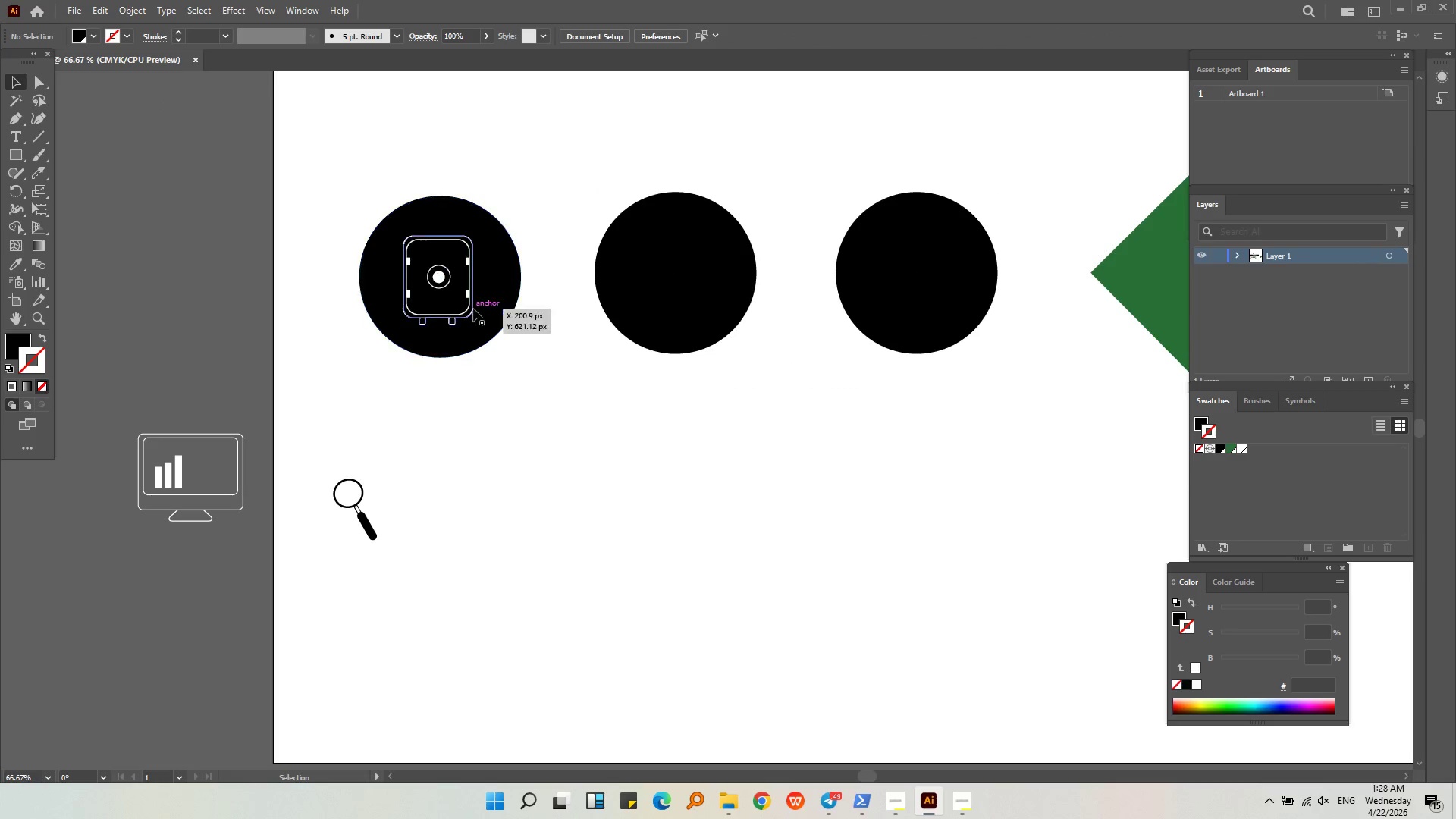 
left_click([469, 312])
 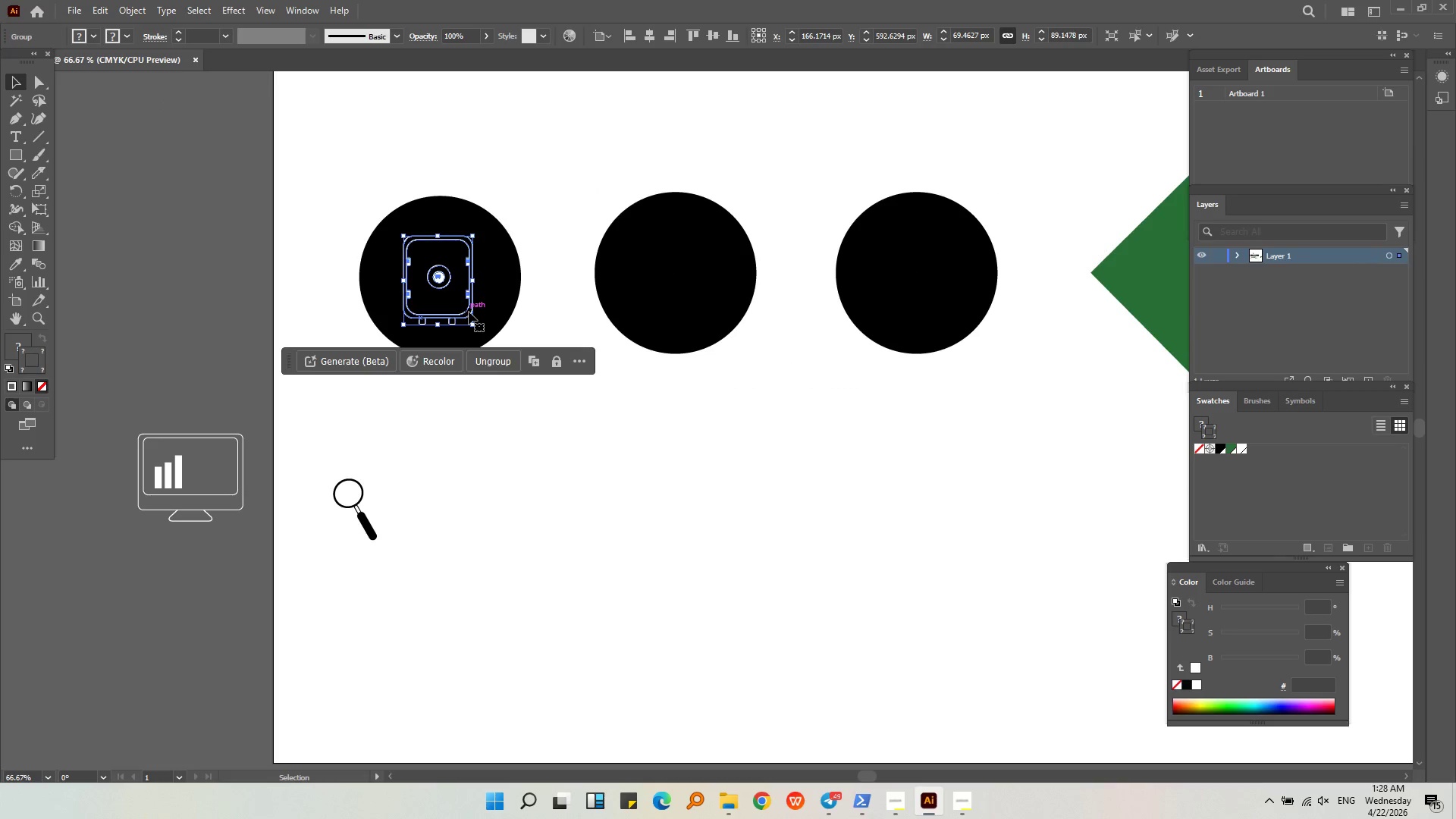 
left_click_drag(start_coordinate=[468, 312], to_coordinate=[701, 319])
 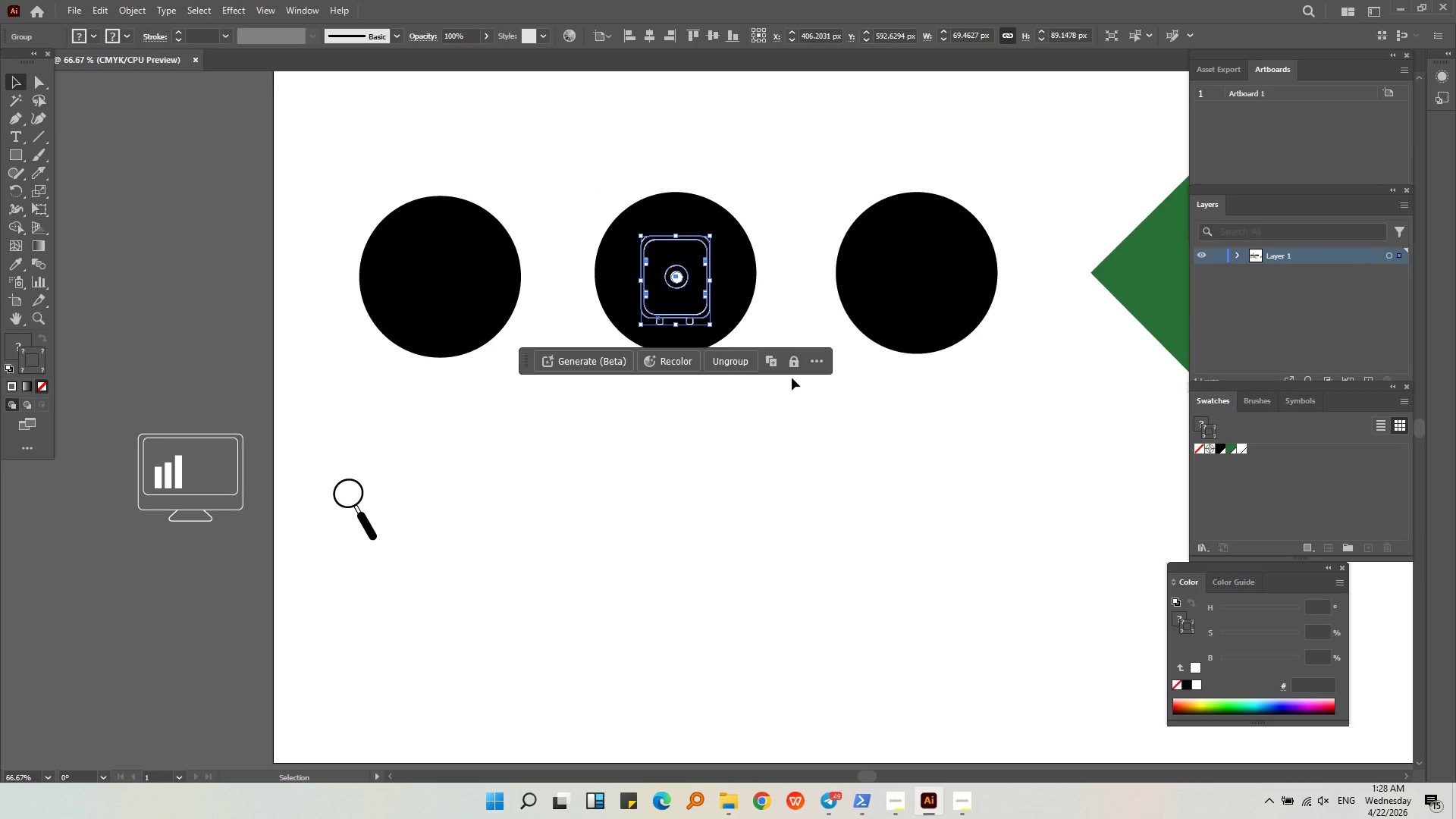 
hold_key(key=ShiftLeft, duration=1.33)
 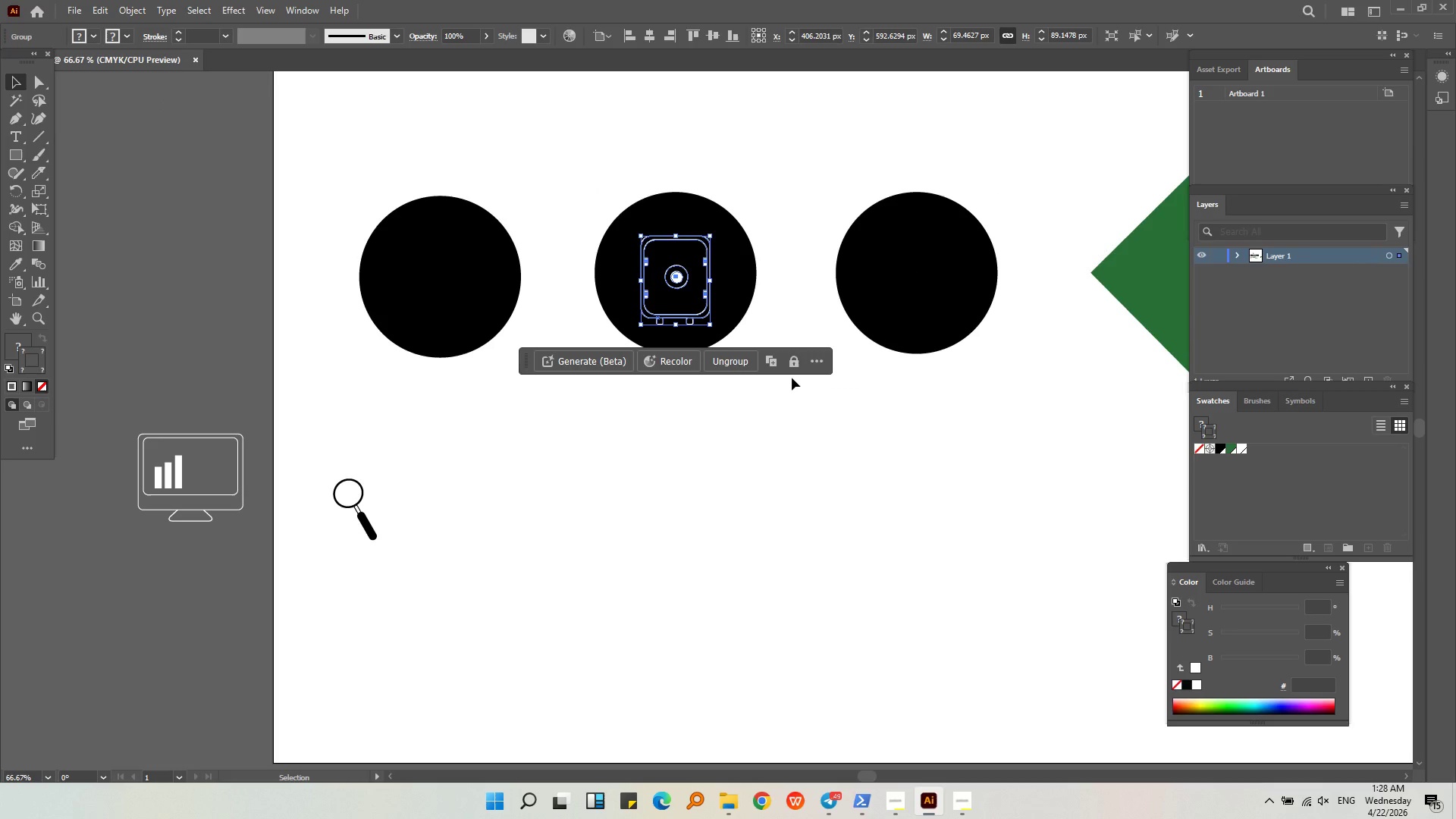 
left_click([792, 378])
 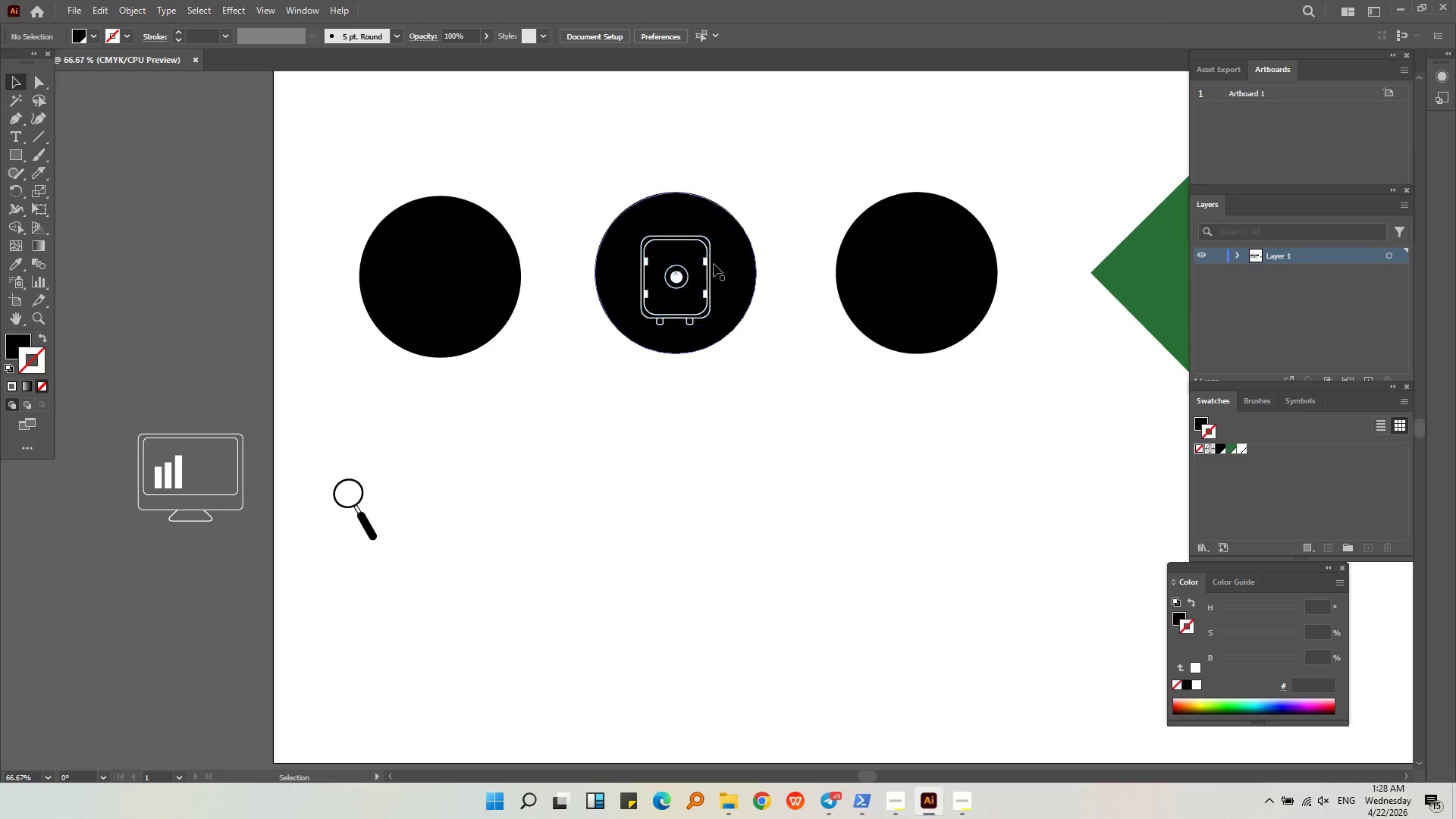 
key(Alt+AltLeft)
 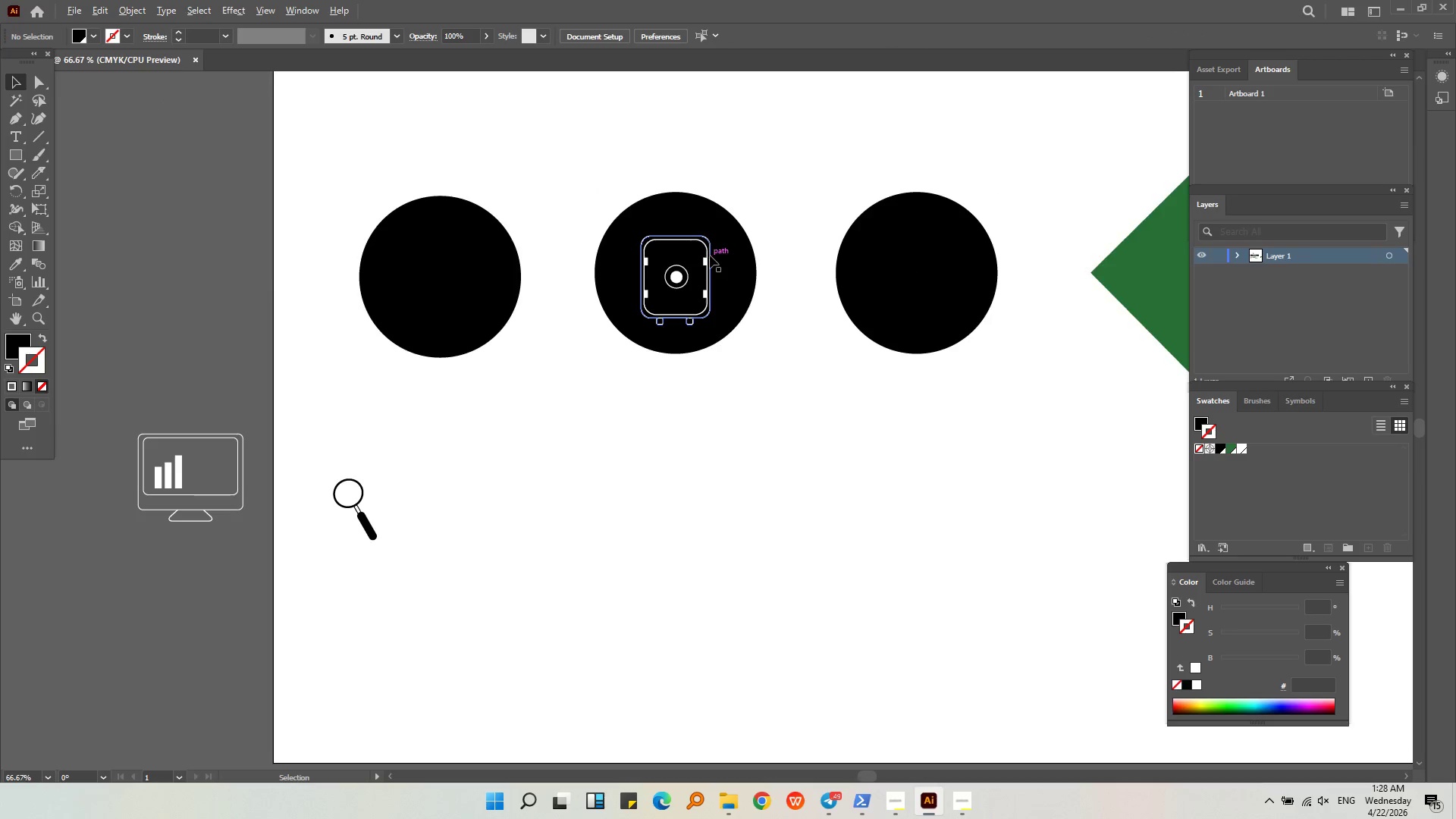 
scroll: coordinate [709, 256], scroll_direction: up, amount: 3.0
 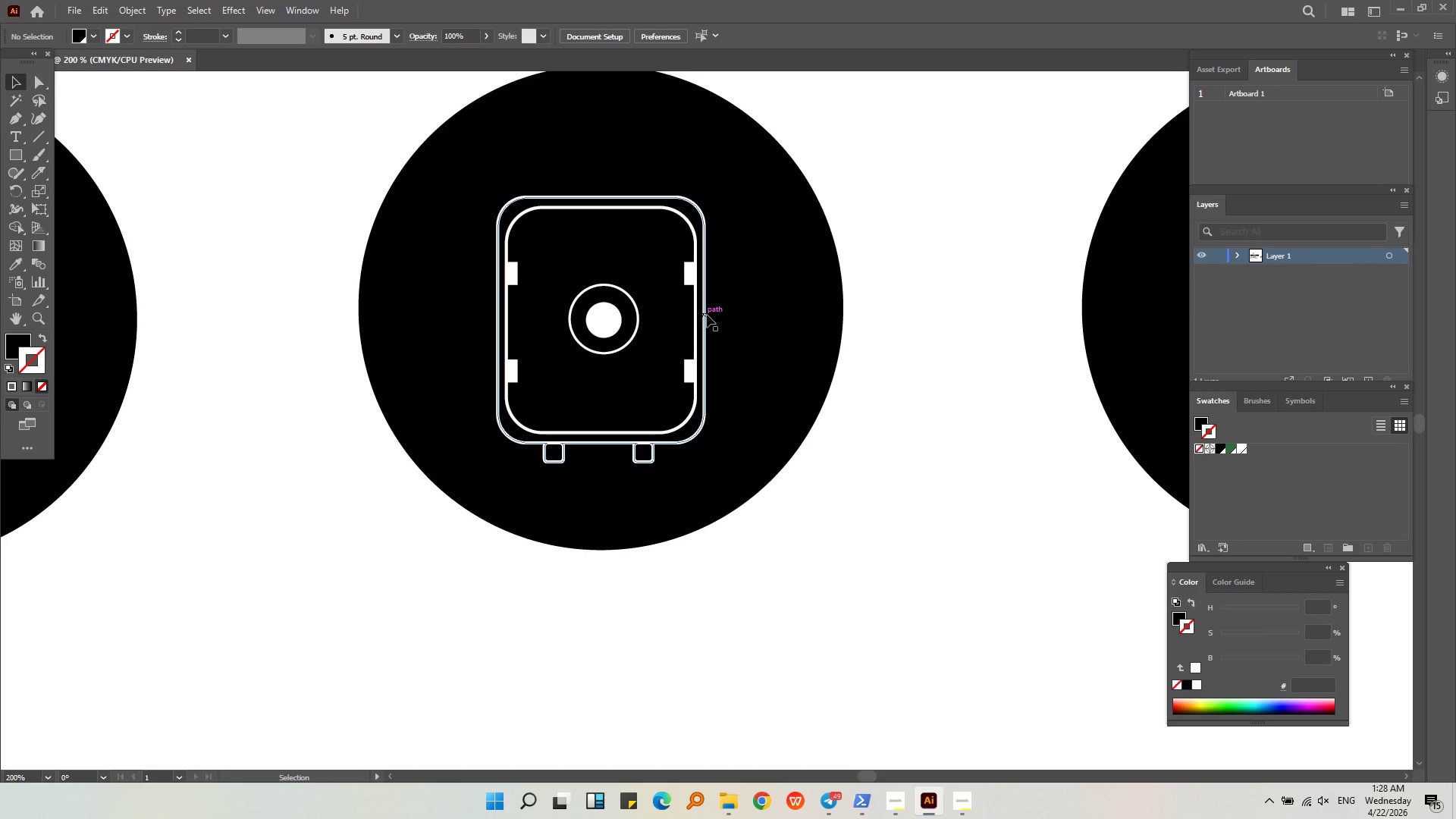 
left_click_drag(start_coordinate=[707, 315], to_coordinate=[707, 305])
 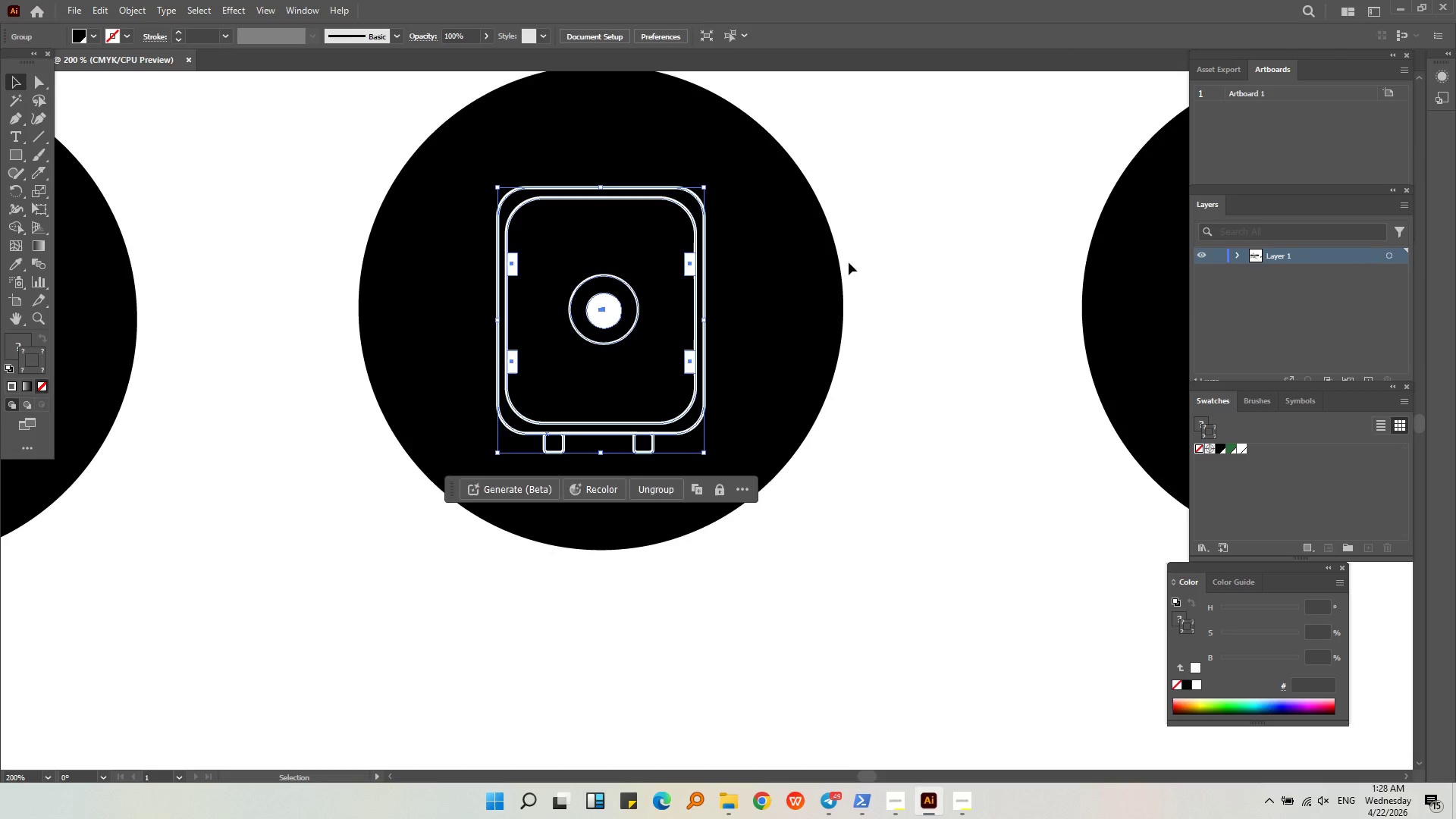 
hold_key(key=ShiftLeft, duration=0.44)
 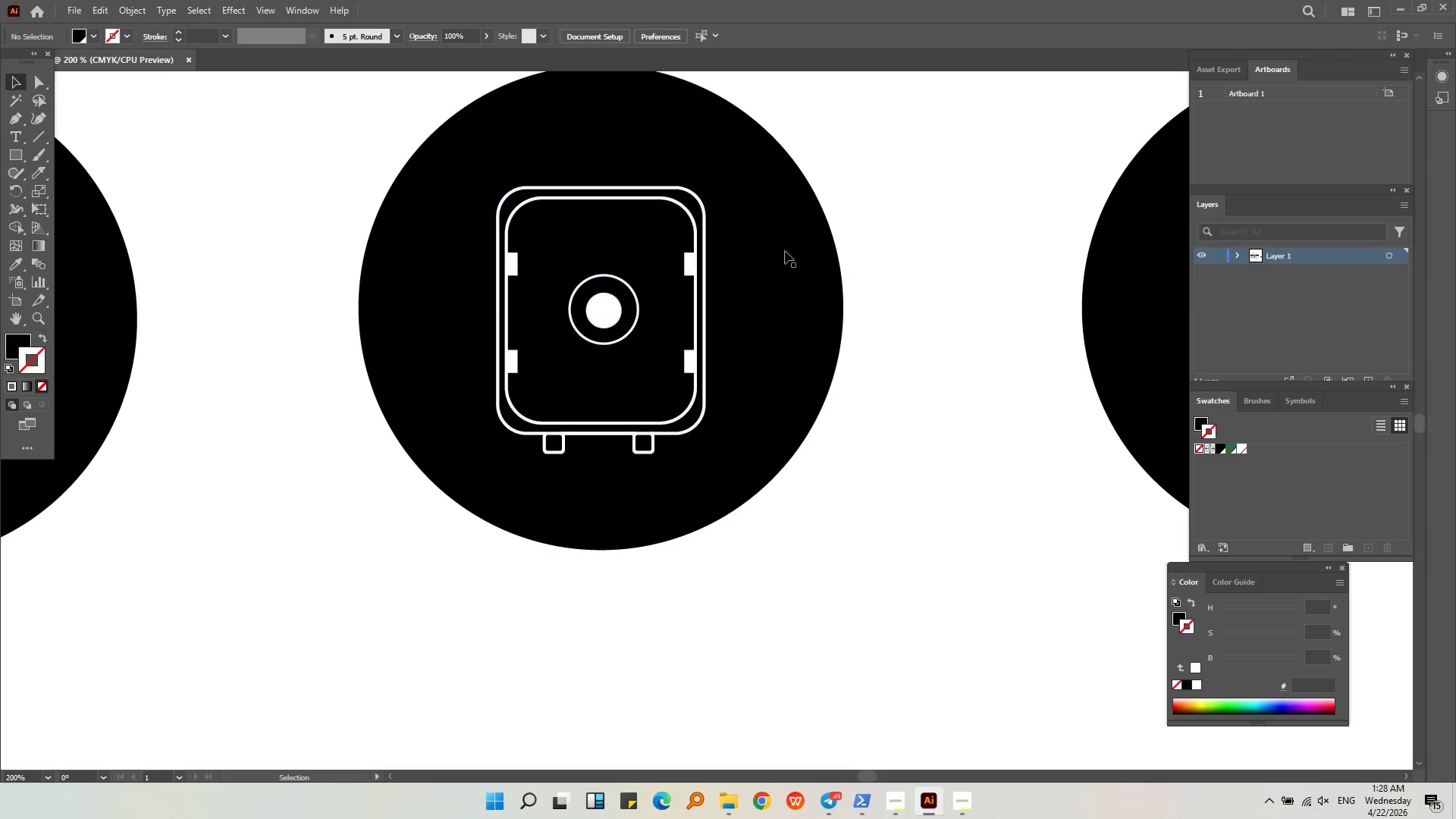 
double_click([764, 251])
 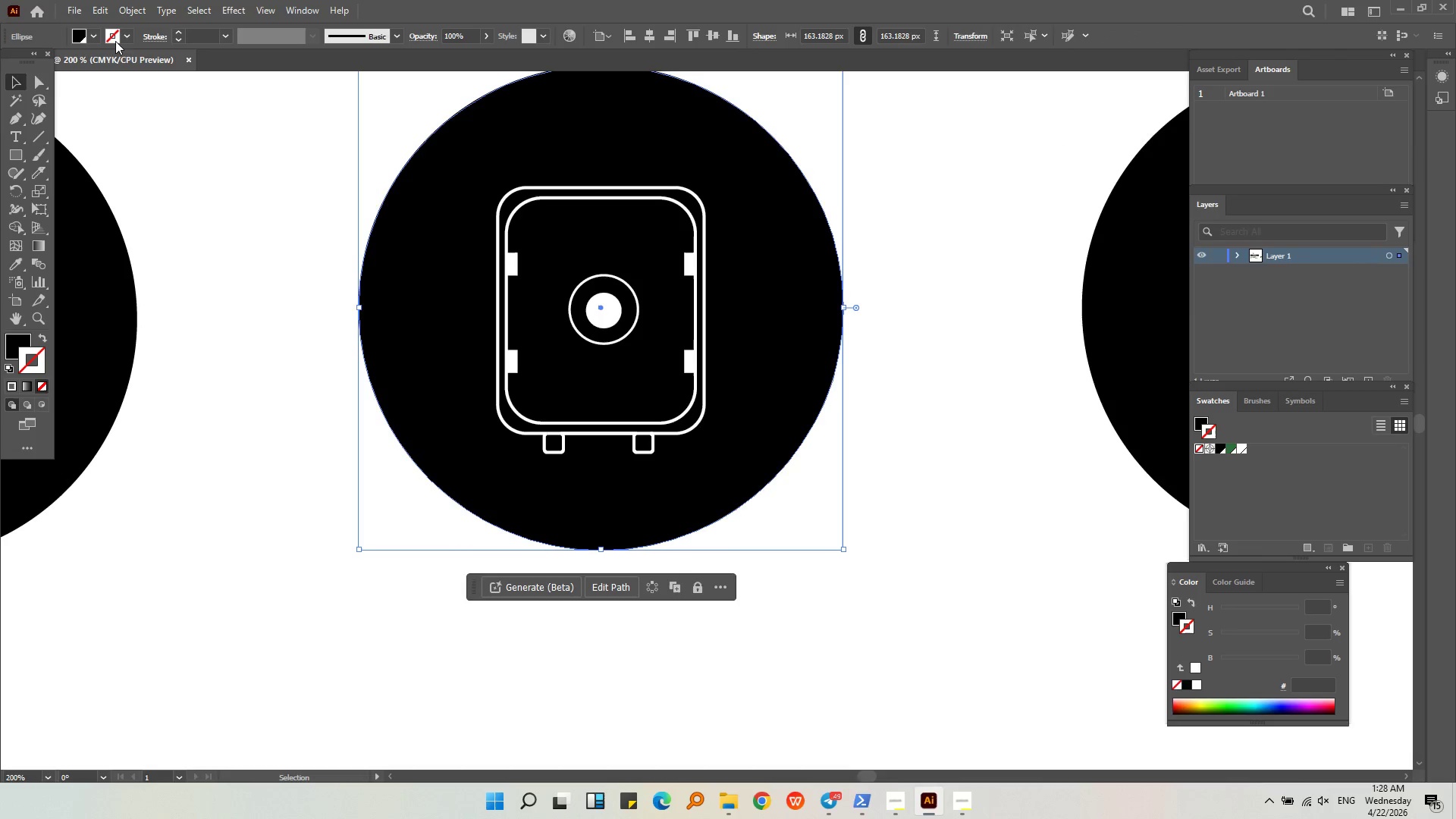 
left_click([131, 33])
 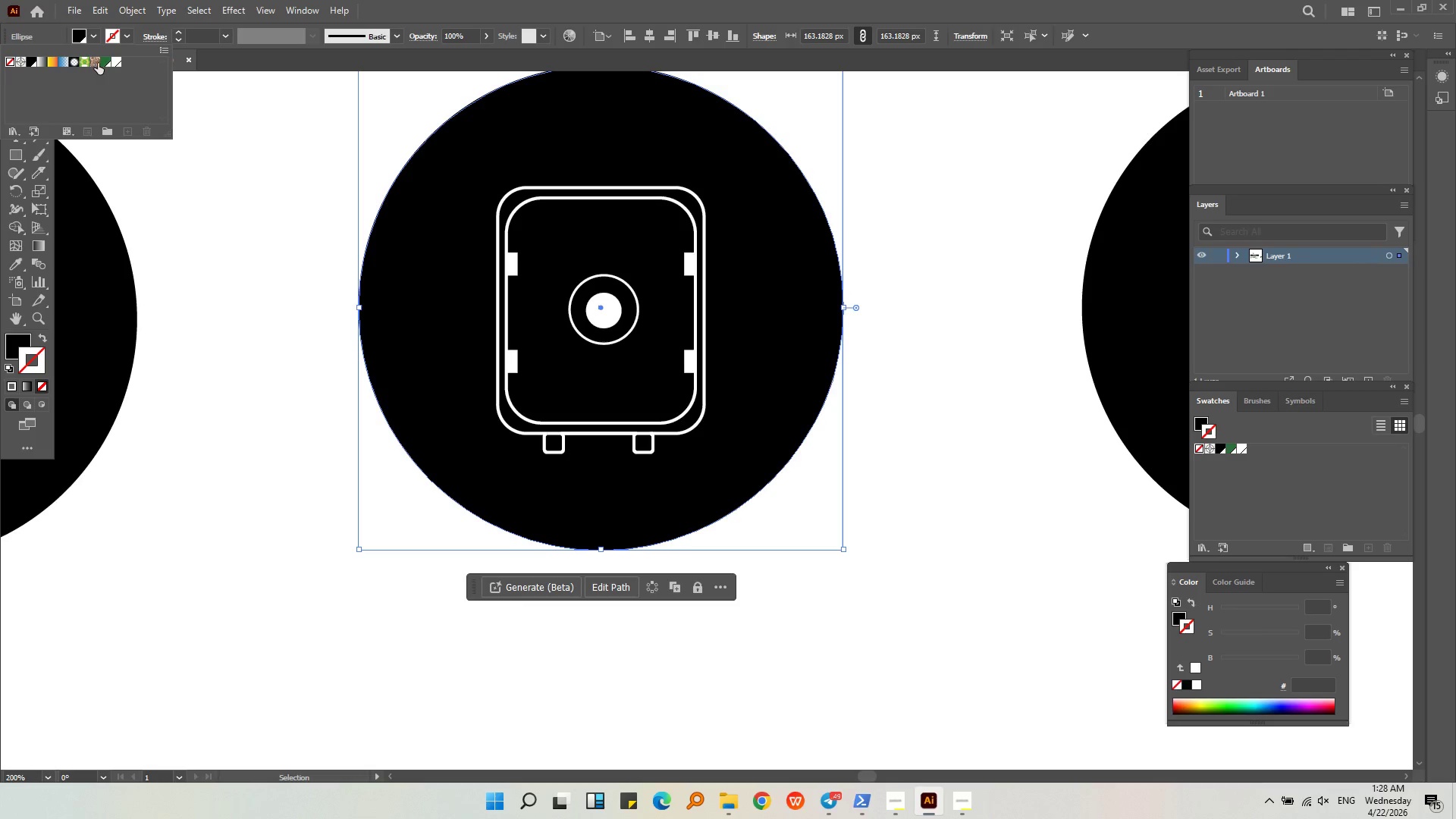 
left_click([103, 63])
 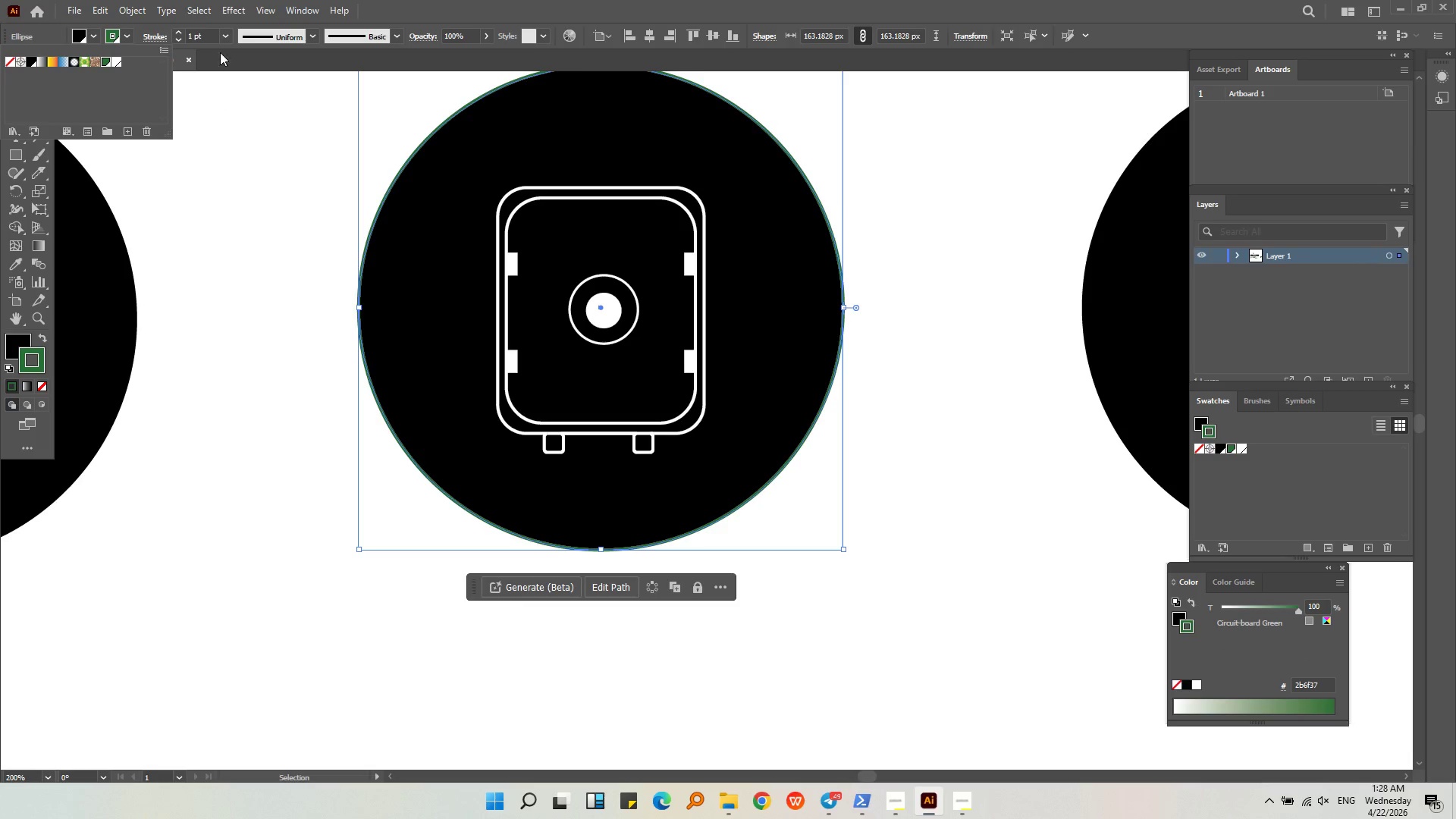 
left_click([199, 36])
 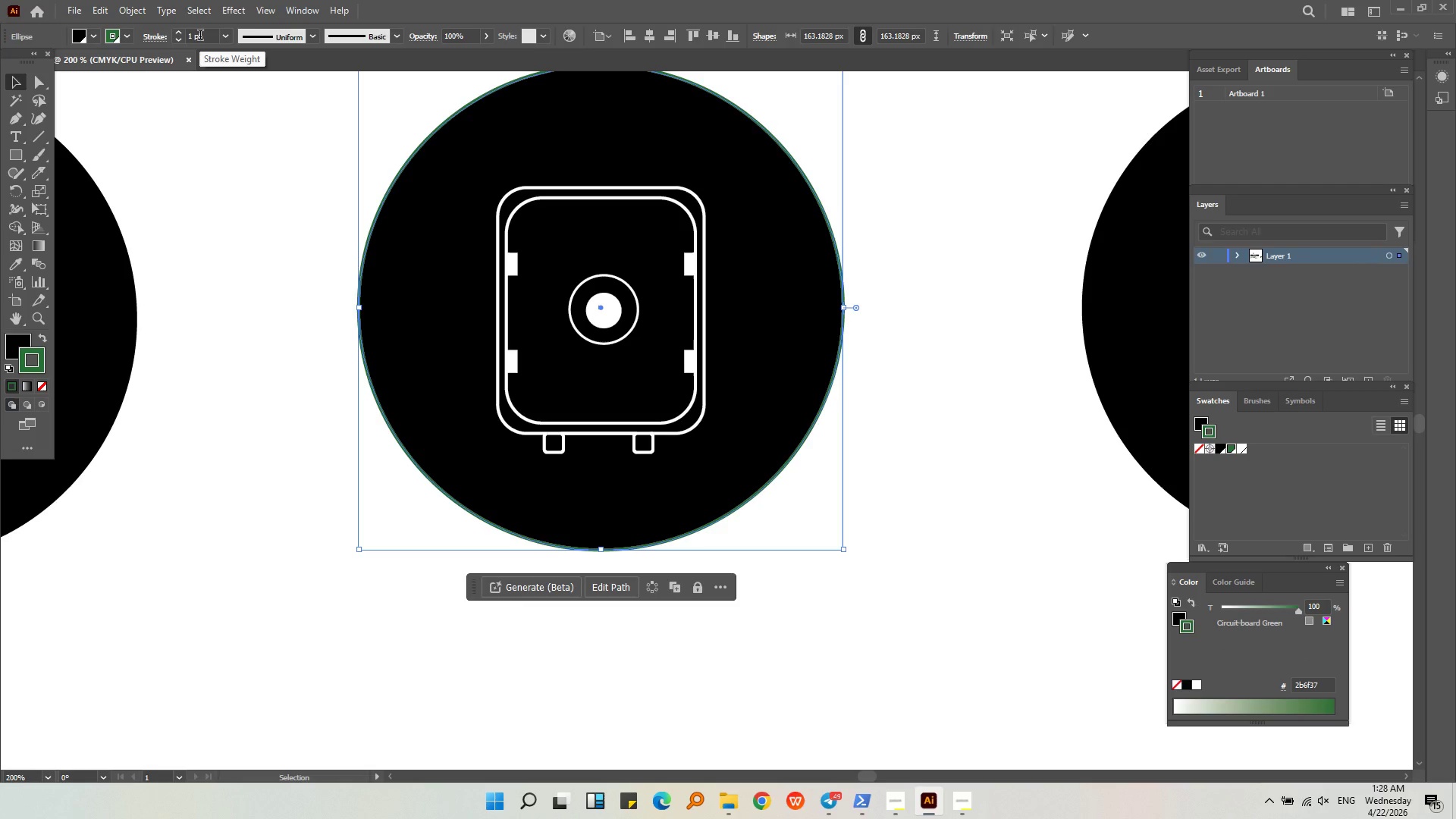 
scroll: coordinate [201, 36], scroll_direction: up, amount: 6.0
 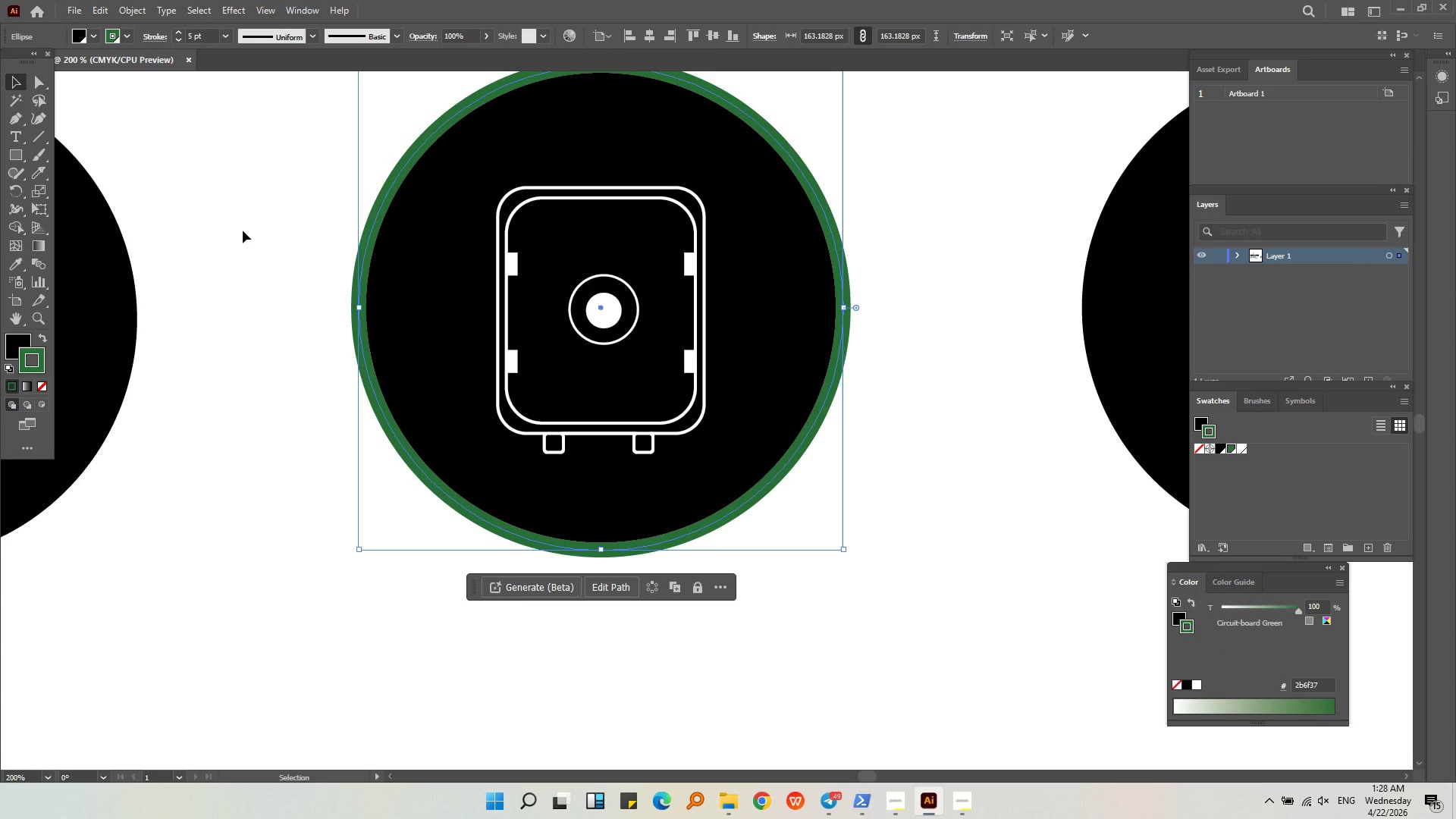 
left_click([243, 231])
 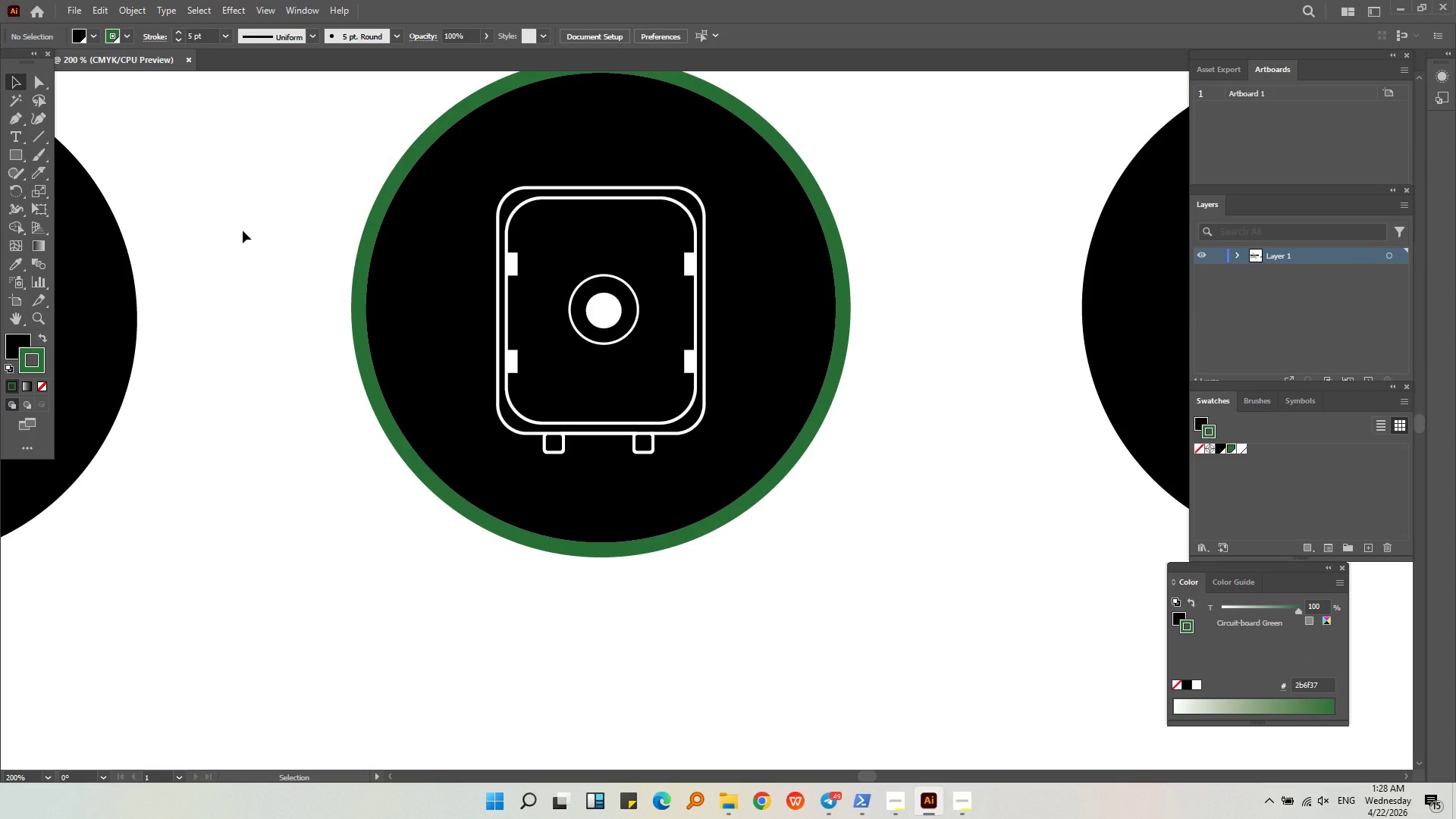 
hold_key(key=AltLeft, duration=0.39)
scroll: coordinate [294, 215], scroll_direction: down, amount: 2.0
 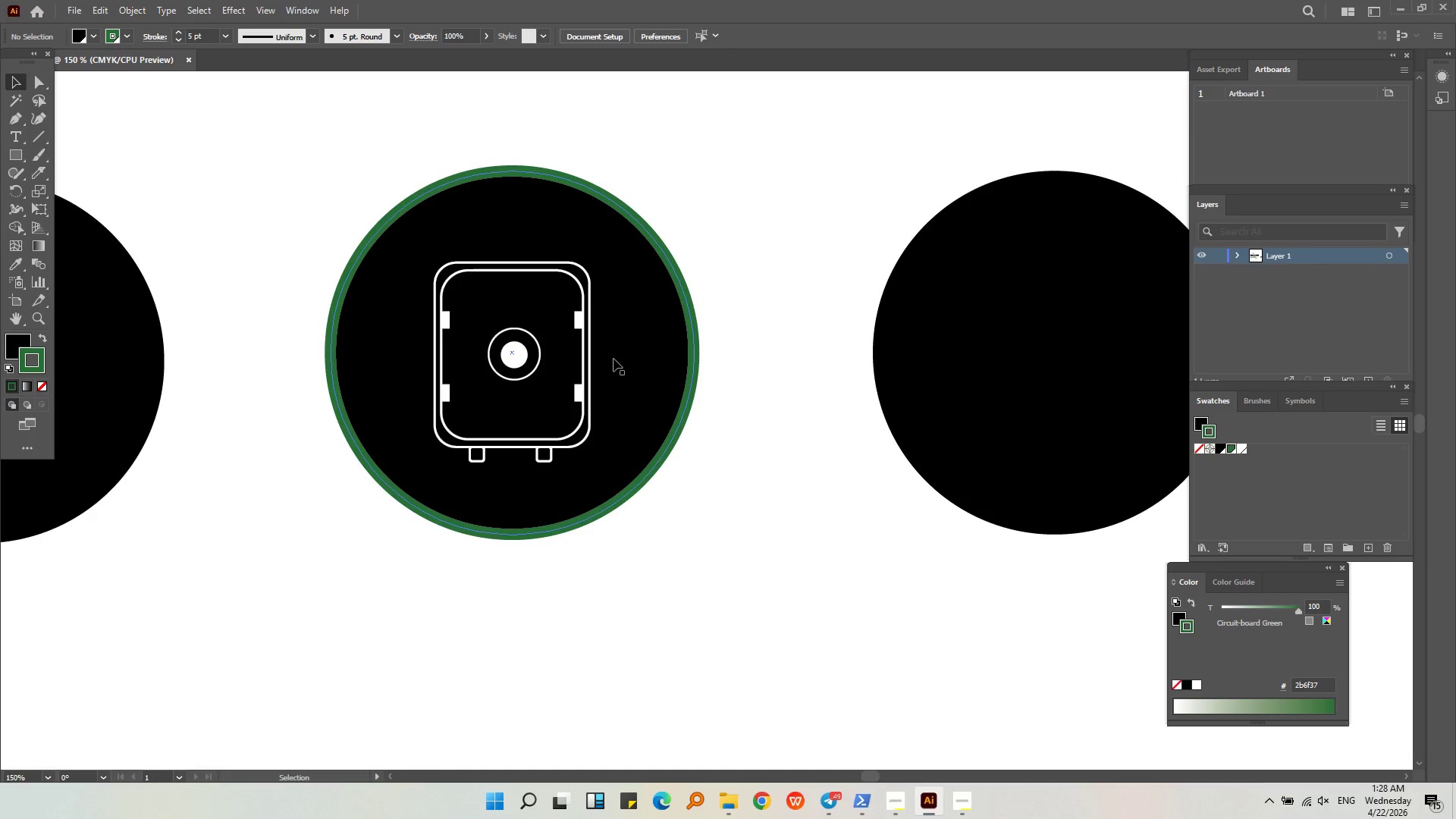 
hold_key(key=AltLeft, duration=0.31)
 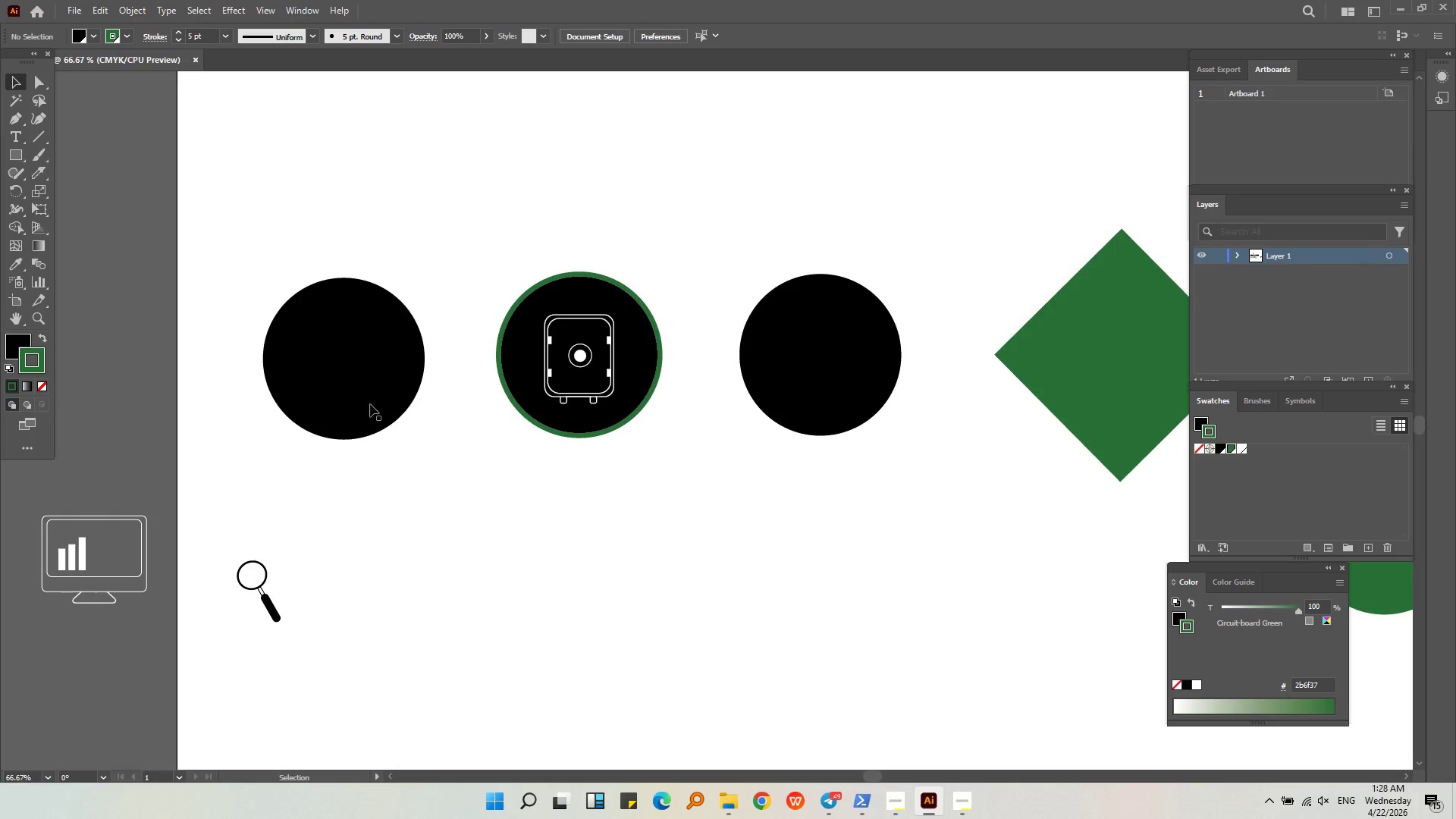 
left_click([734, 410])
 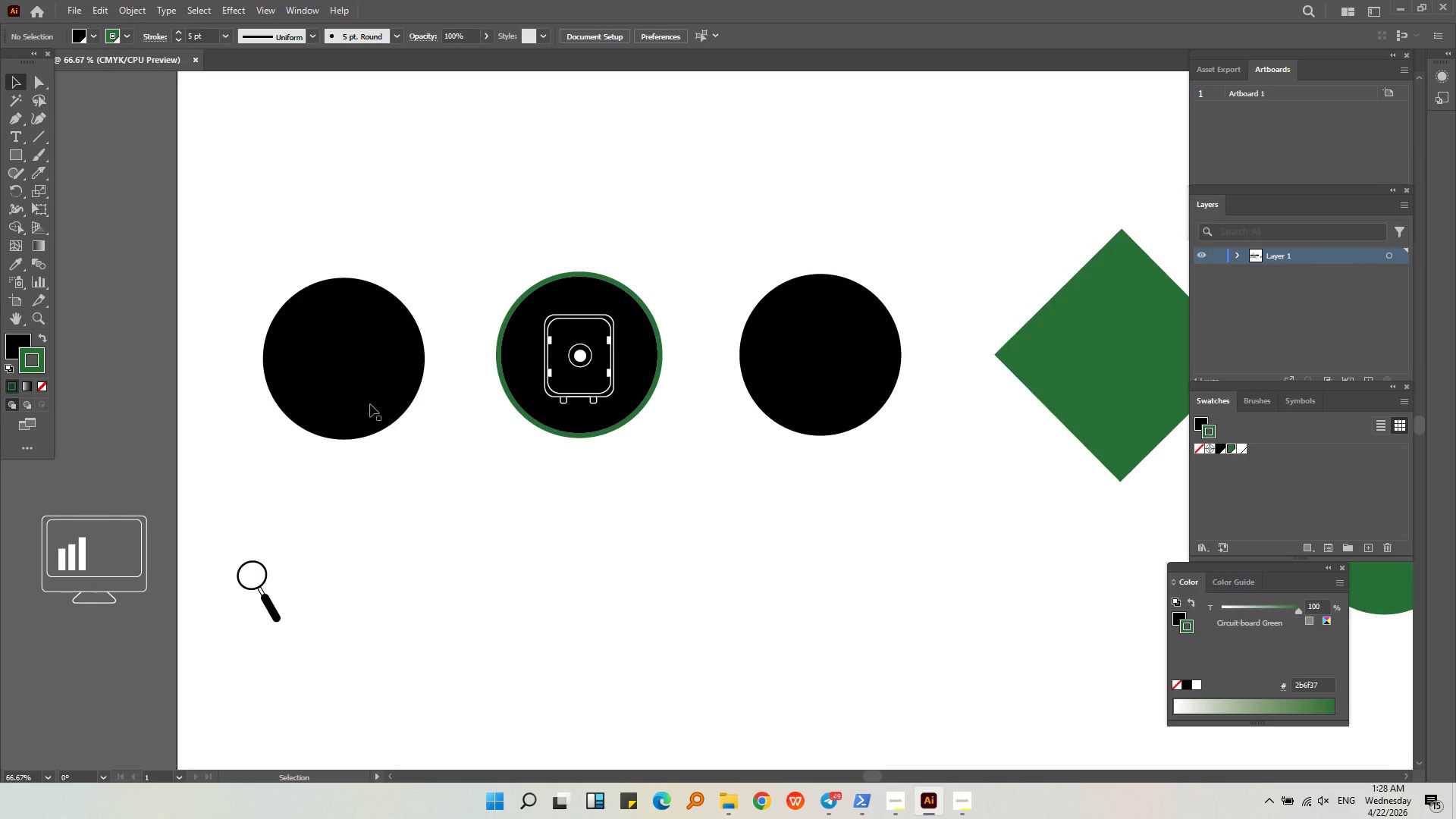 
scroll: coordinate [634, 356], scroll_direction: down, amount: 2.0
 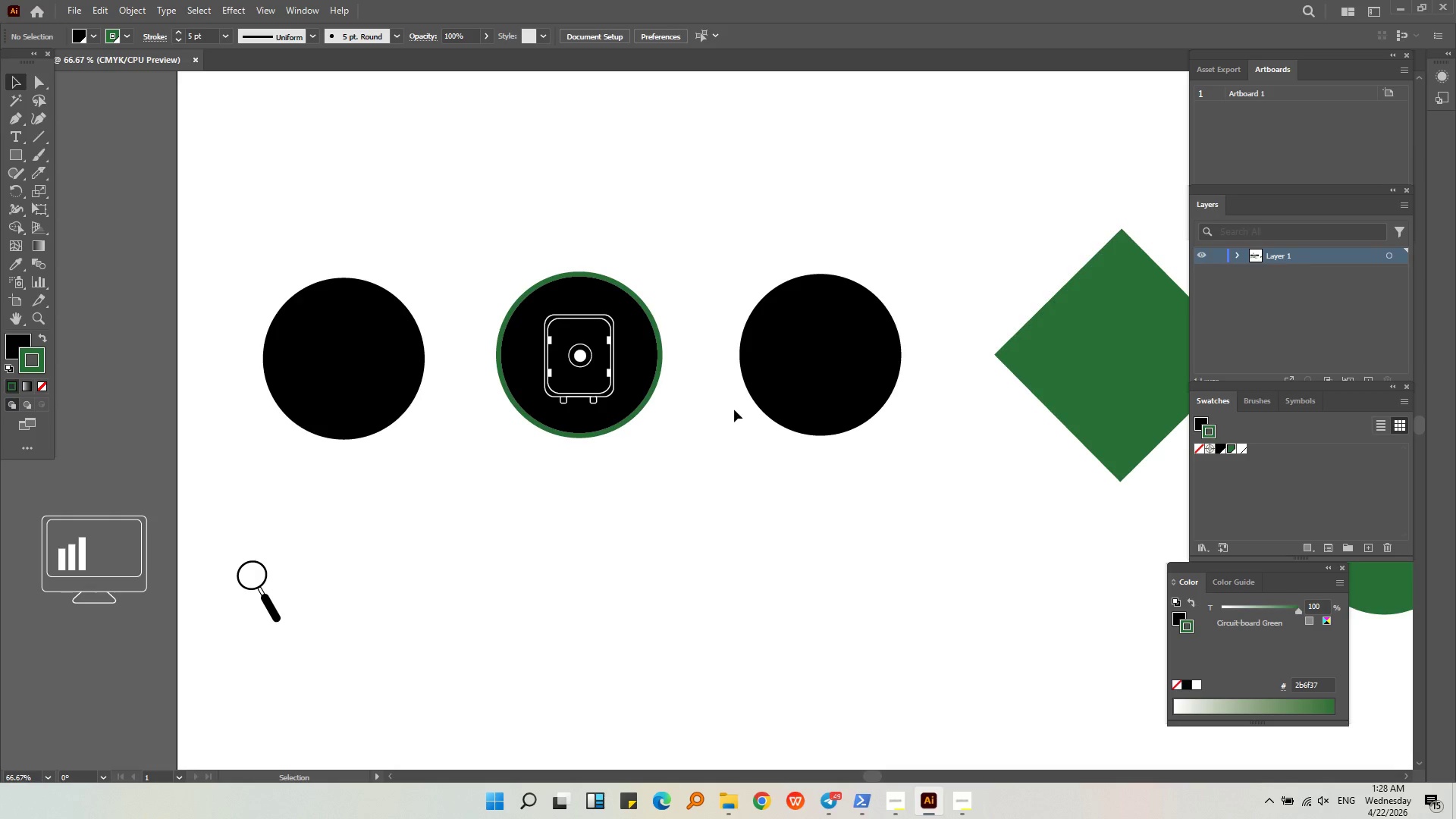 
double_click([369, 402])
 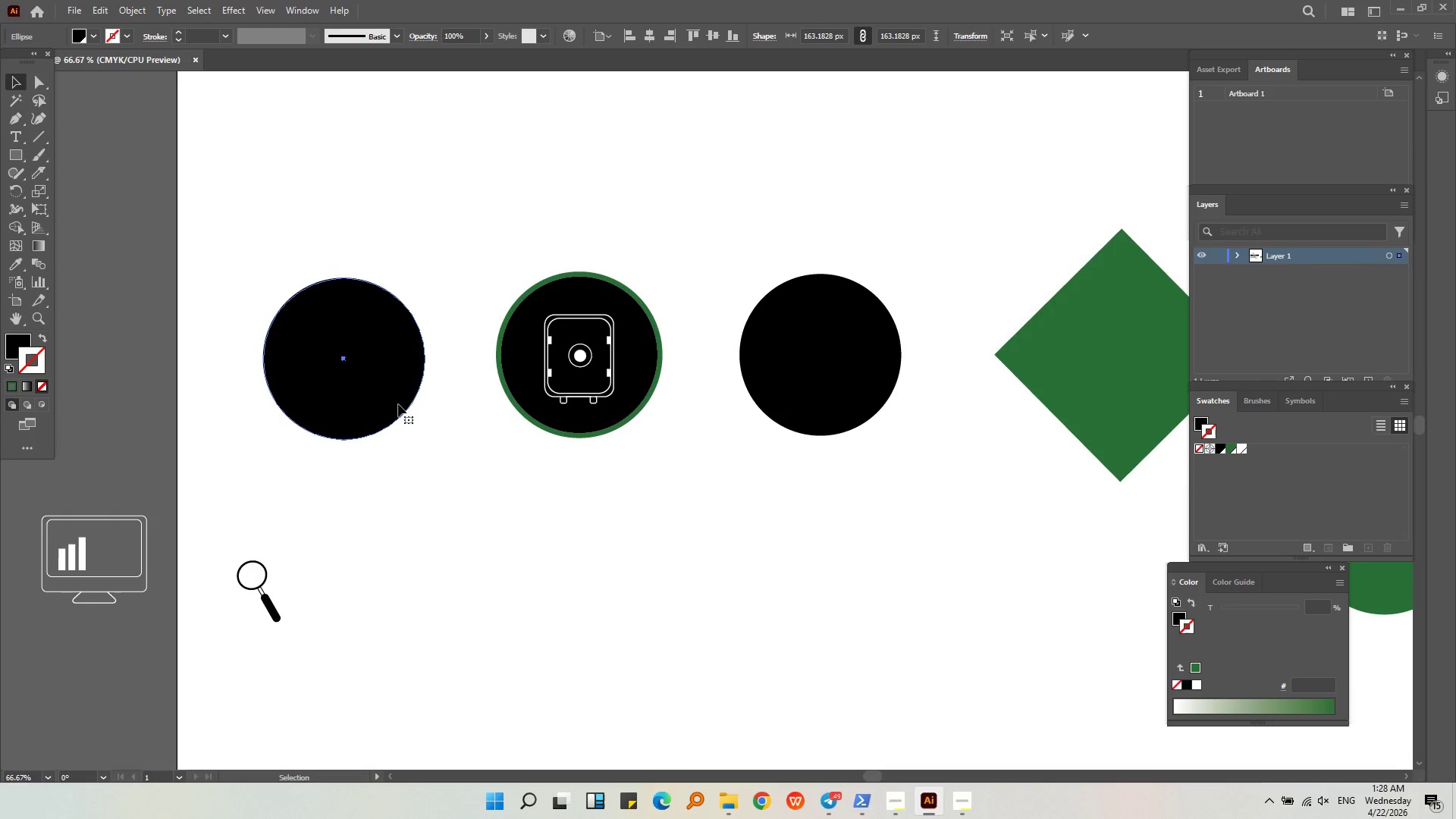 
hold_key(key=ShiftLeft, duration=0.7)
left_click([831, 394])
 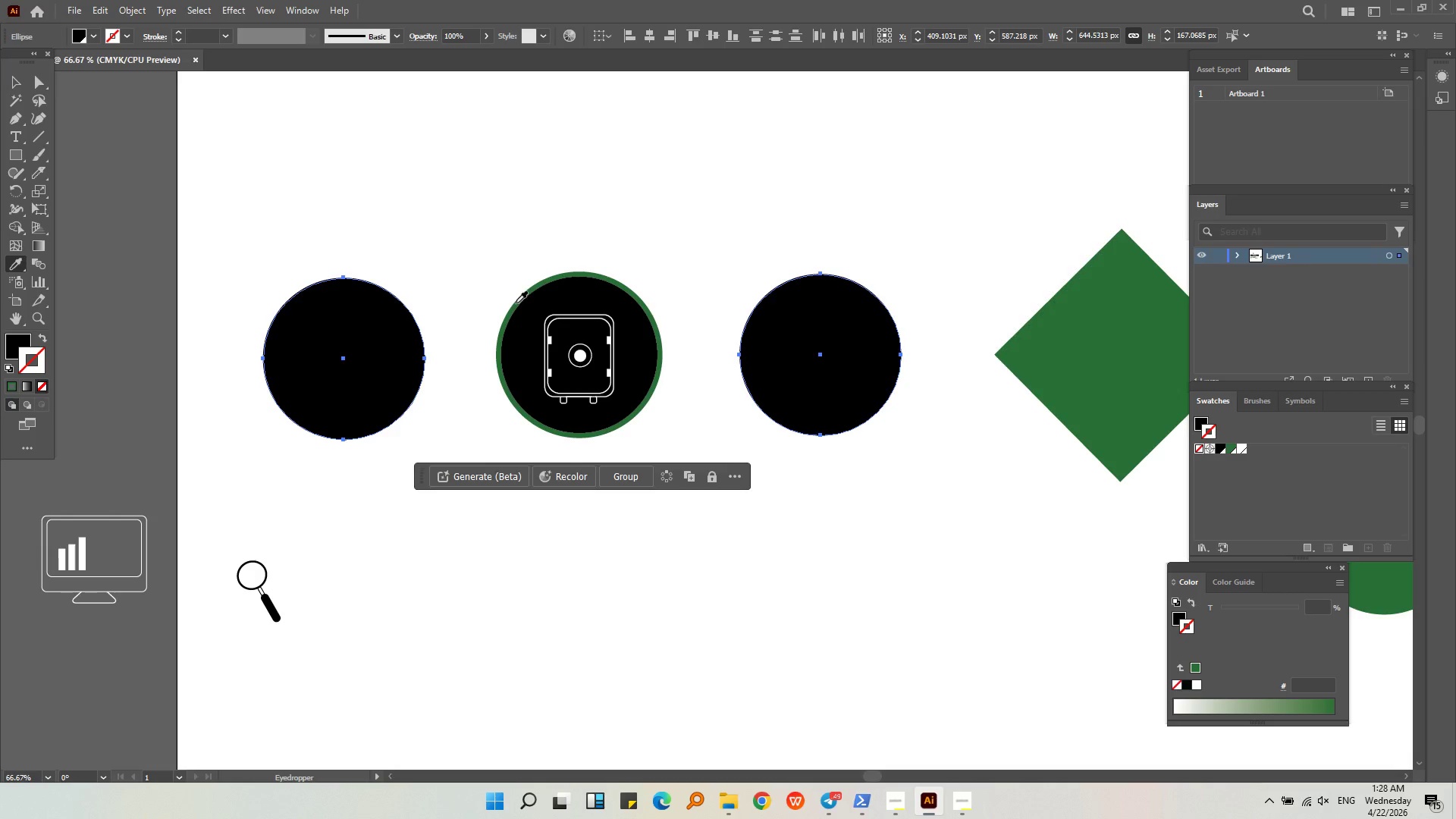 
left_click([524, 296])
 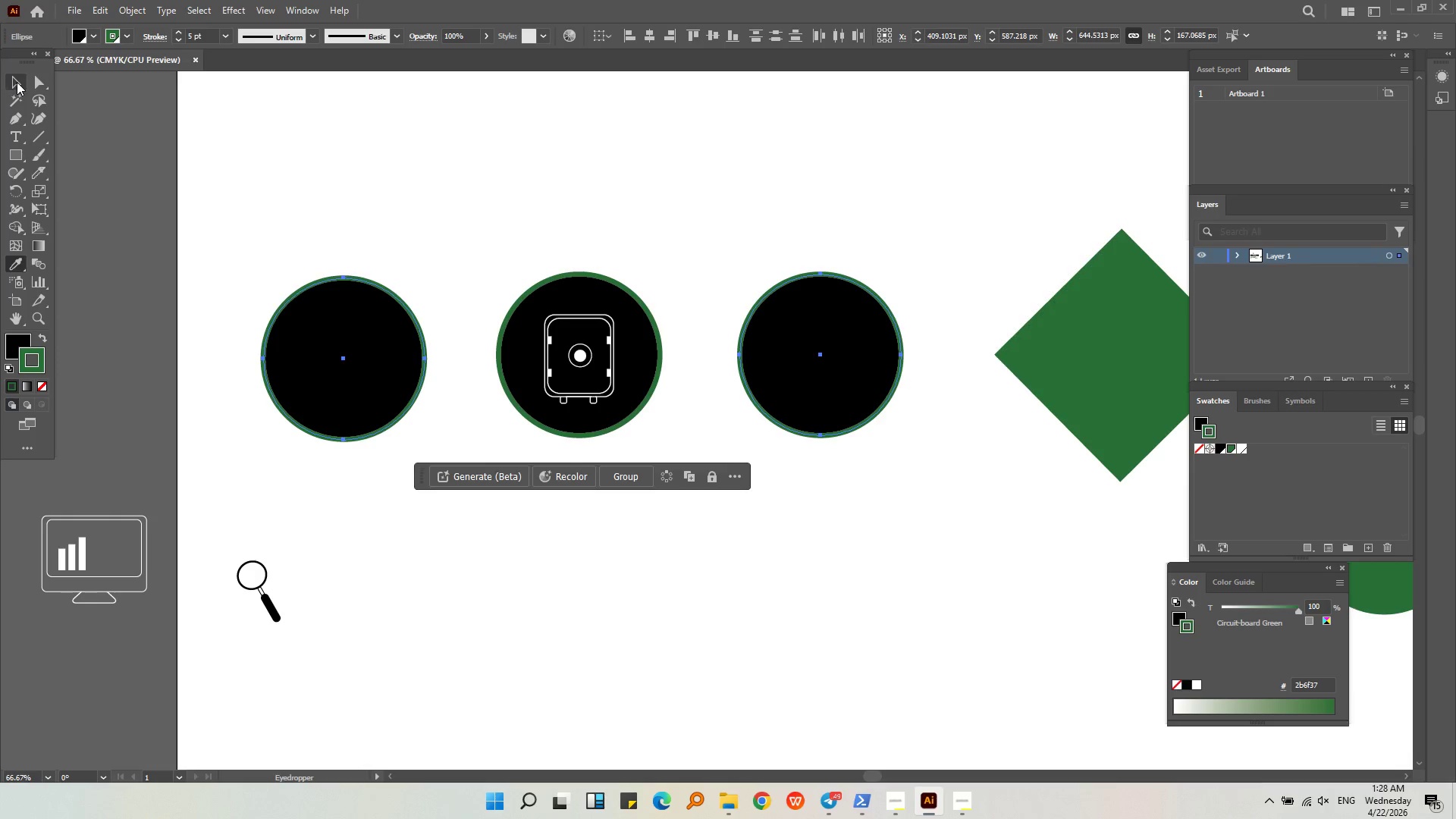 
double_click([293, 180])
 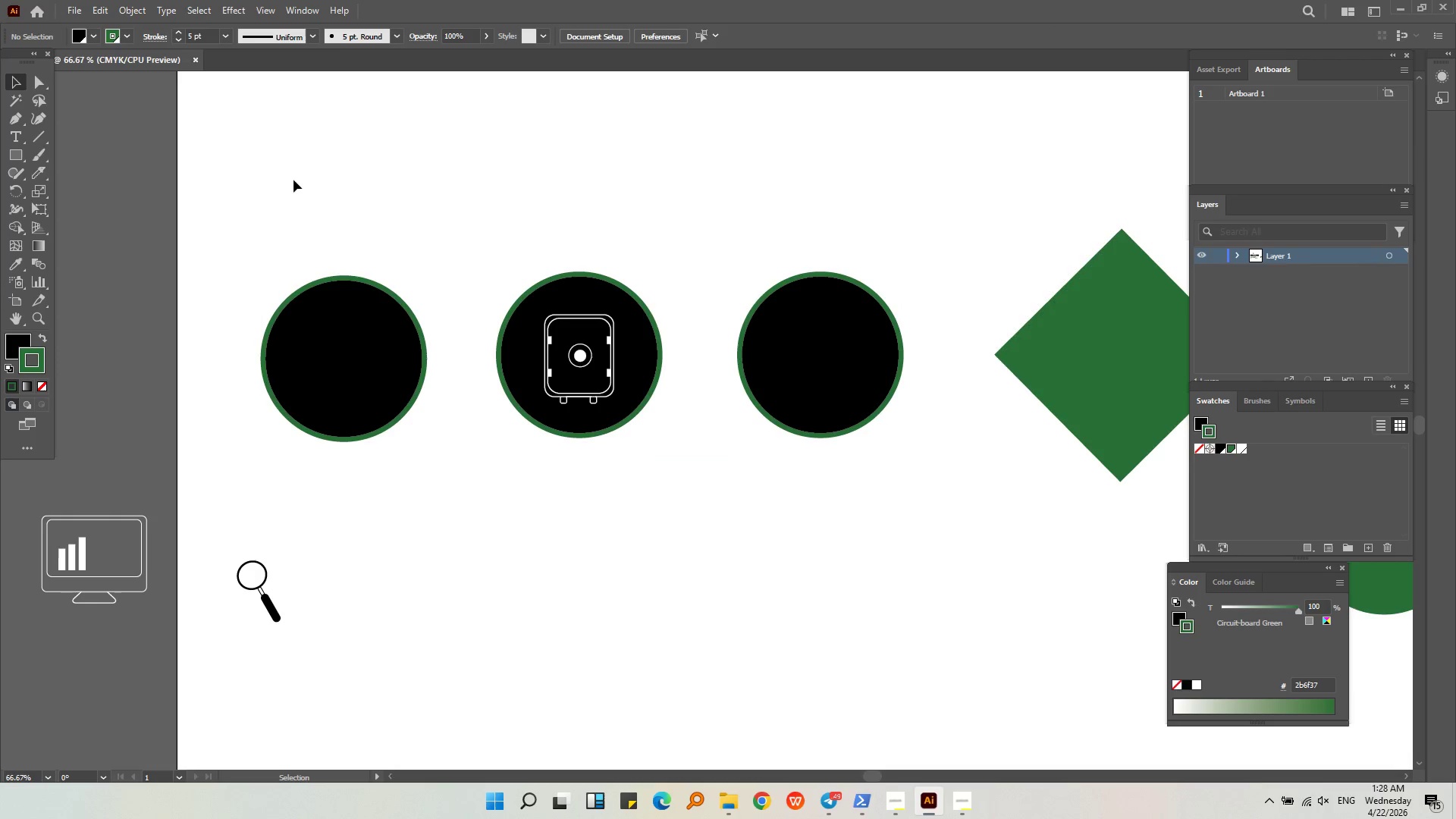 
hold_key(key=AltLeft, duration=0.31)
middle_click([294, 180])
 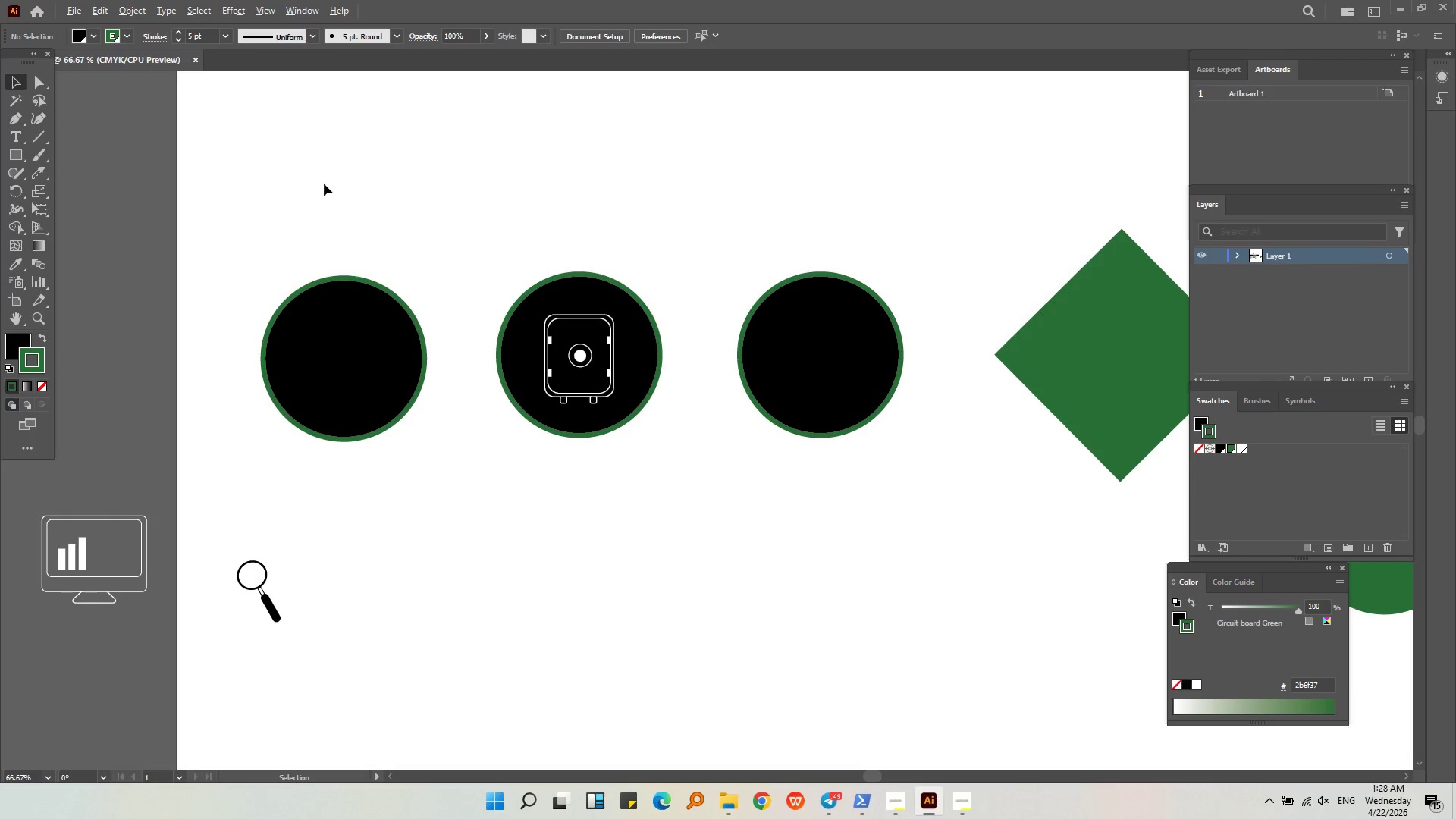 
key(Alt+AltLeft)
 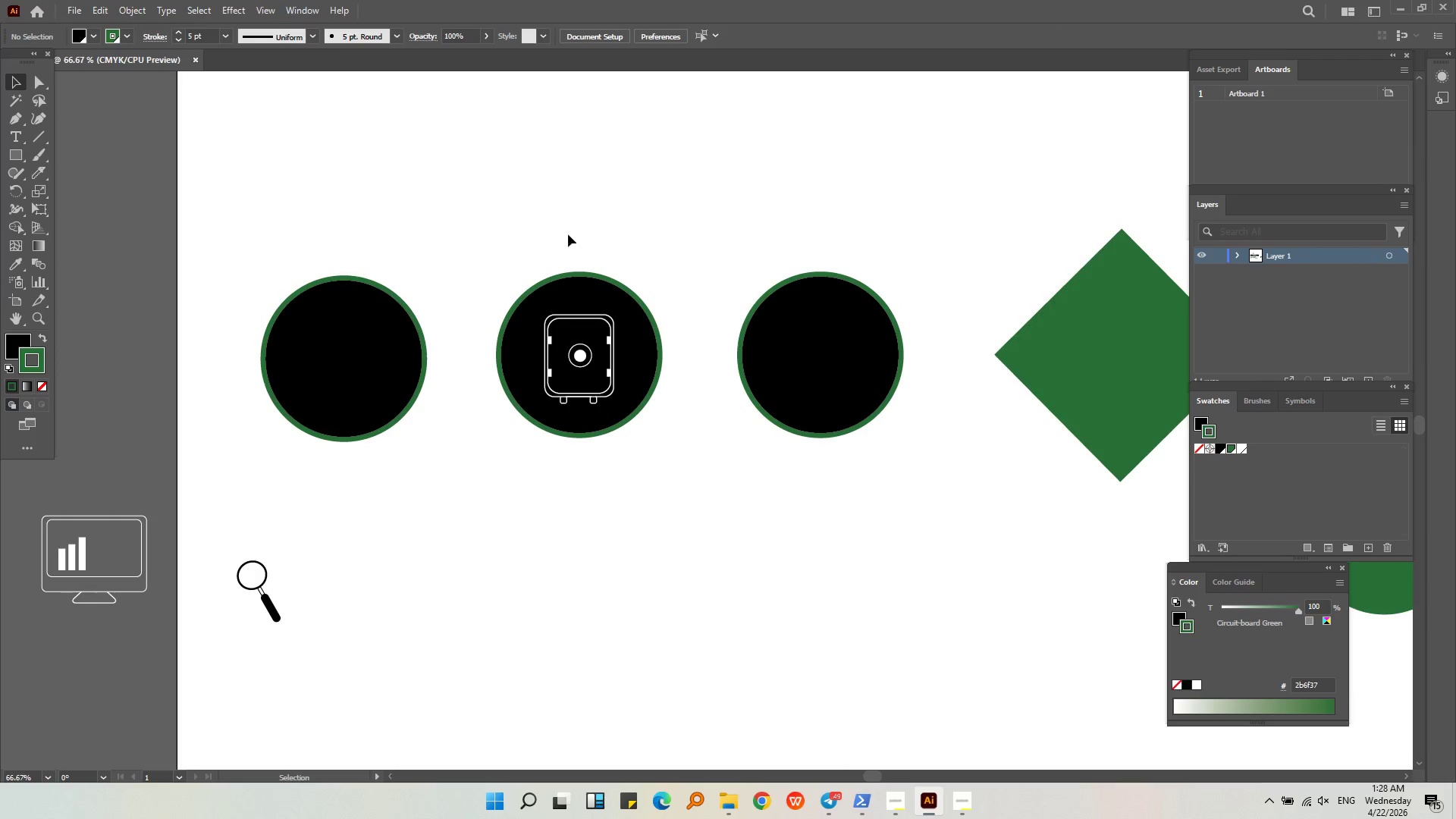 
scroll: coordinate [554, 231], scroll_direction: down, amount: 3.0
 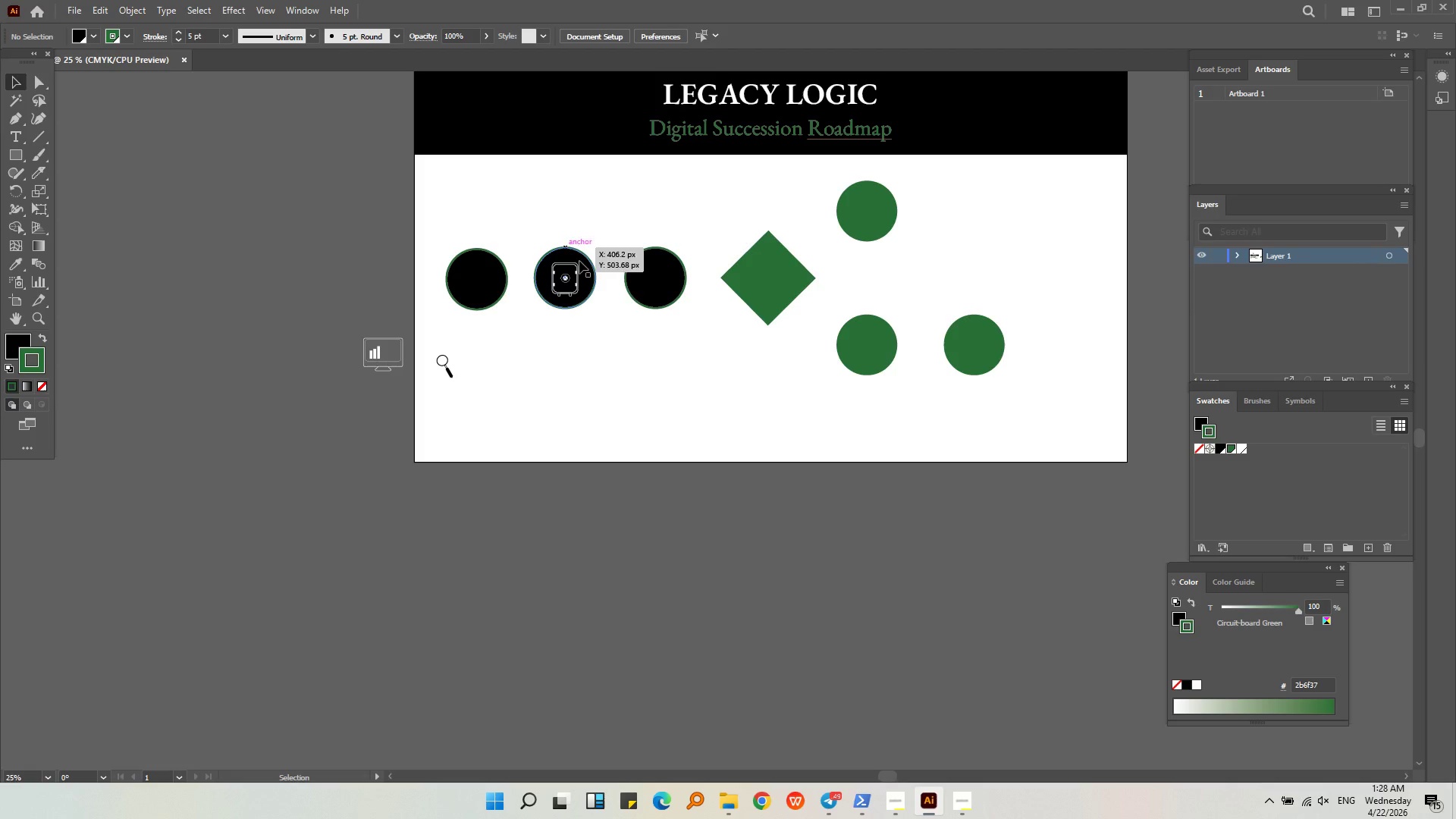 
hold_key(key=AltLeft, duration=0.75)
 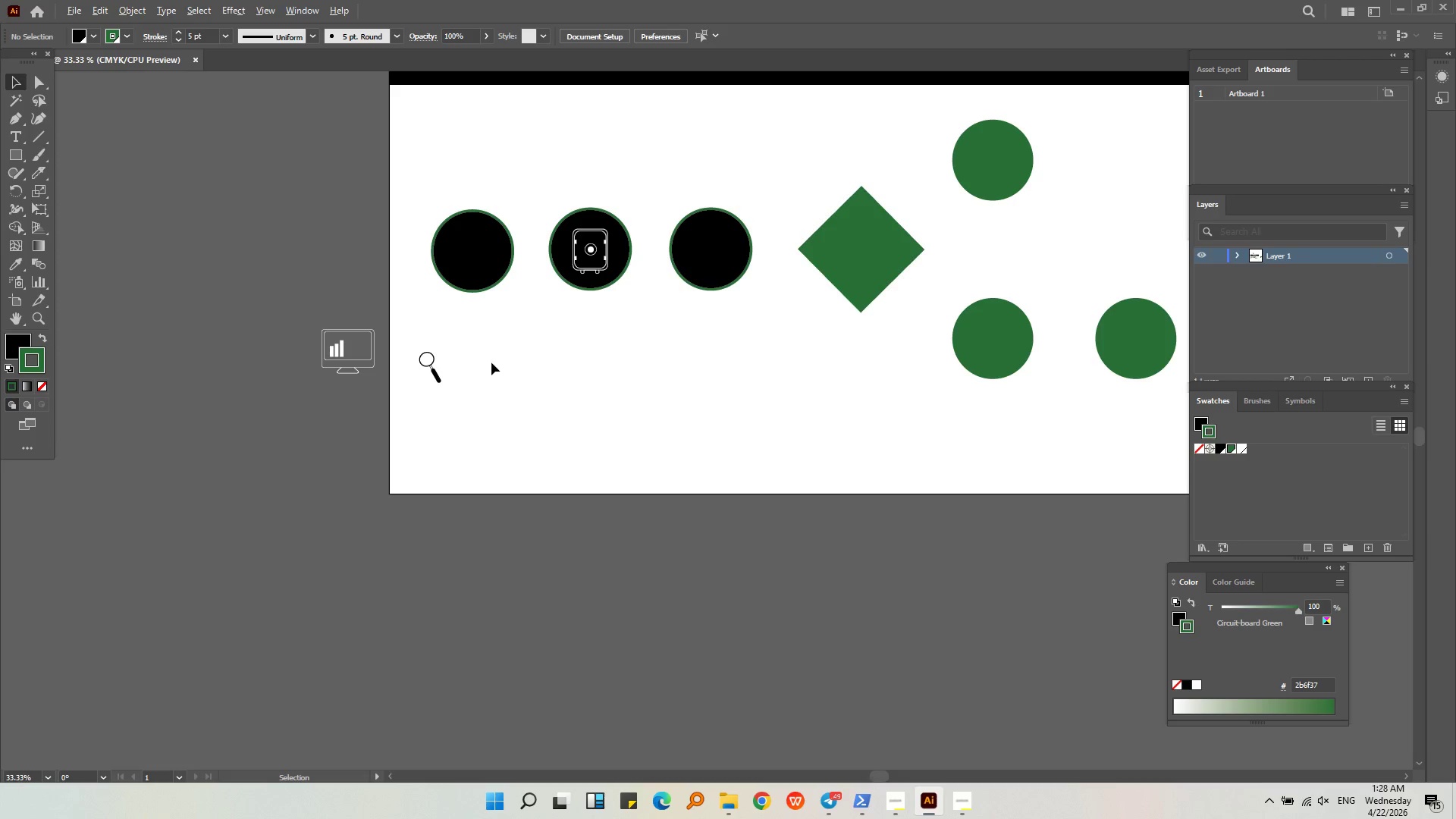 
hold_key(key=AltLeft, duration=2.84)
 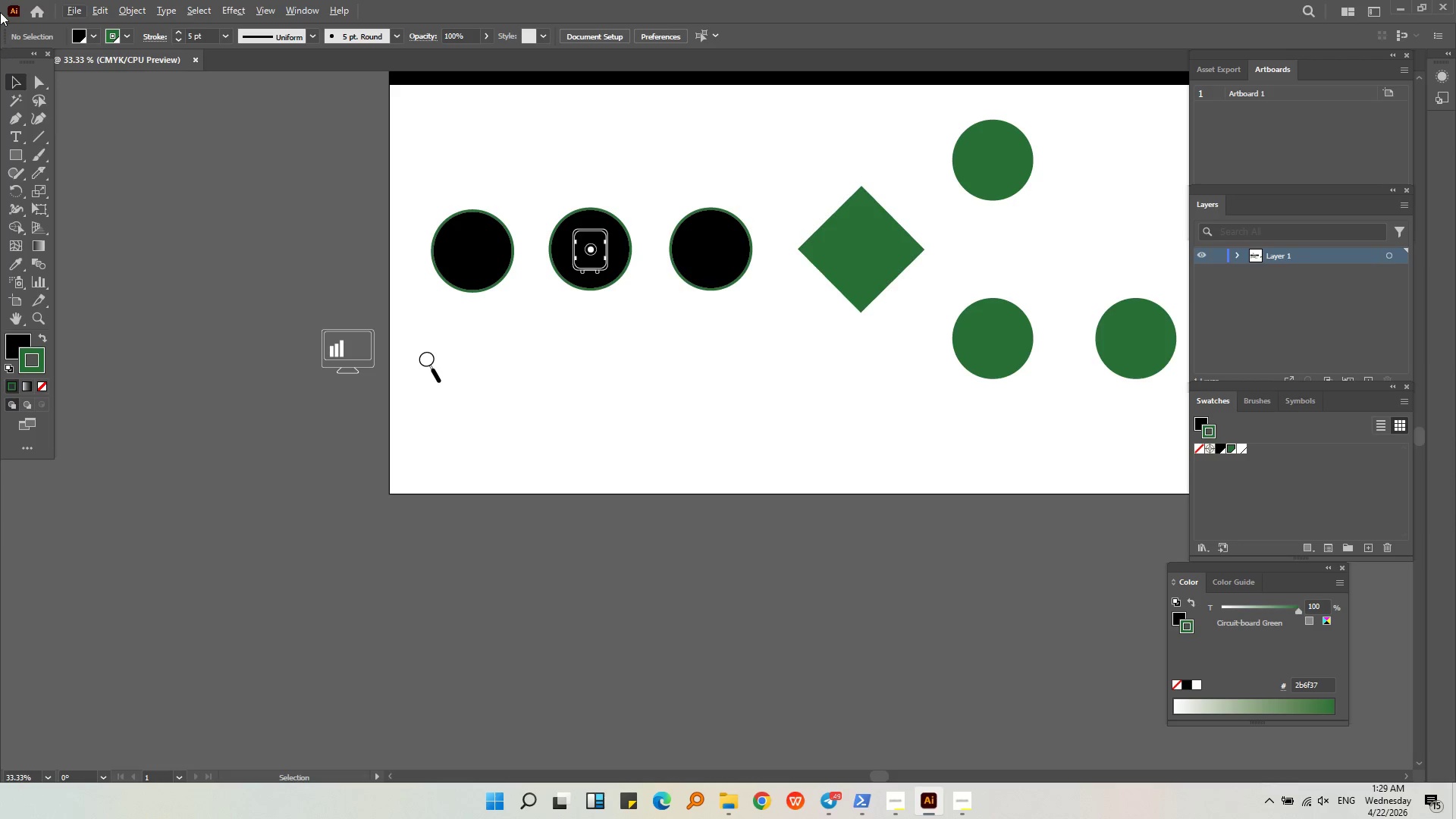 
scroll: coordinate [490, 364], scroll_direction: up, amount: 1.0
 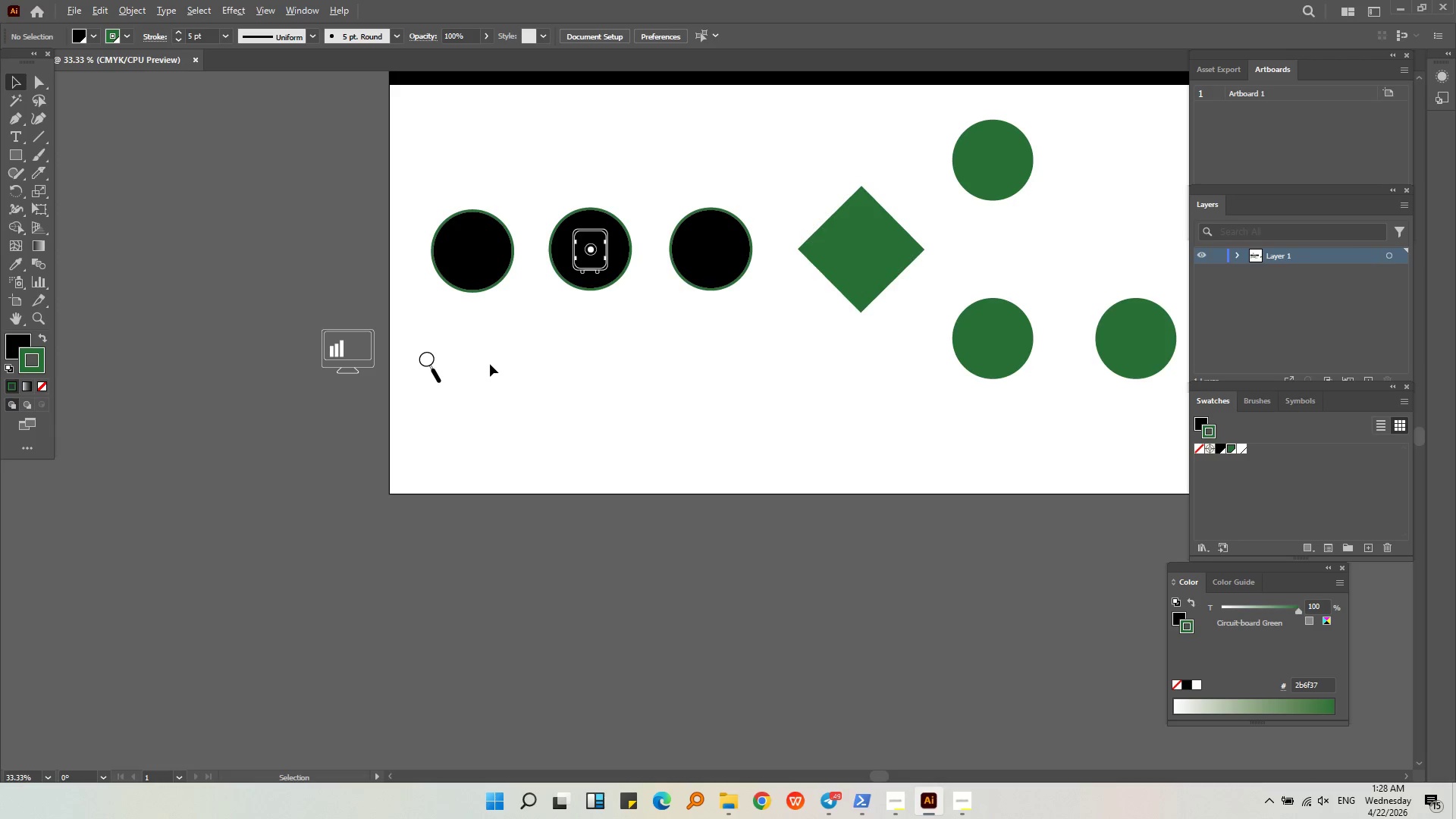 
left_click([13, 121])
 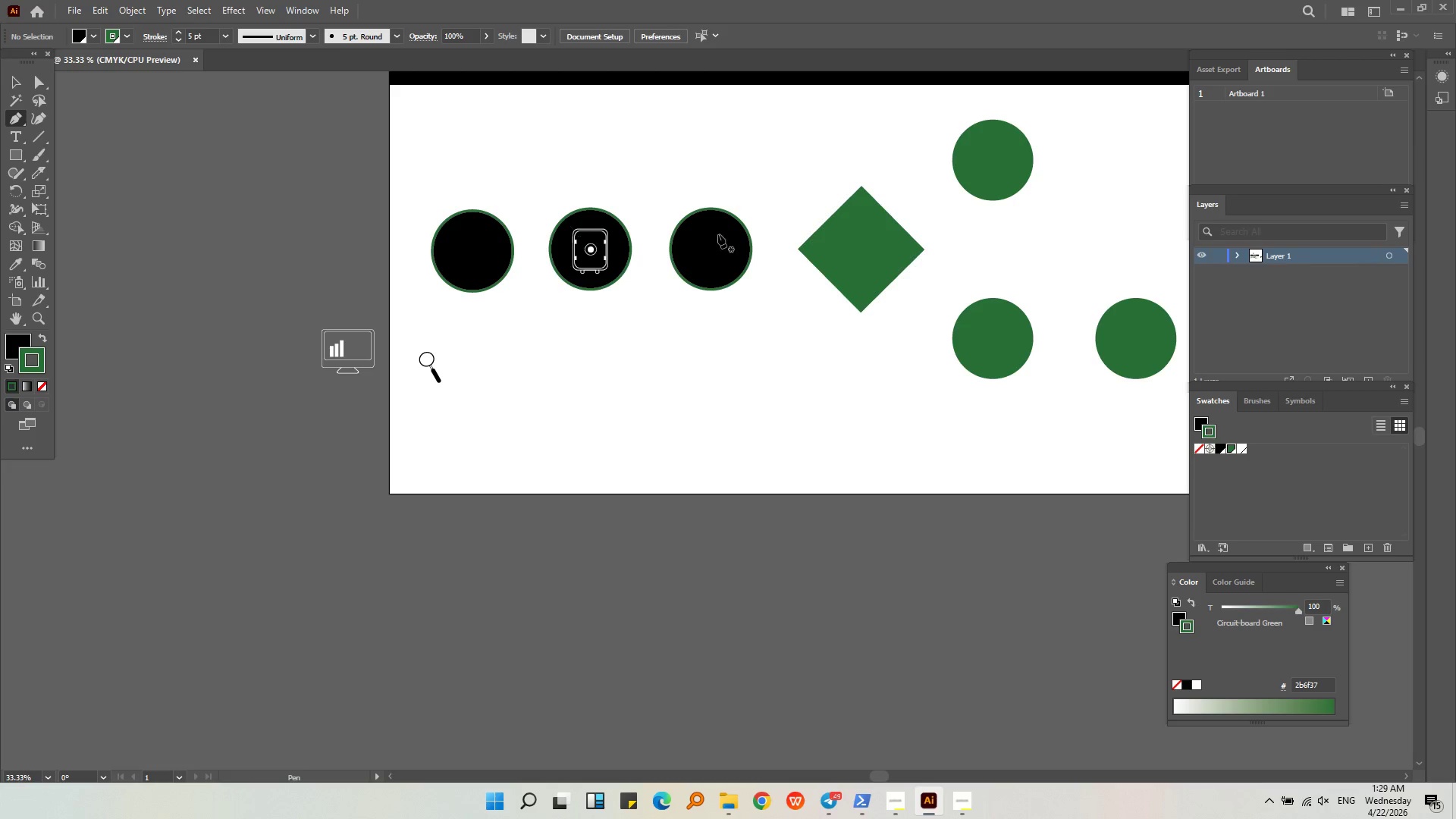 
key(Alt+AltLeft)
 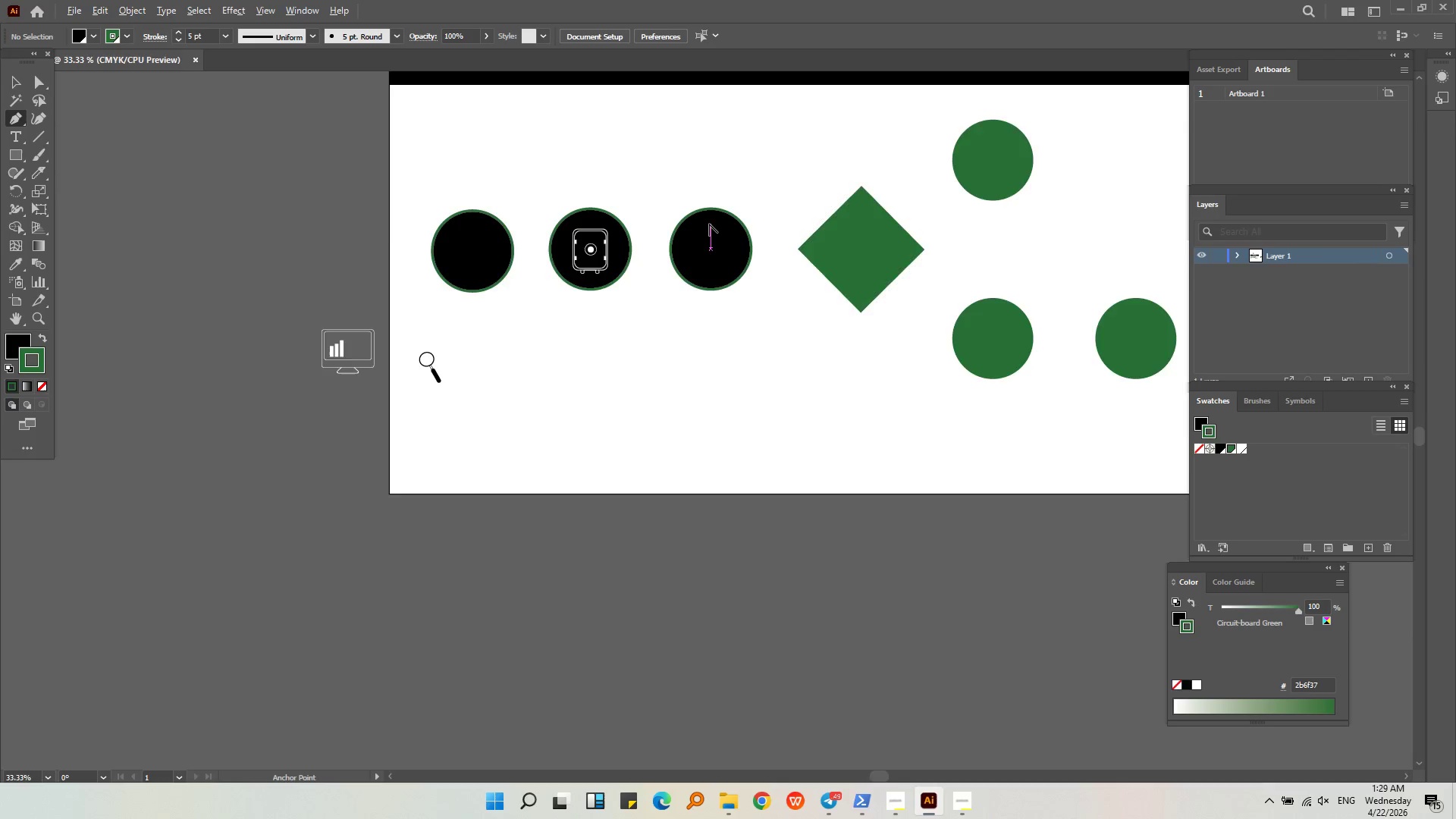 
scroll: coordinate [708, 224], scroll_direction: up, amount: 3.0
 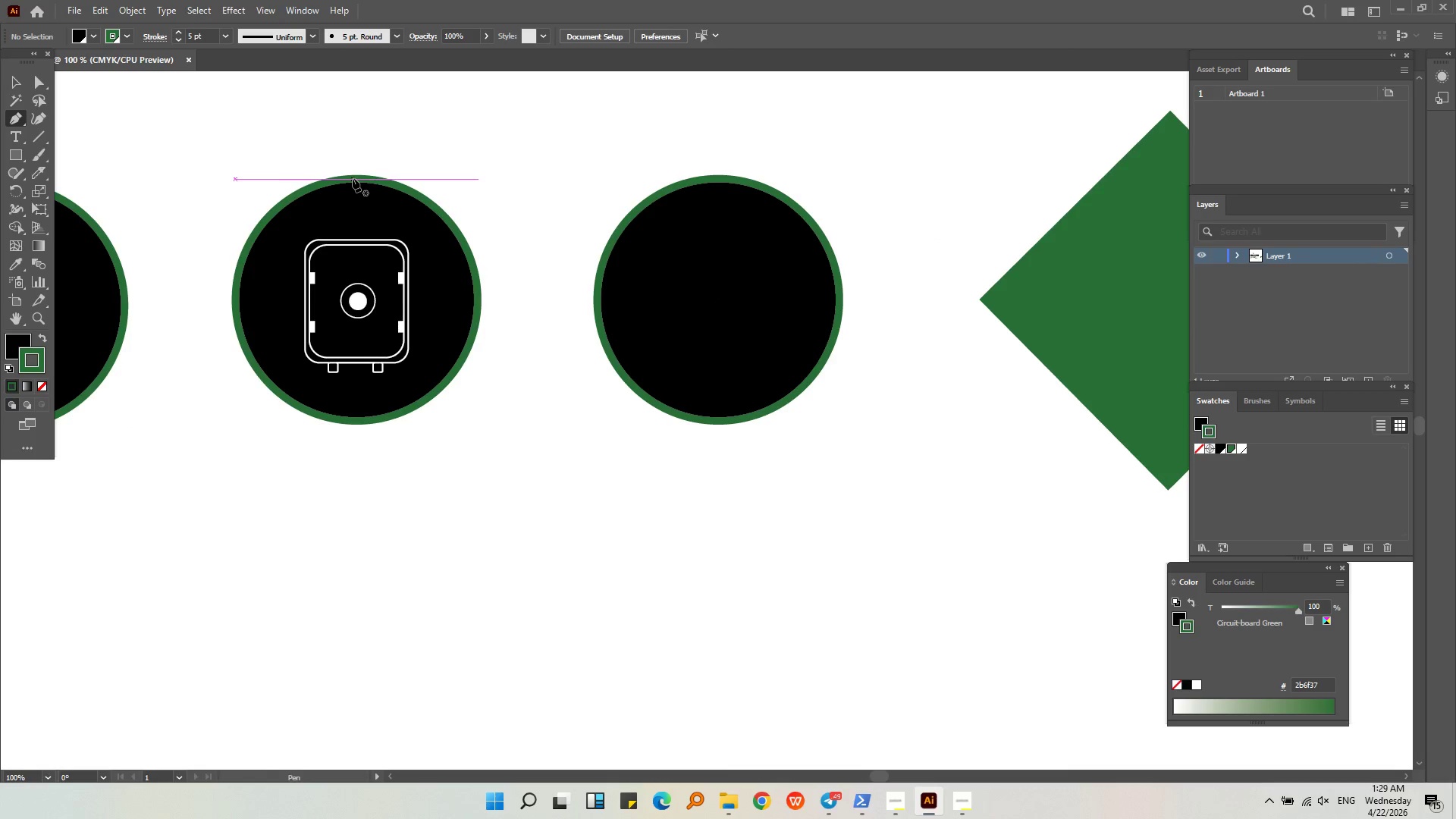 
left_click([355, 178])
 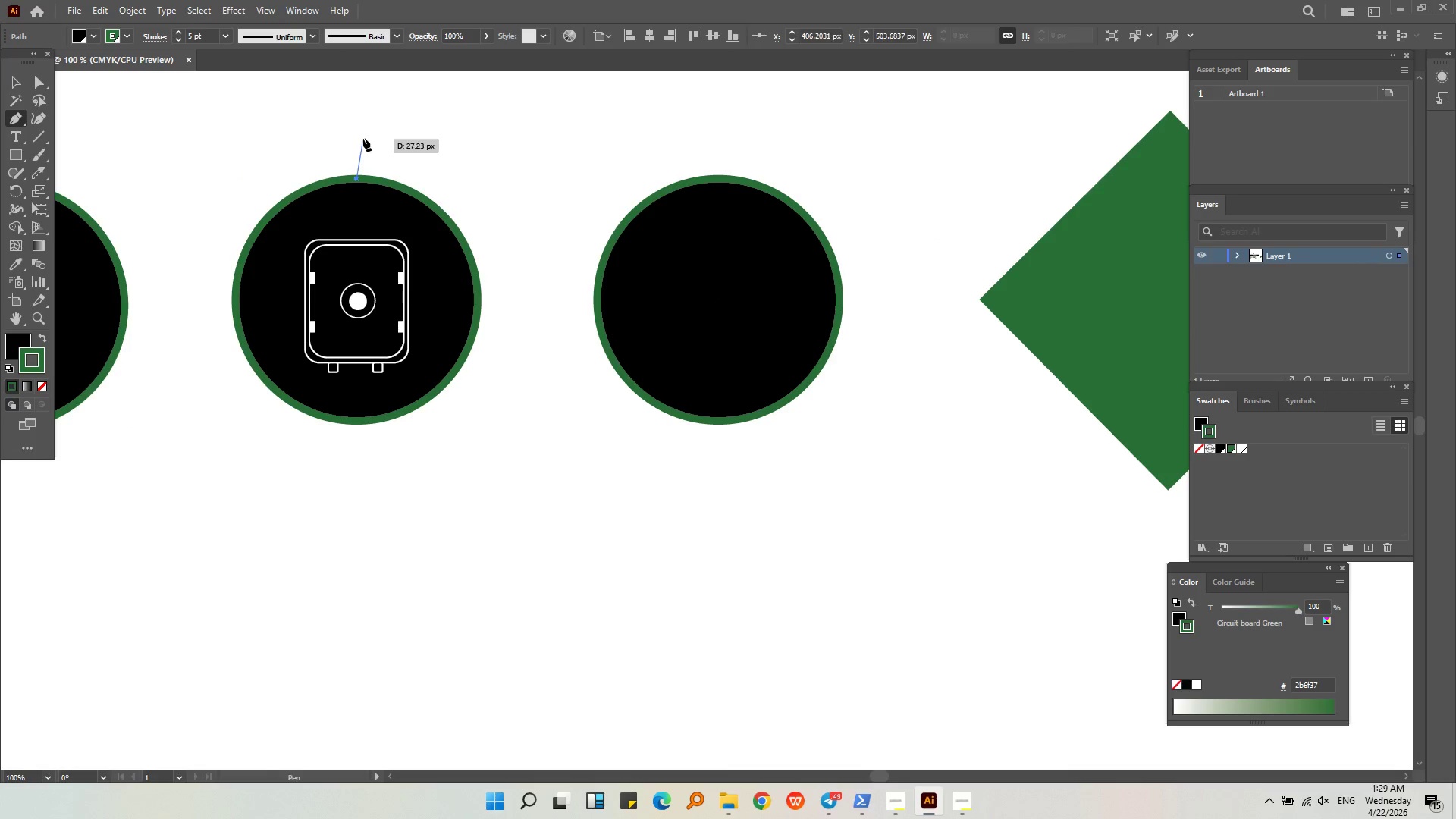 
hold_key(key=ShiftLeft, duration=1.2)
 